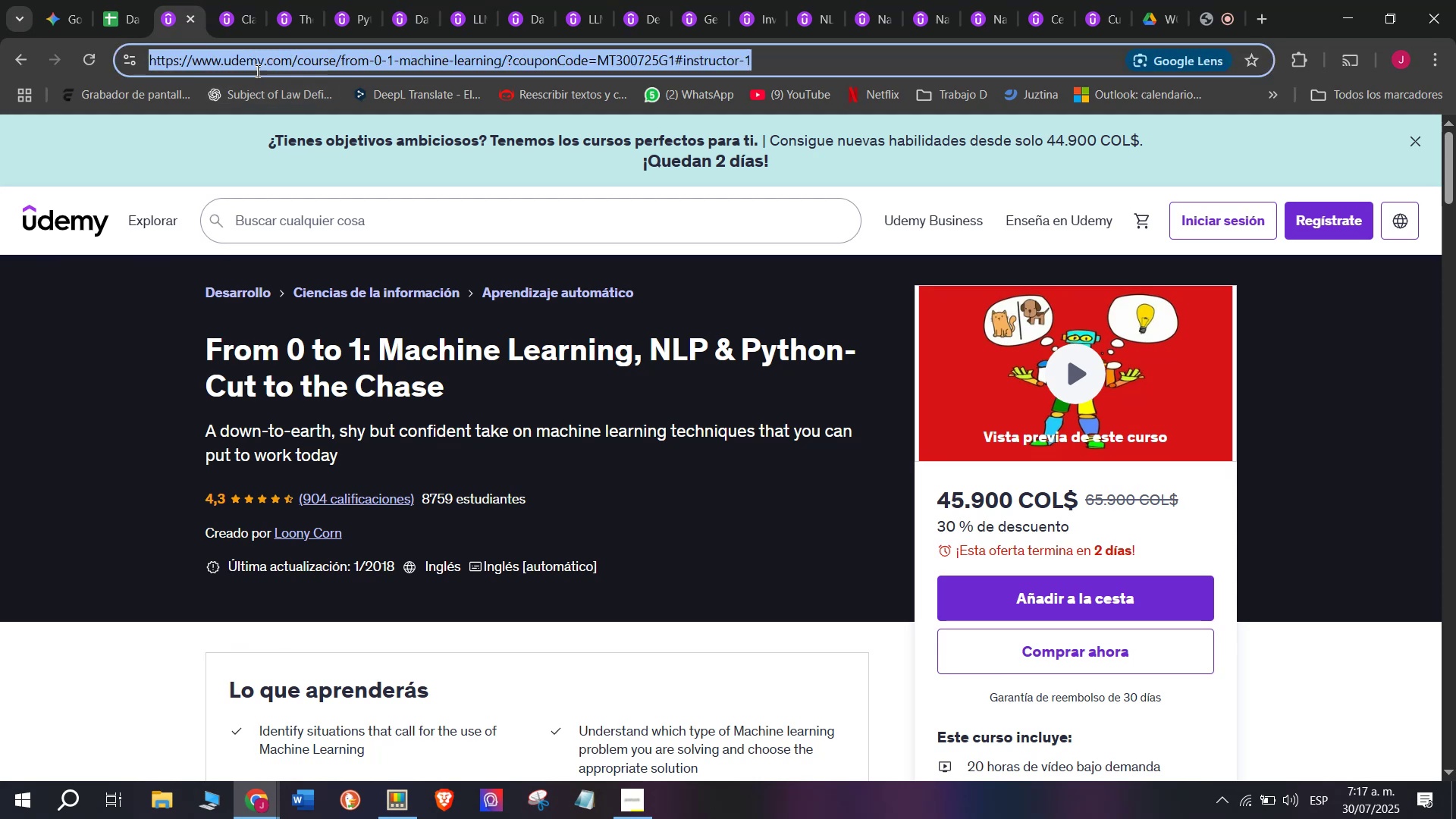 
triple_click([256, 71])
 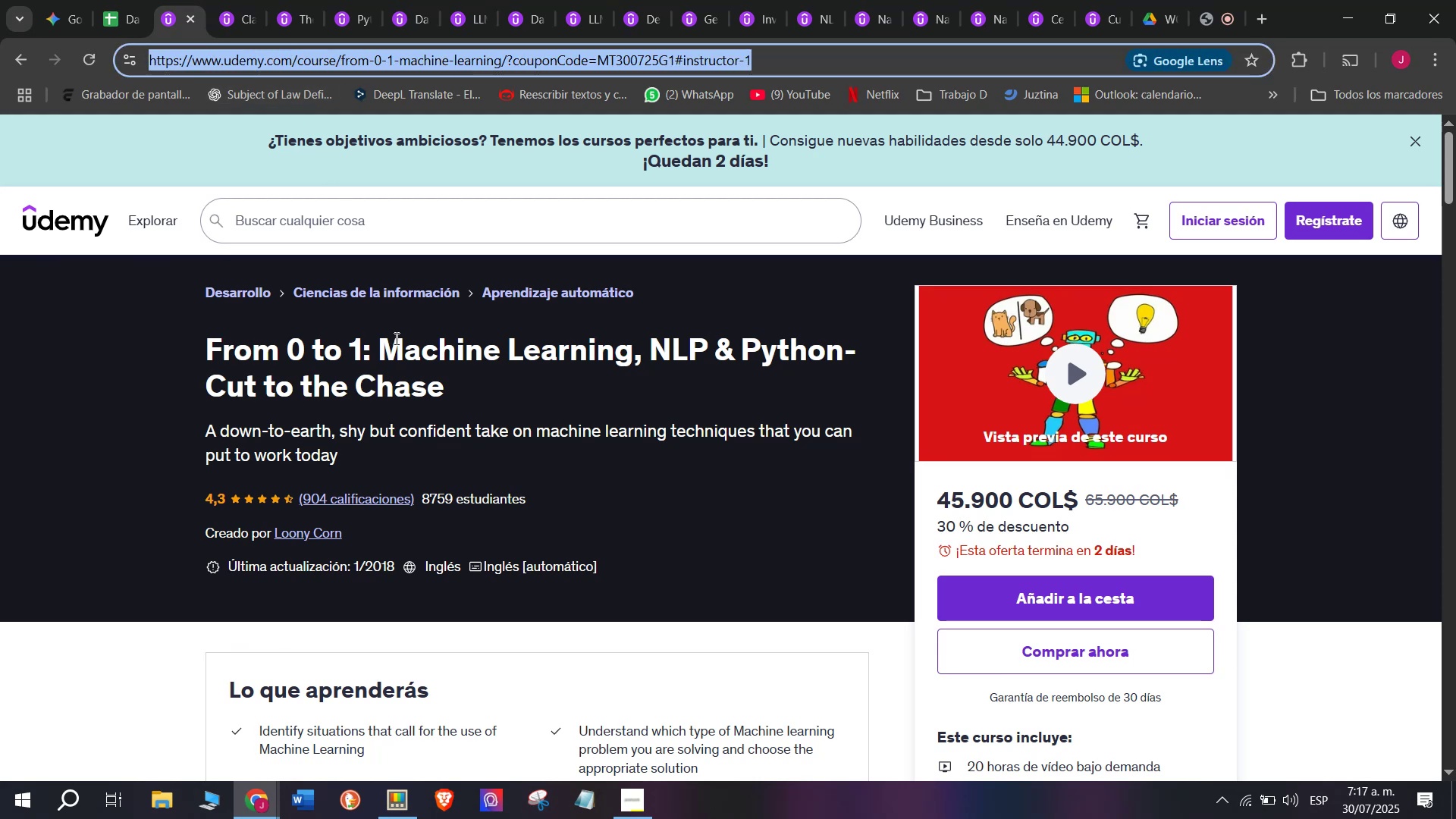 
key(Break)
 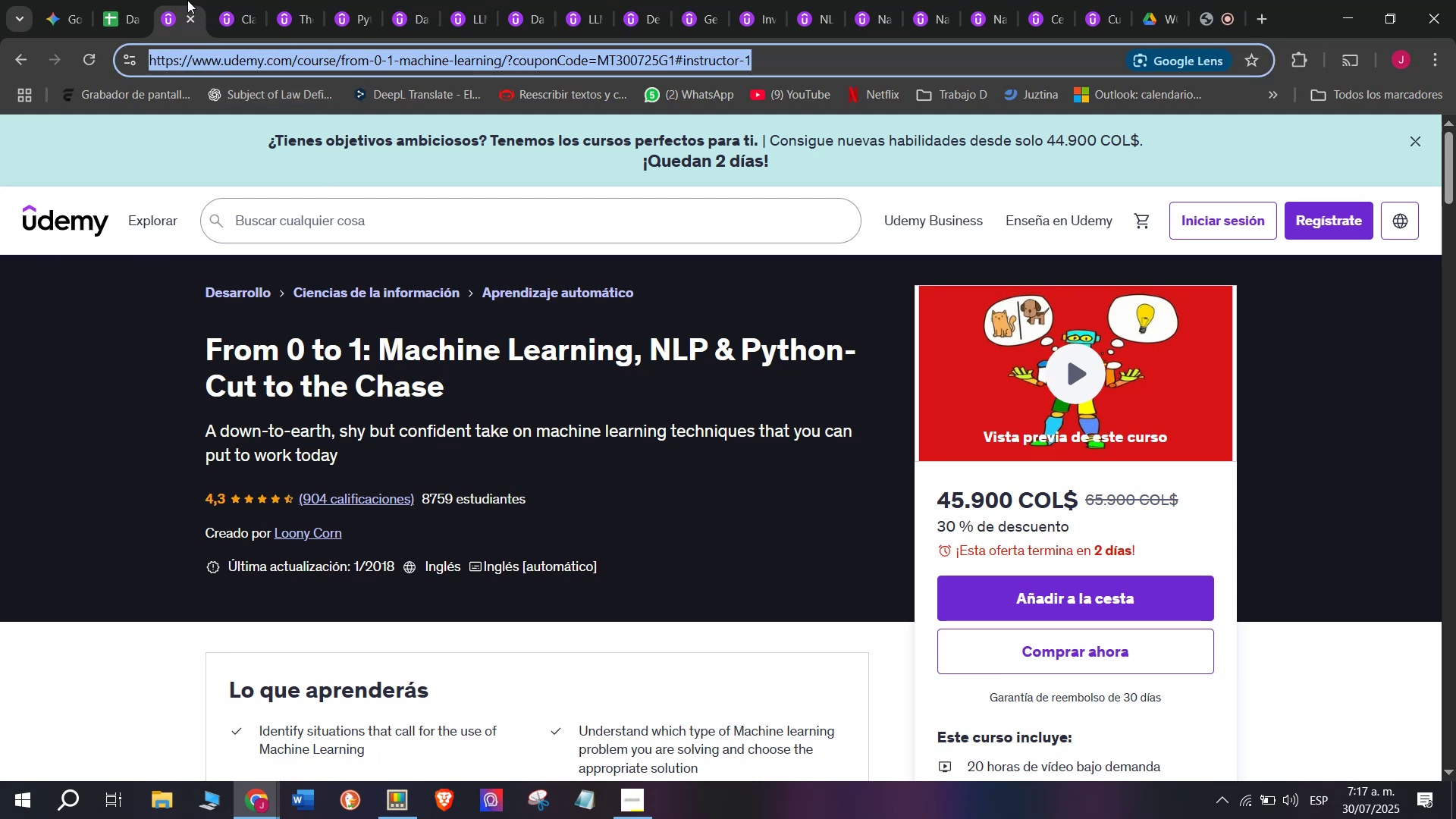 
key(Control+ControlLeft)
 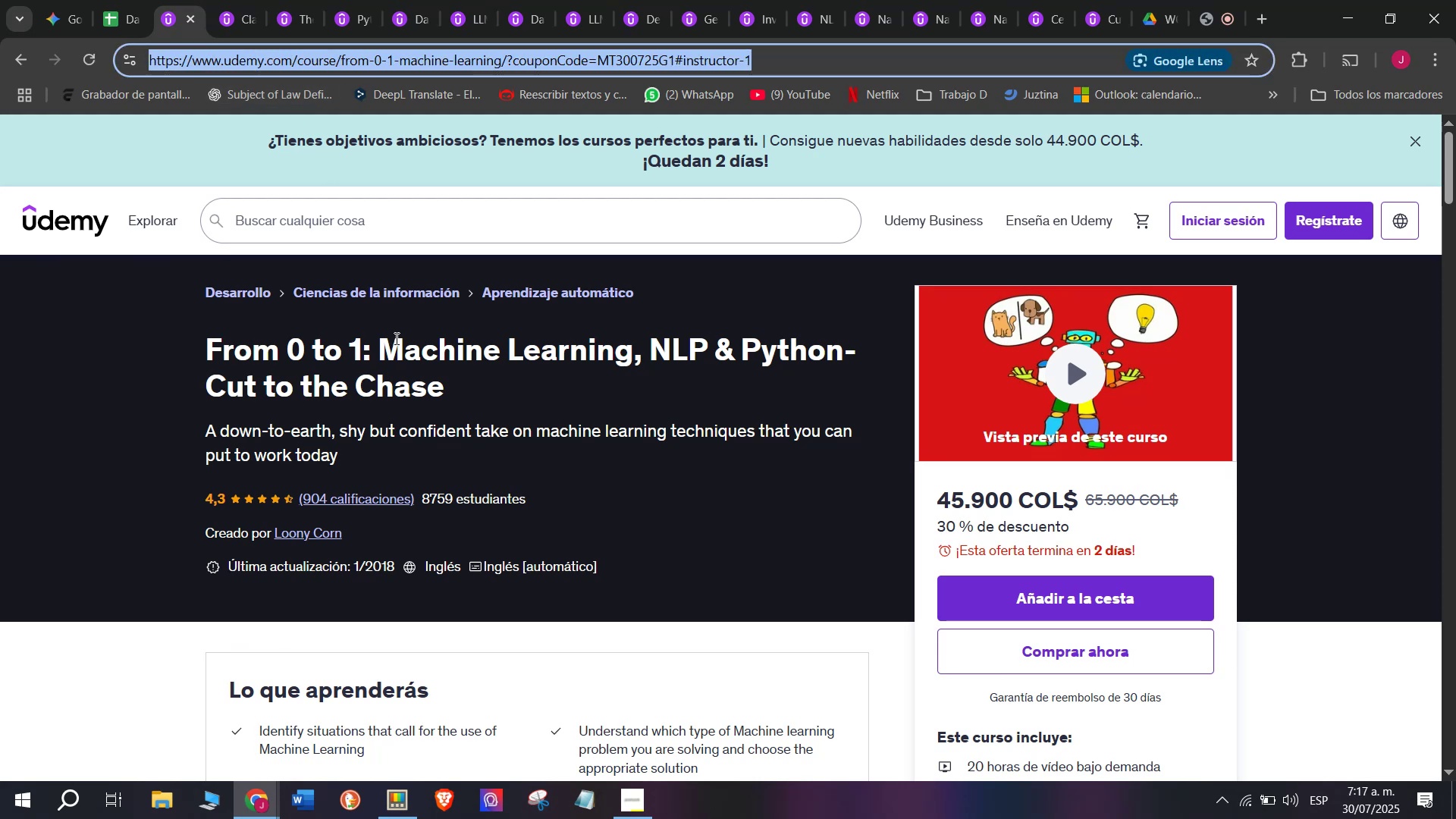 
key(Control+C)
 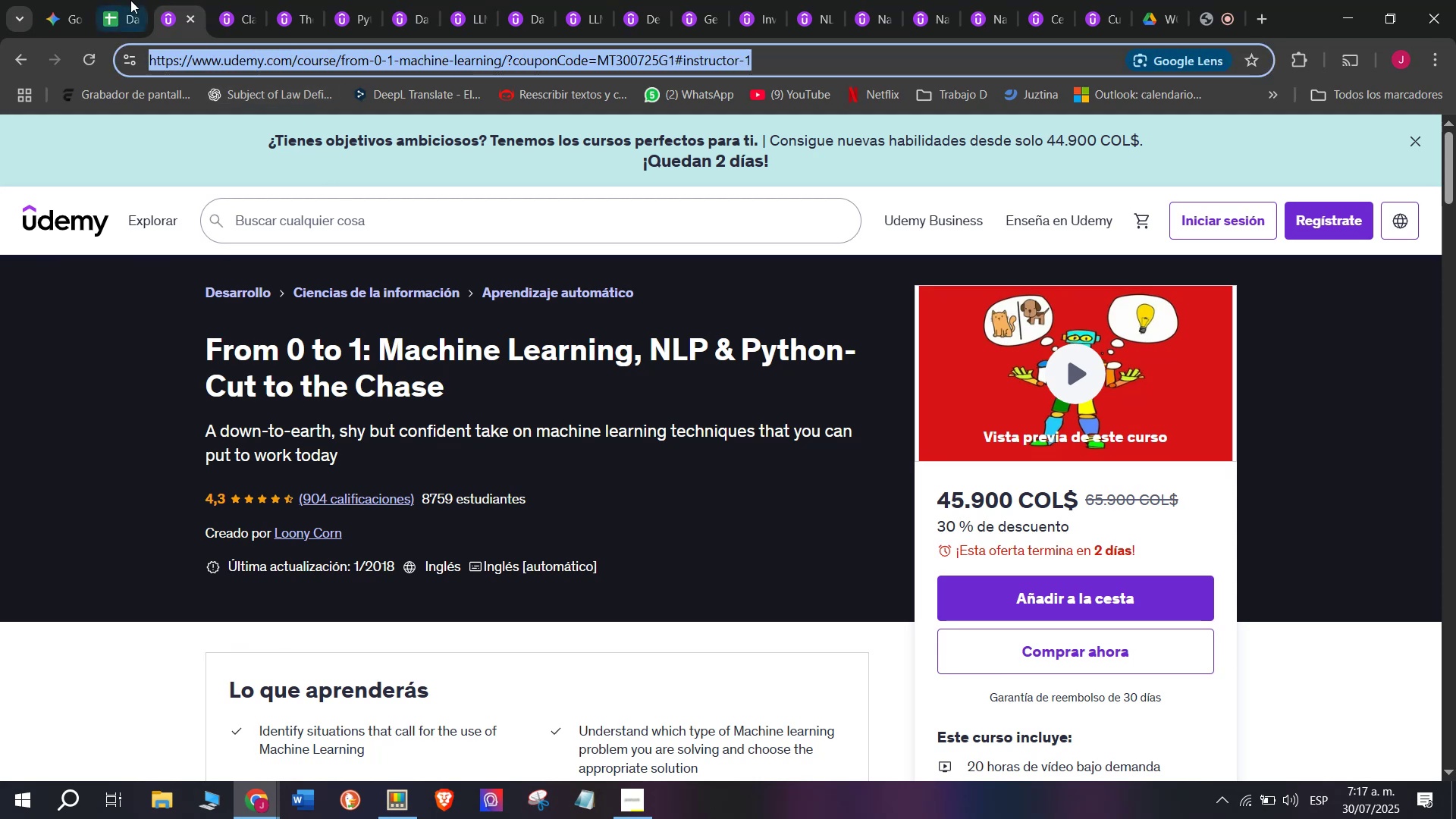 
left_click([127, 0])
 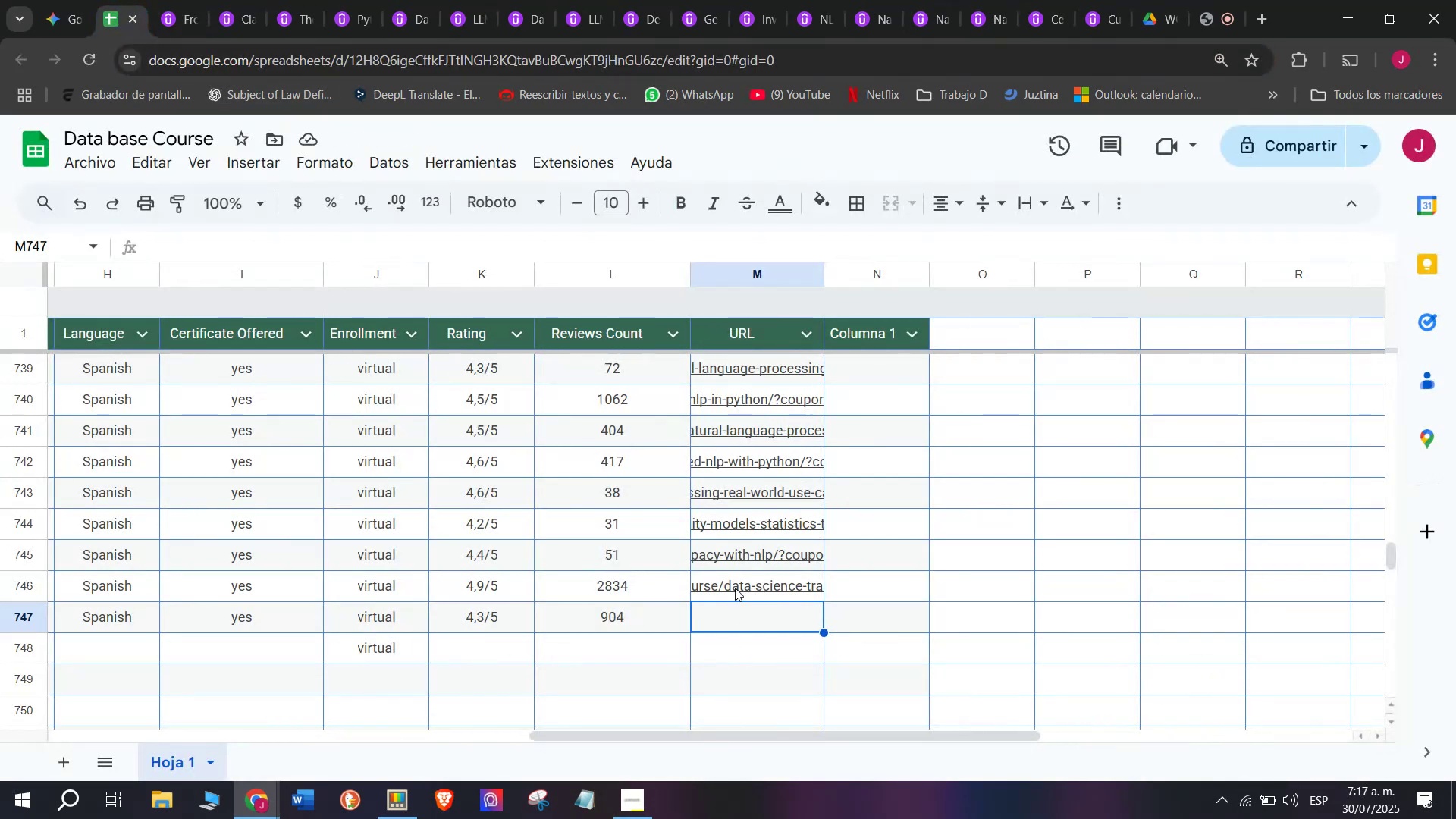 
key(Control+ControlLeft)
 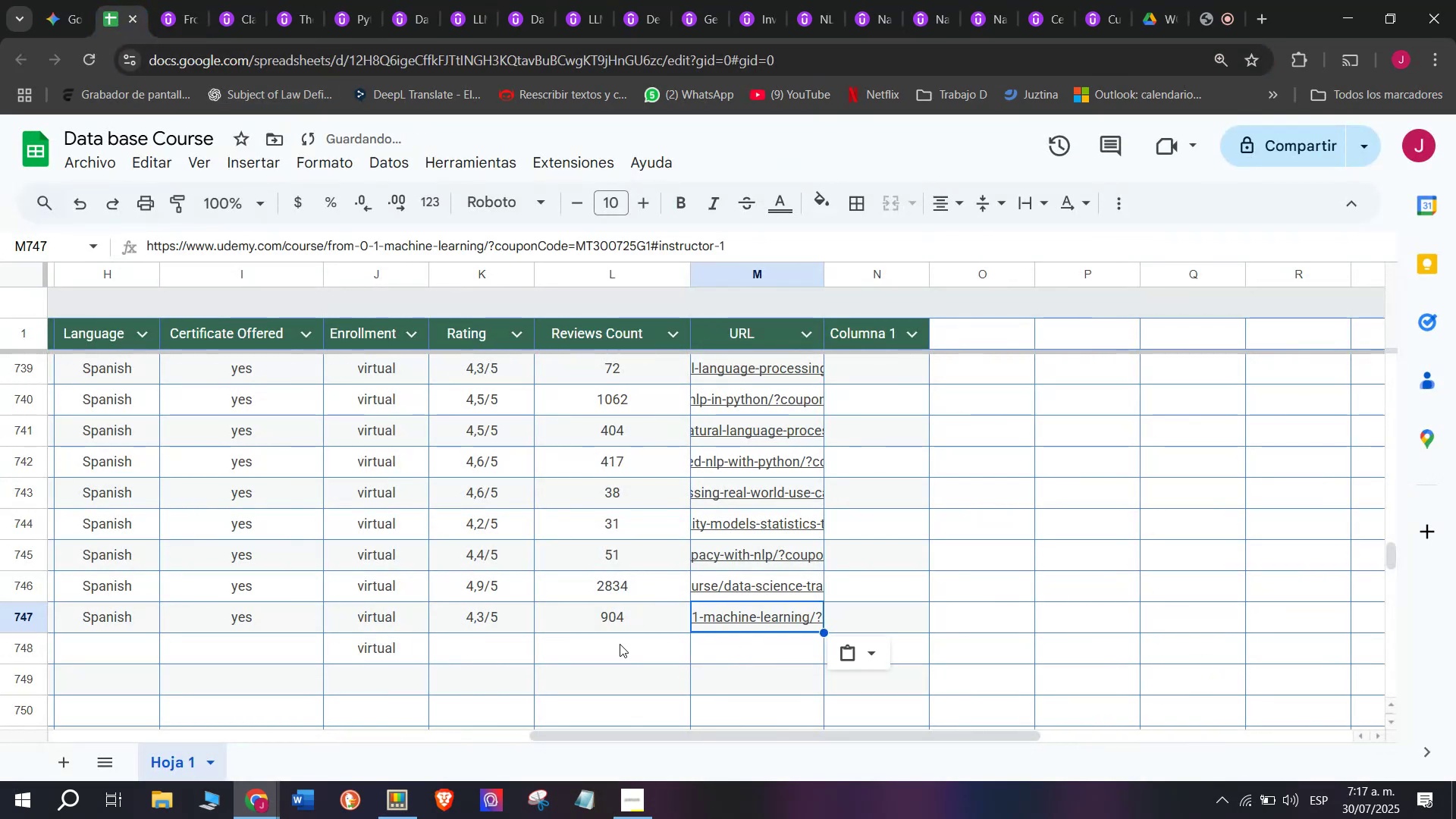 
key(Z)
 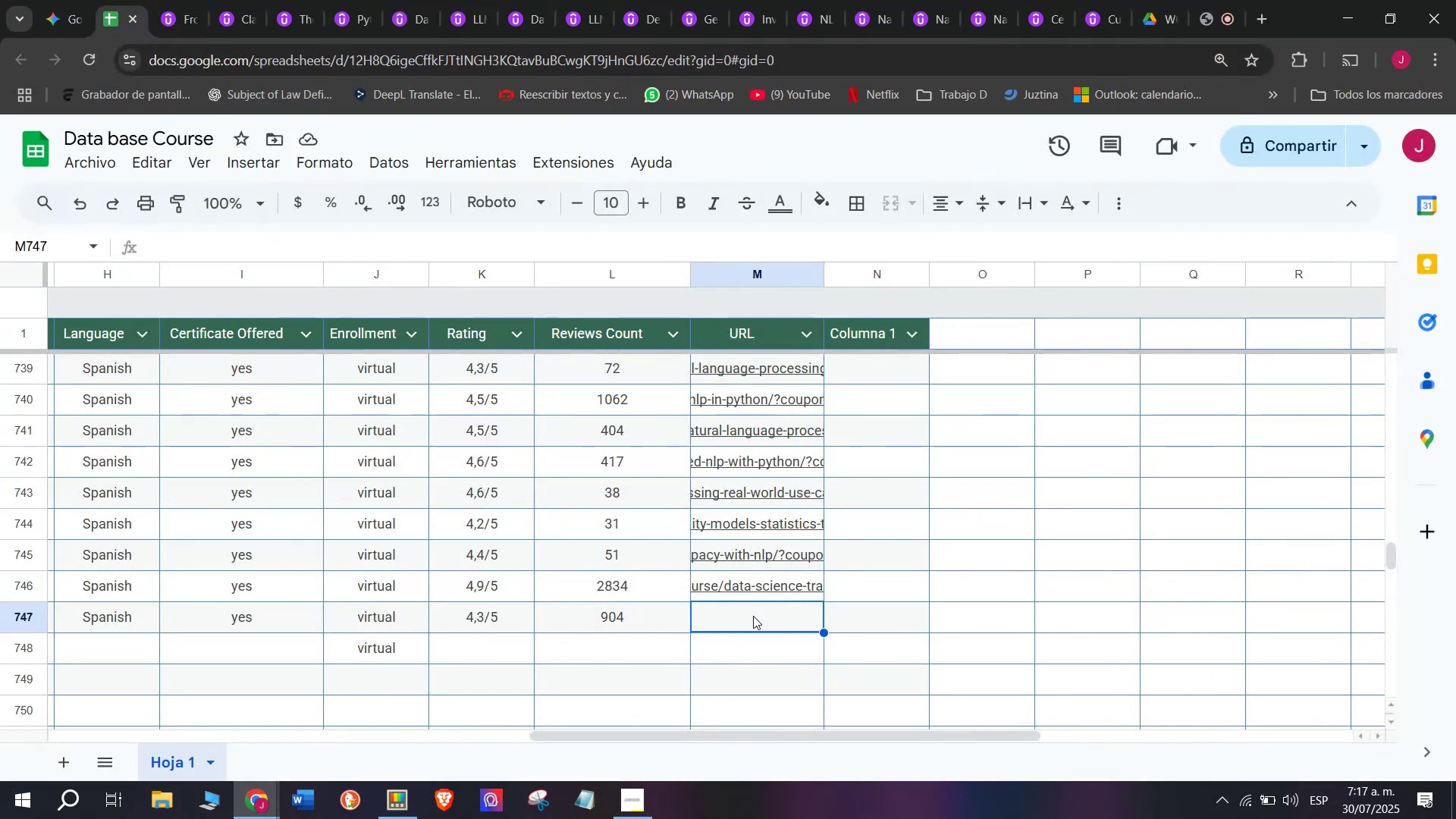 
key(Control+V)
 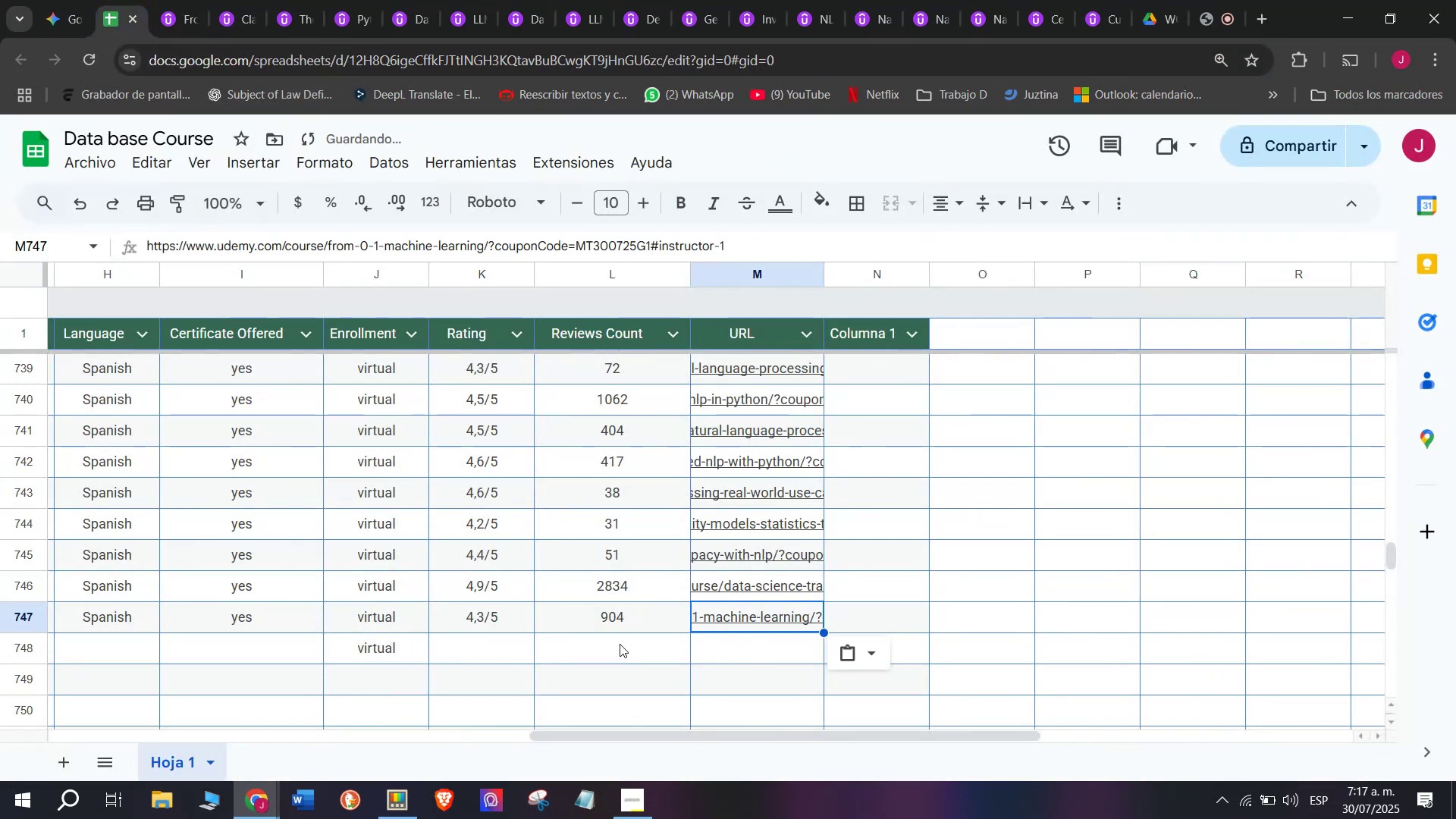 
scroll: coordinate [565, 644], scroll_direction: up, amount: 3.0
 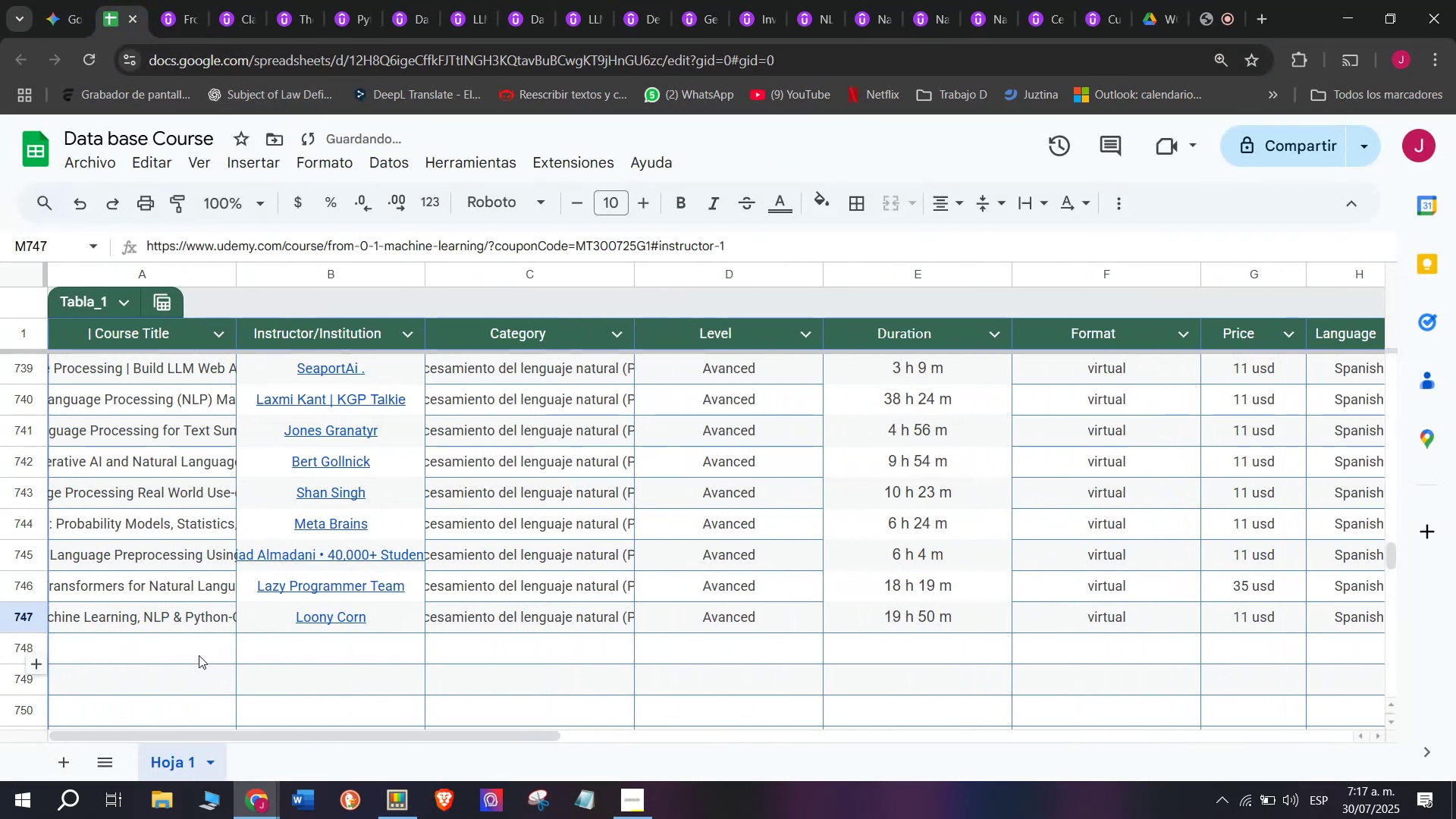 
left_click([199, 655])
 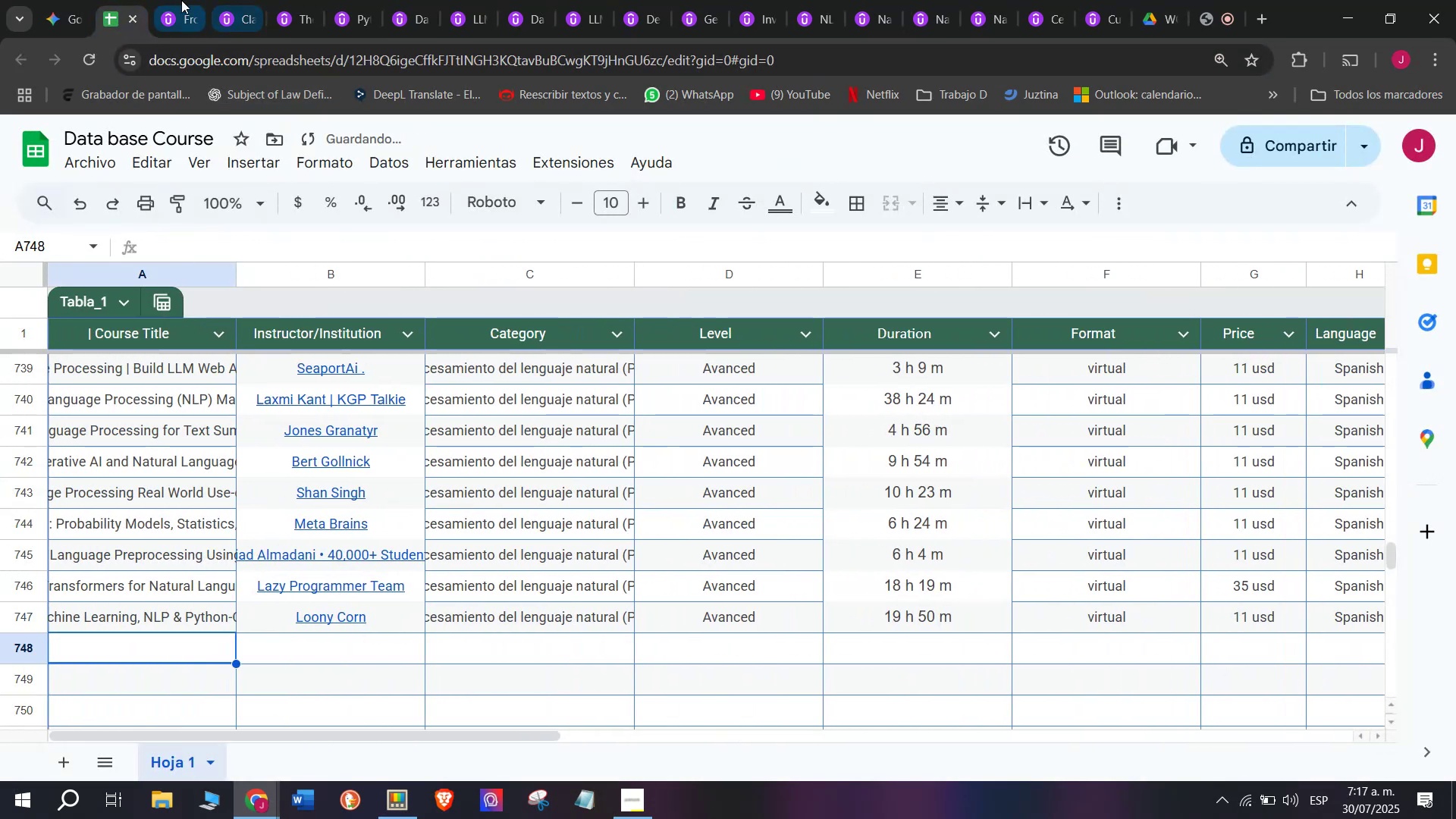 
left_click([177, 0])
 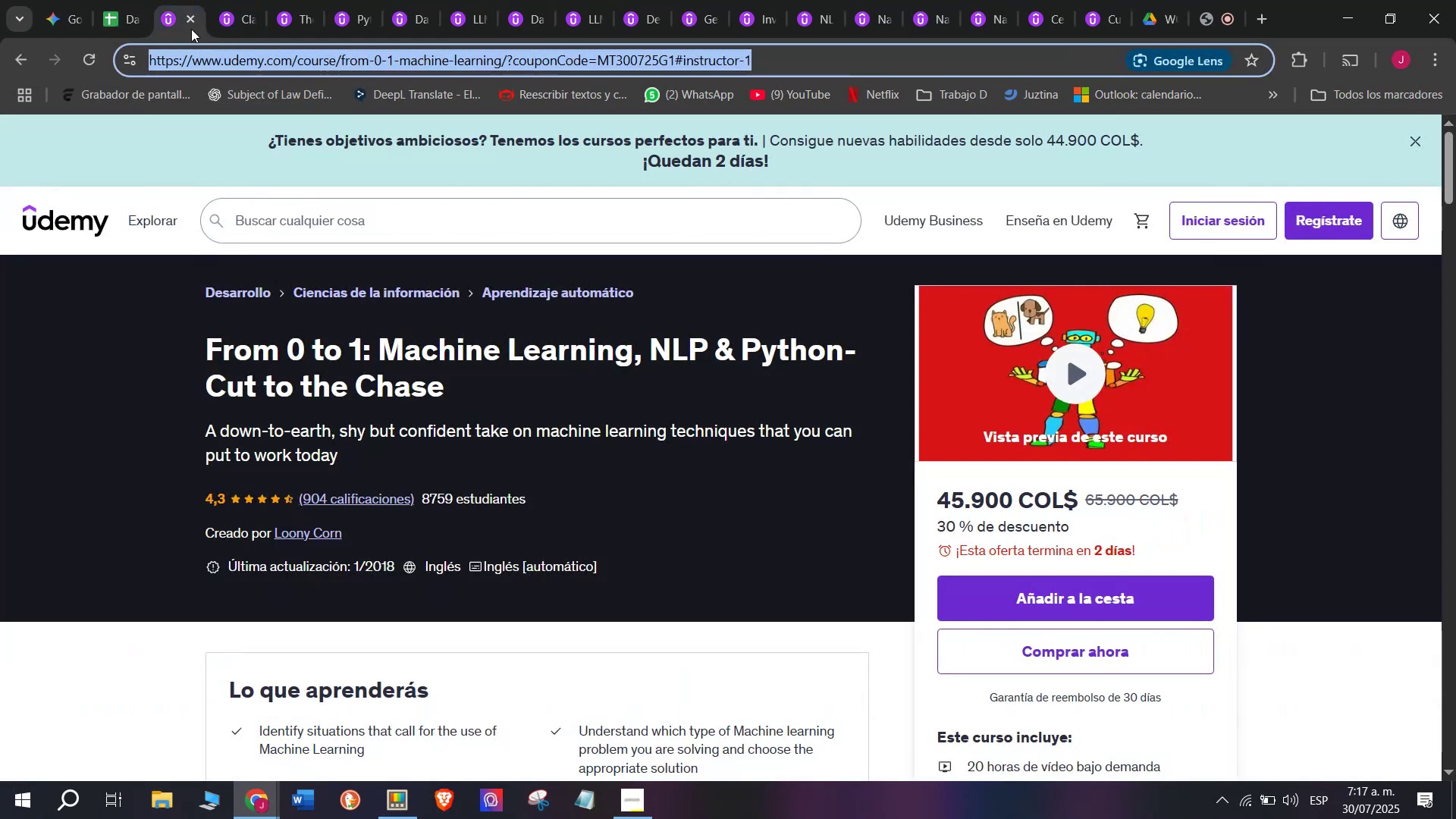 
left_click([191, 29])
 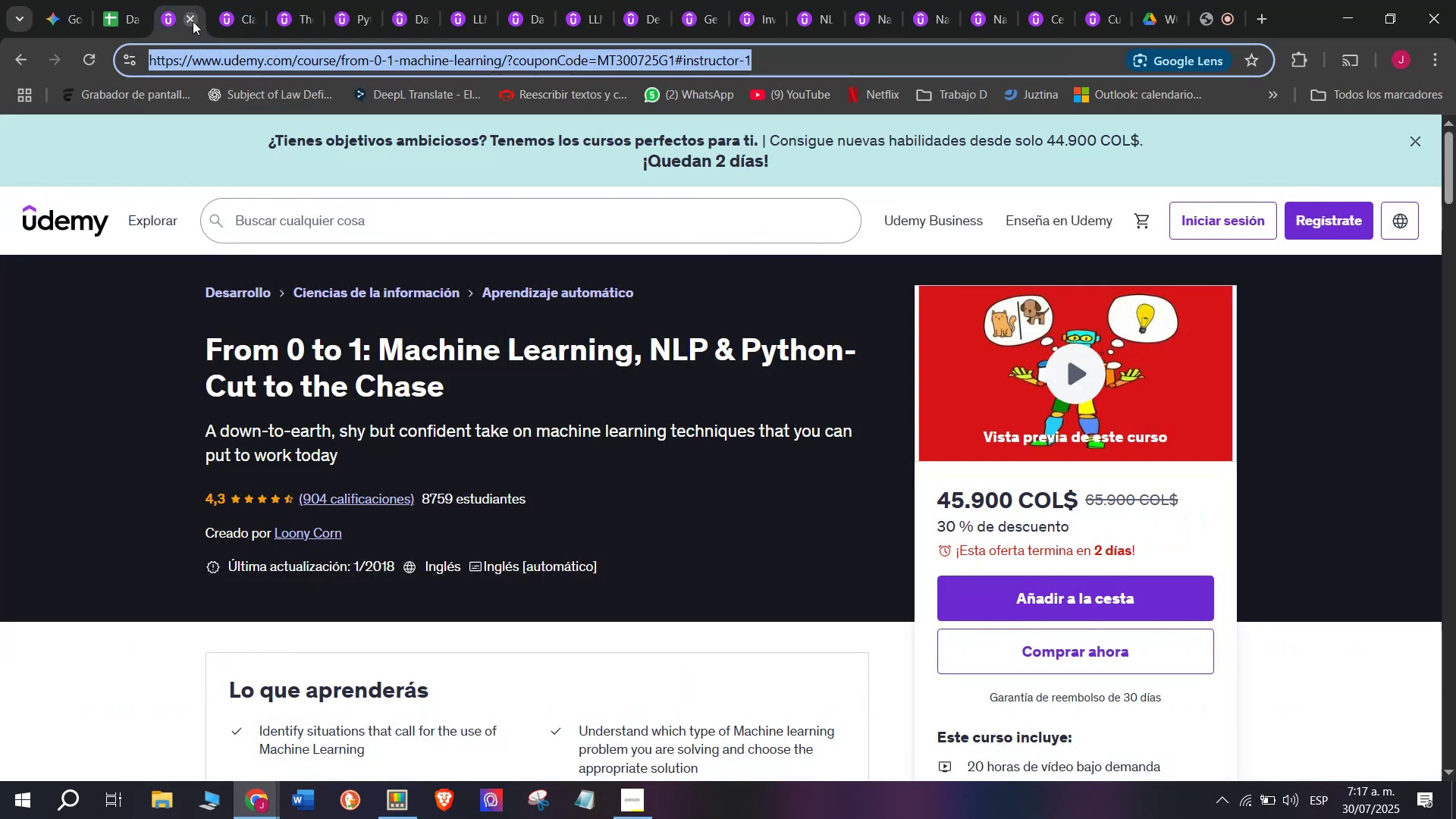 
left_click([193, 21])
 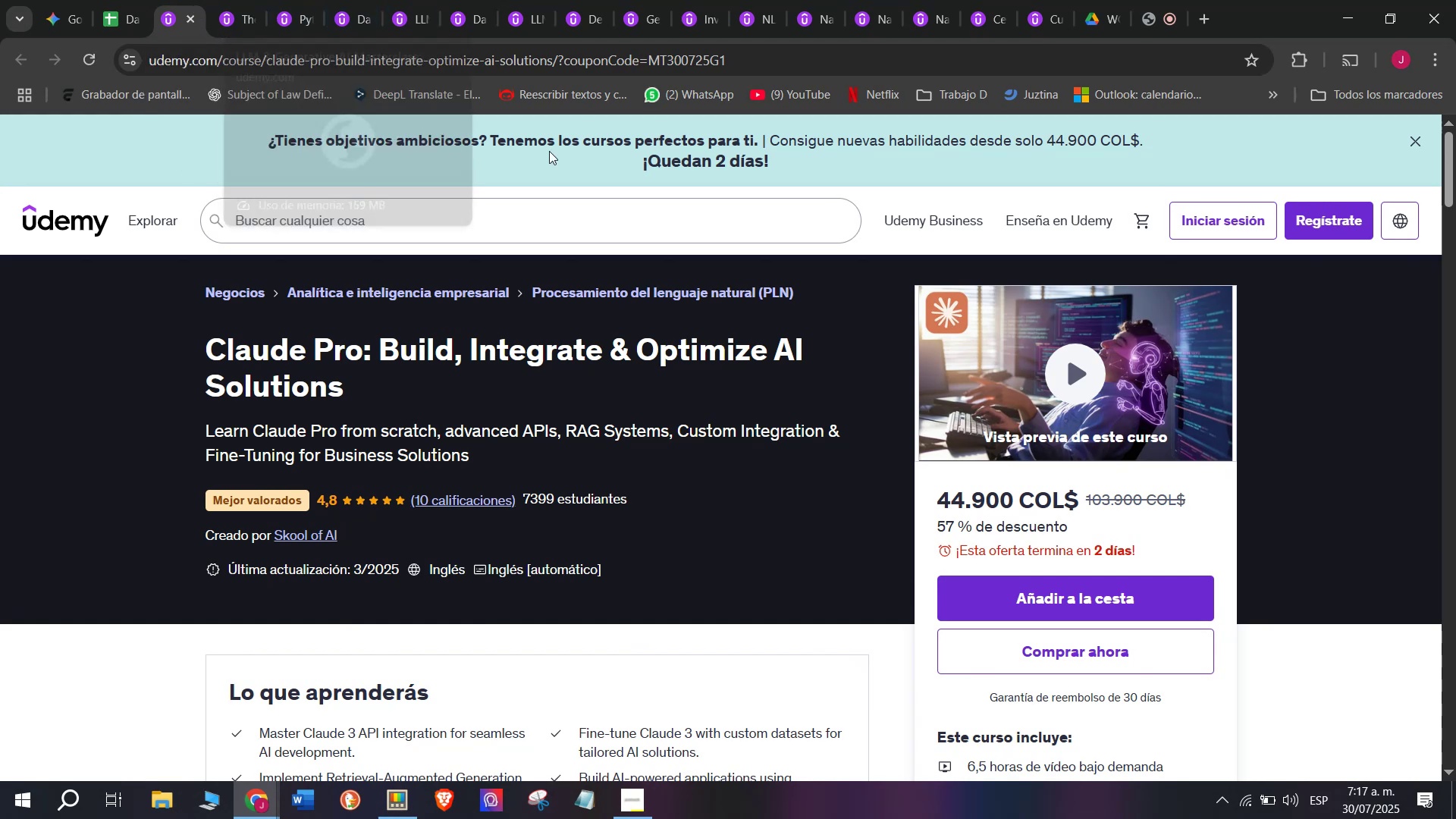 
wait(6.7)
 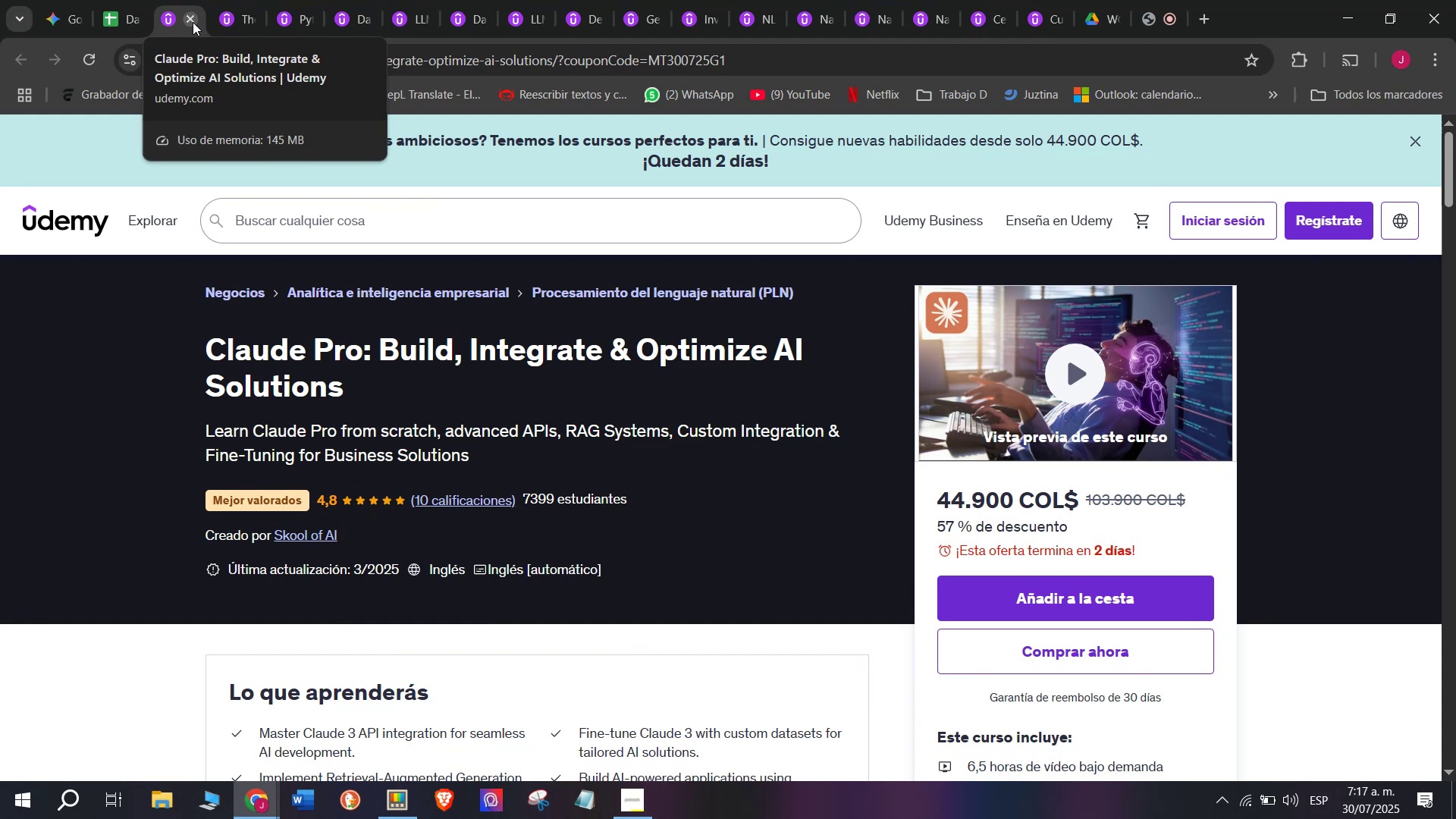 
left_click_drag(start_coordinate=[189, 343], to_coordinate=[347, 379])
 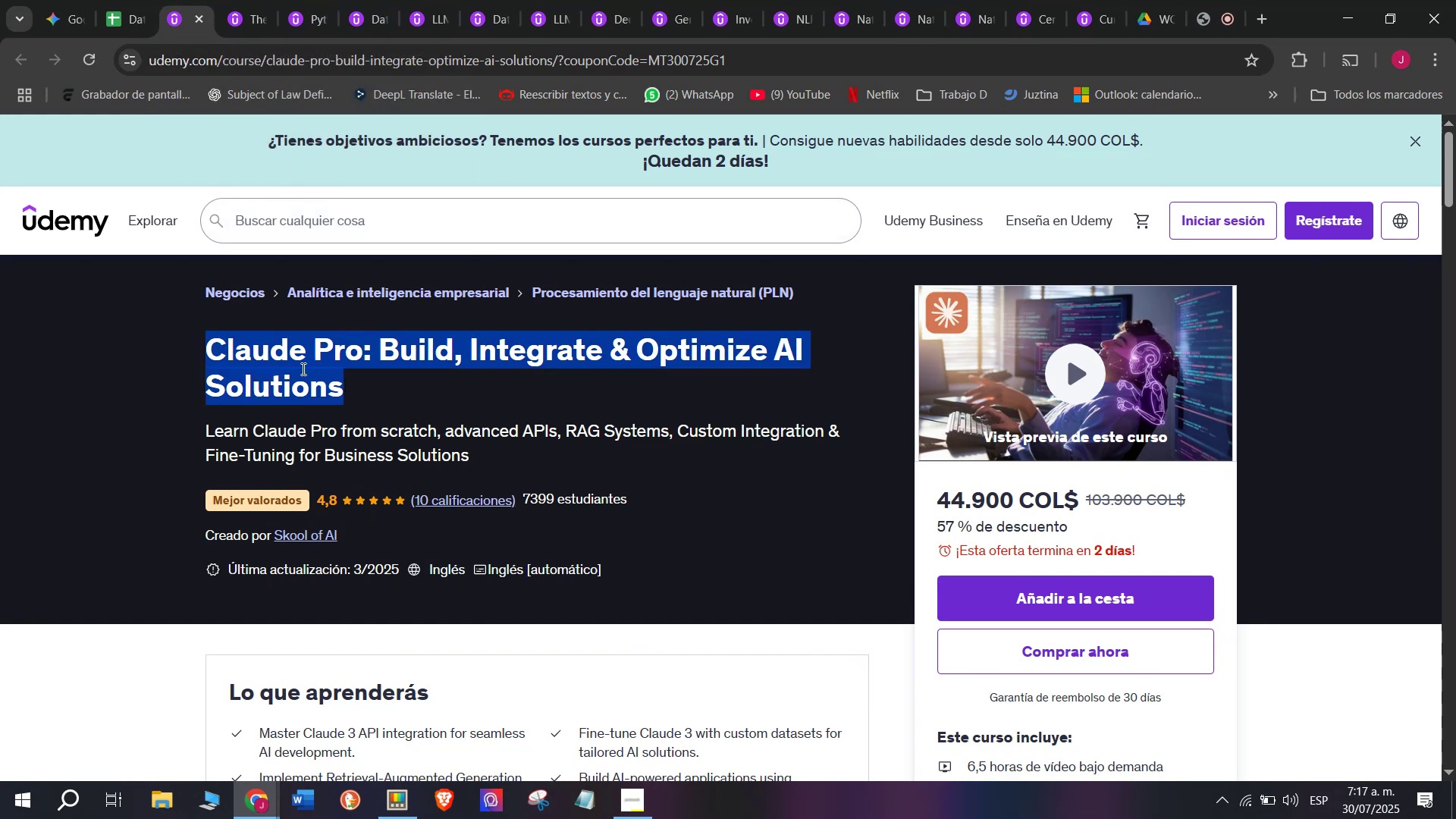 
right_click([302, 369])
 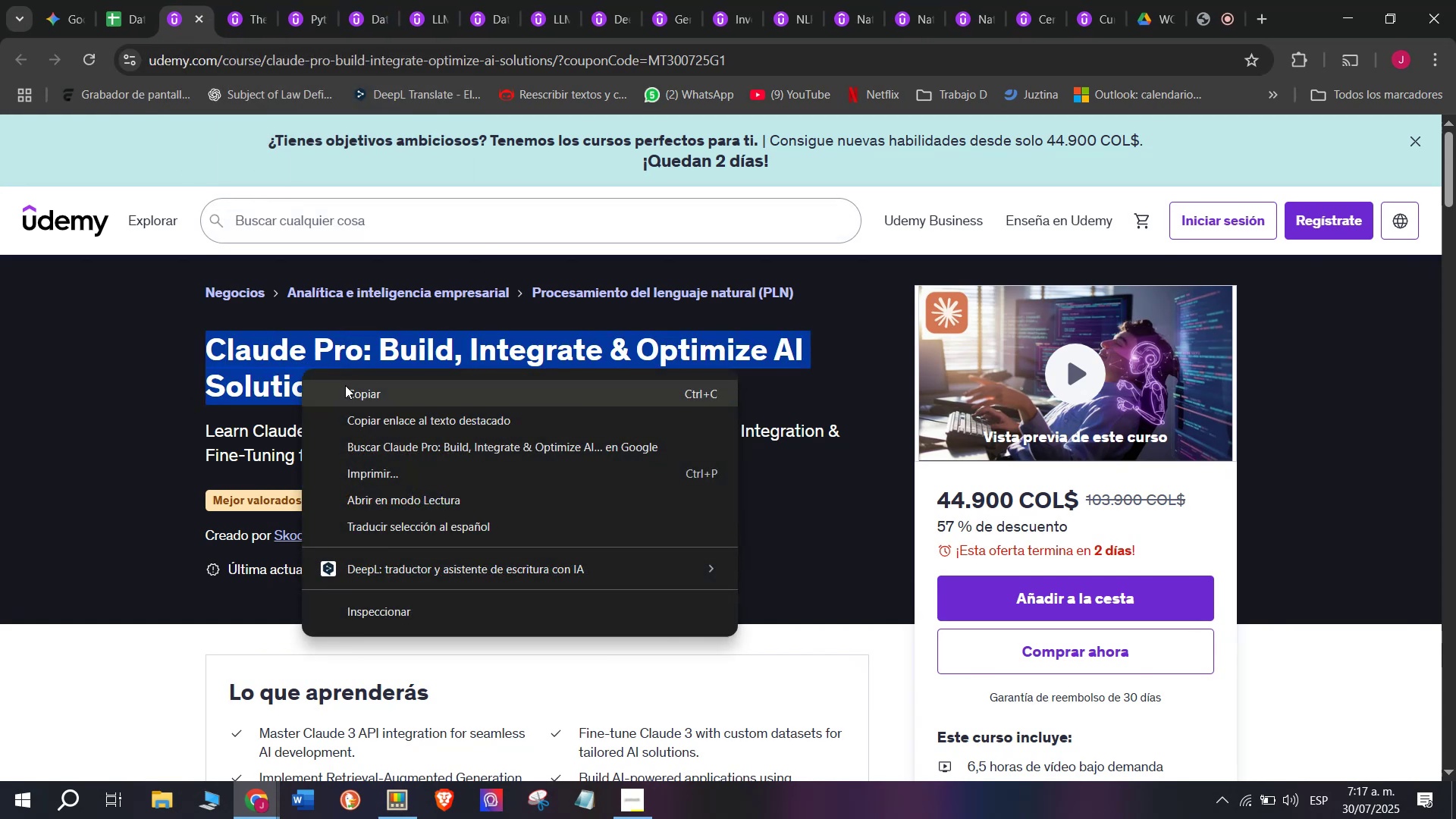 
left_click([345, 385])
 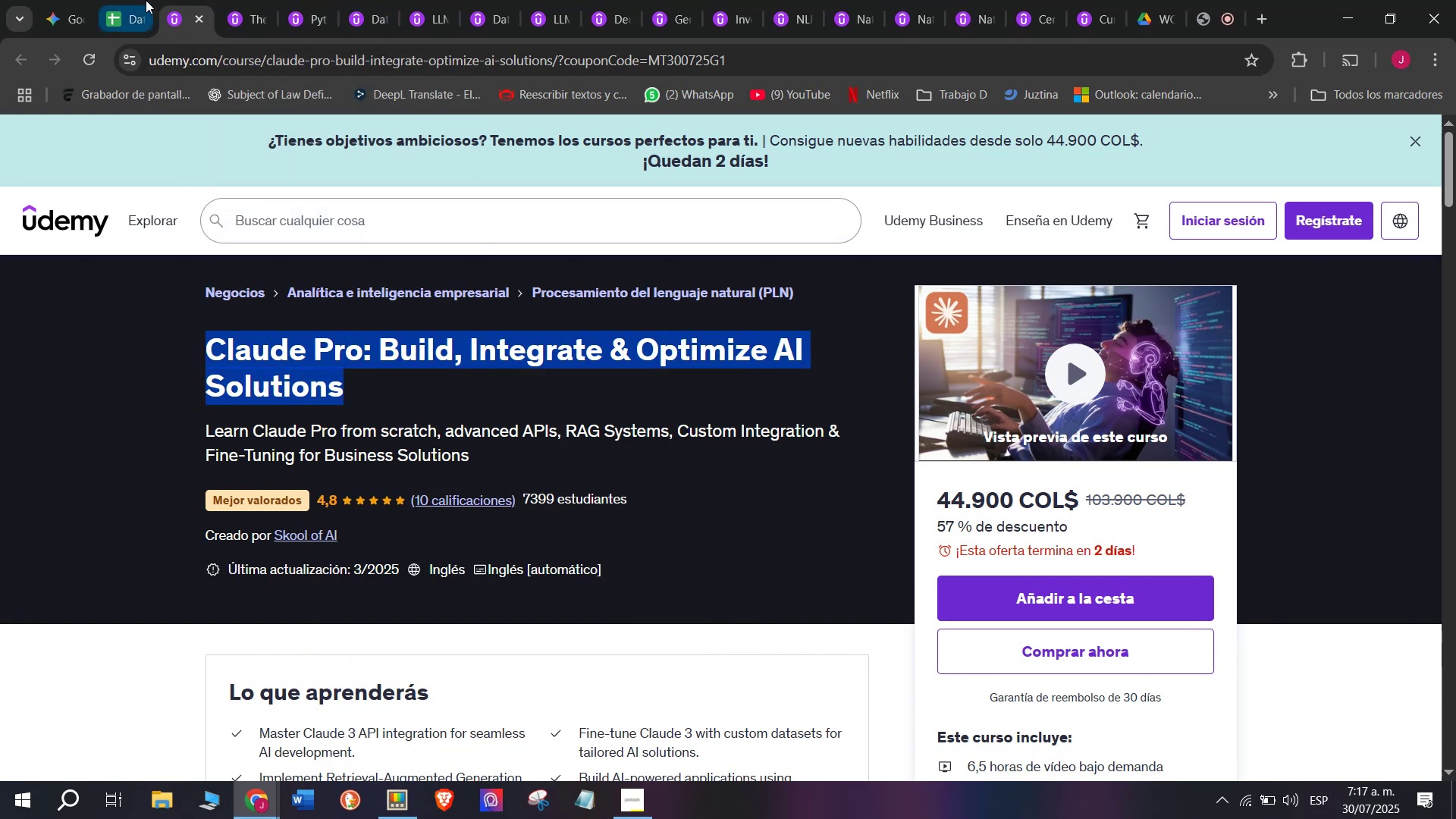 
left_click([146, 0])
 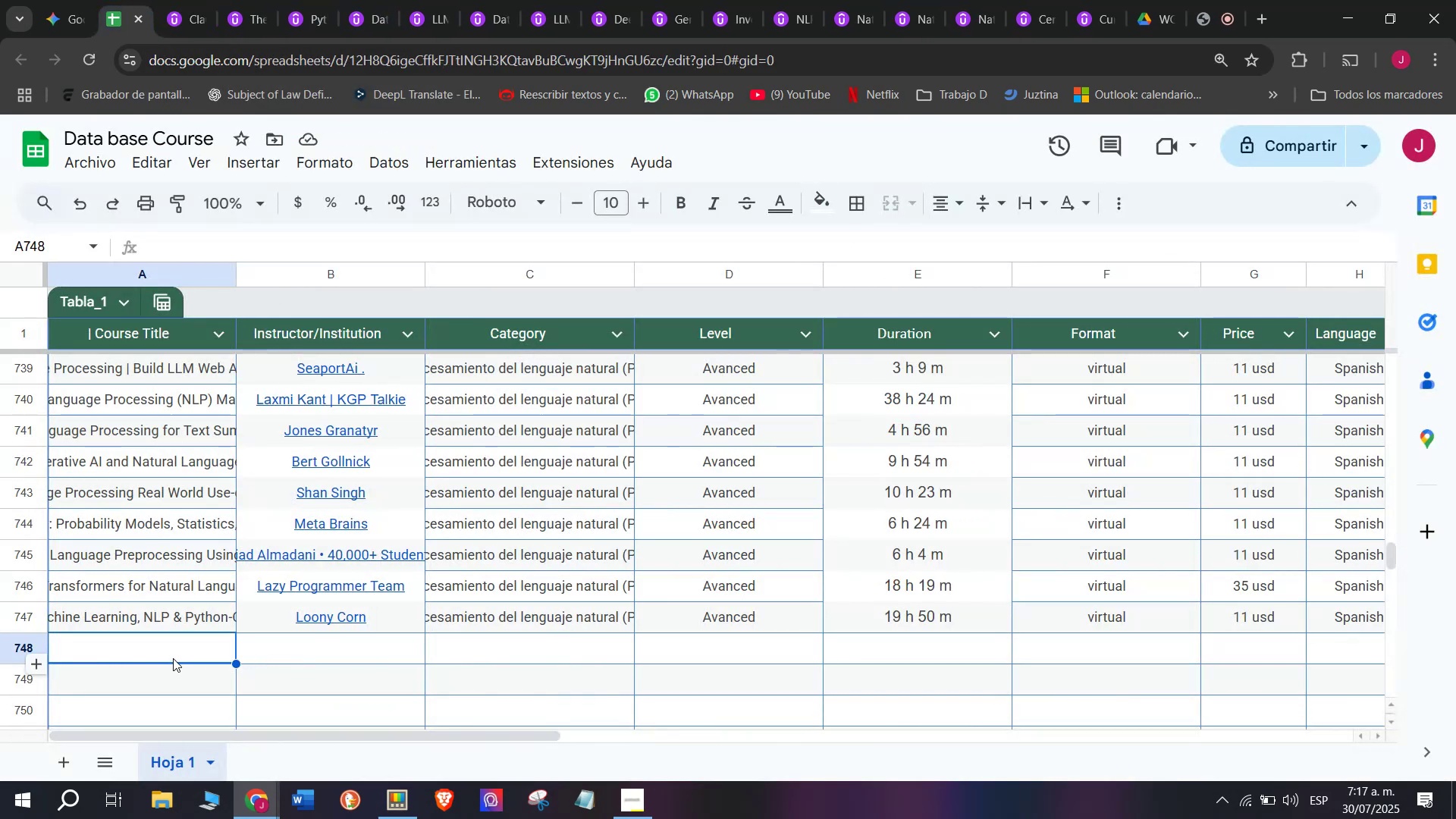 
right_click([169, 652])
 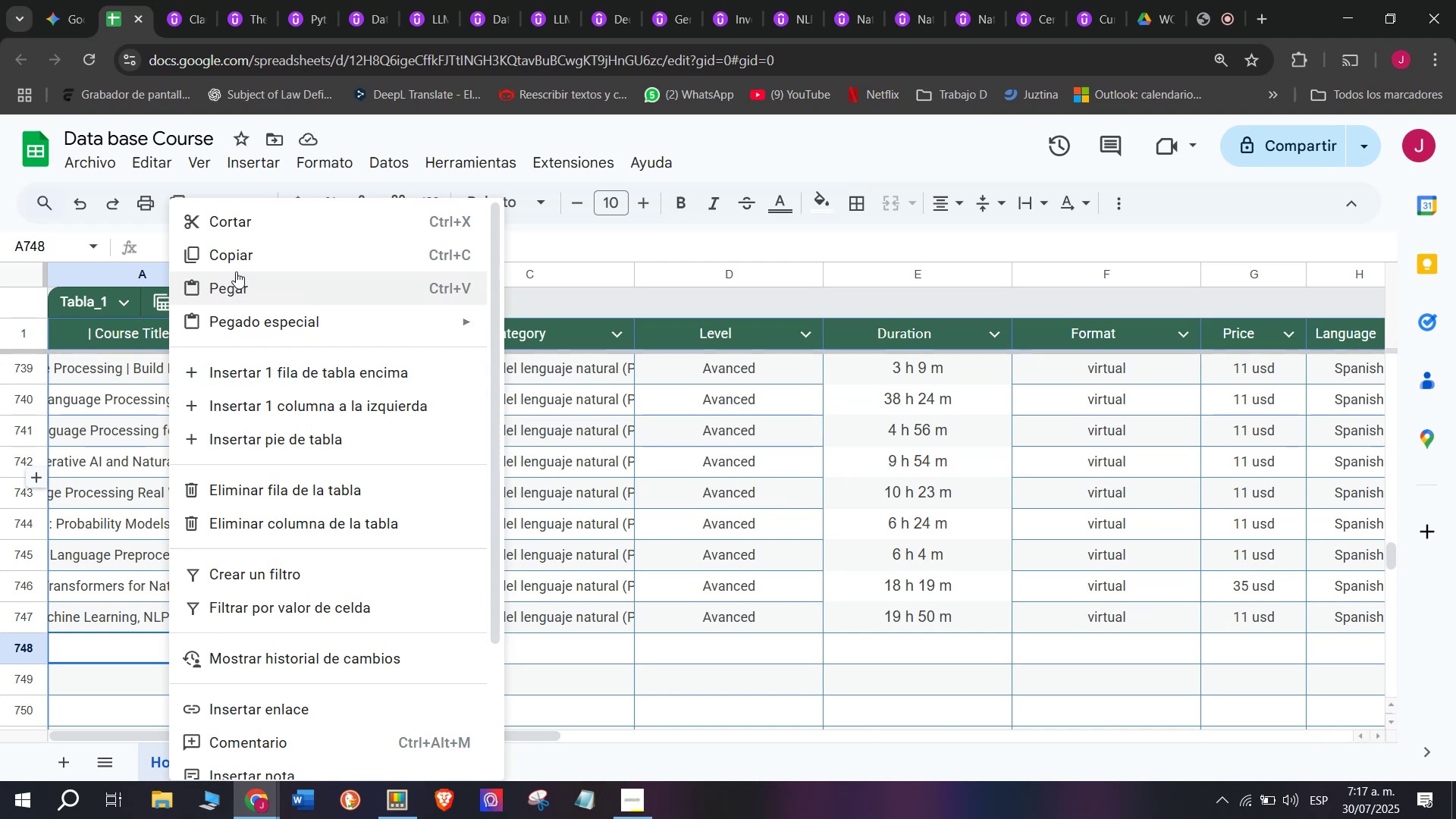 
left_click([253, 287])
 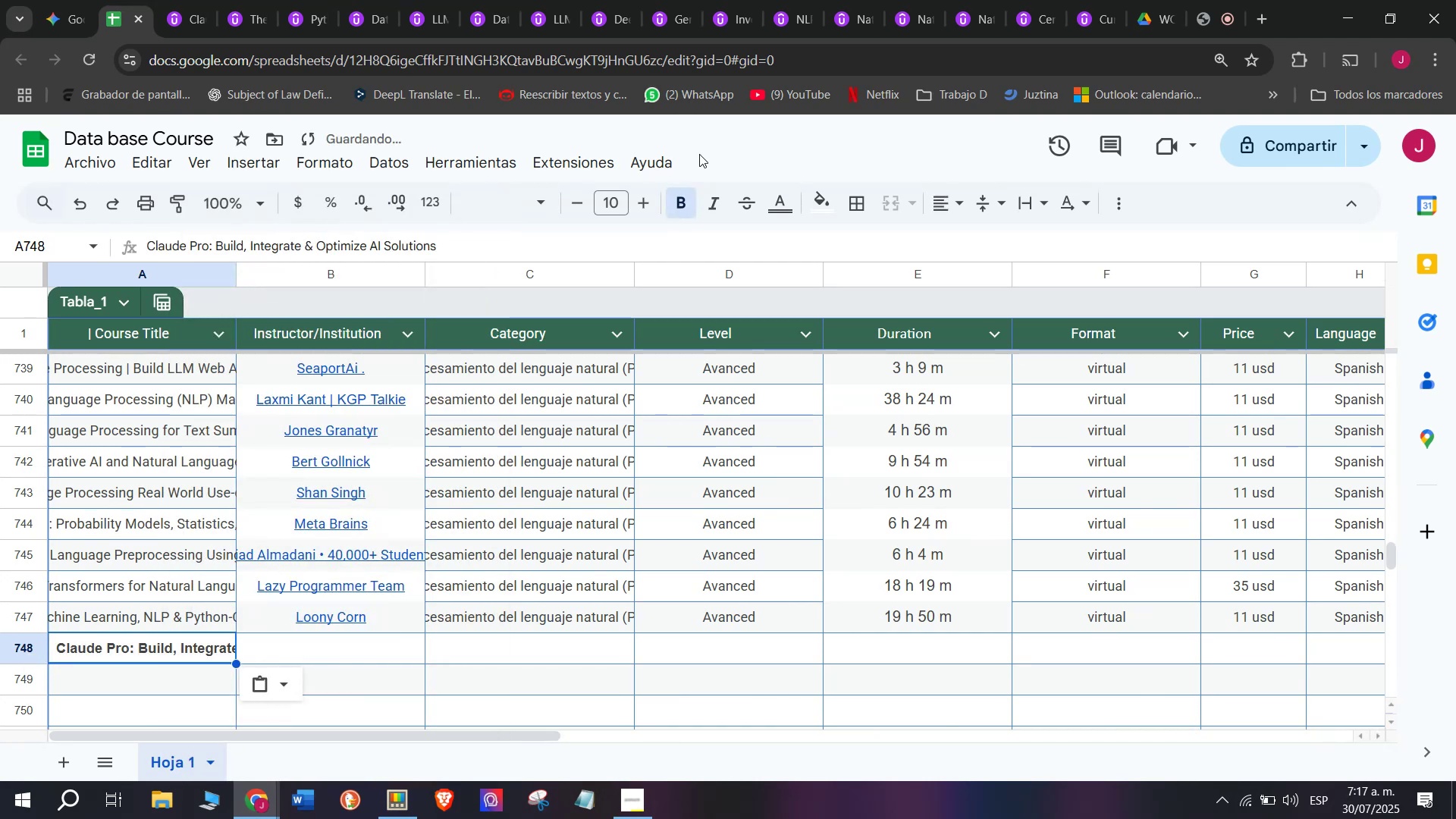 
left_click([685, 199])
 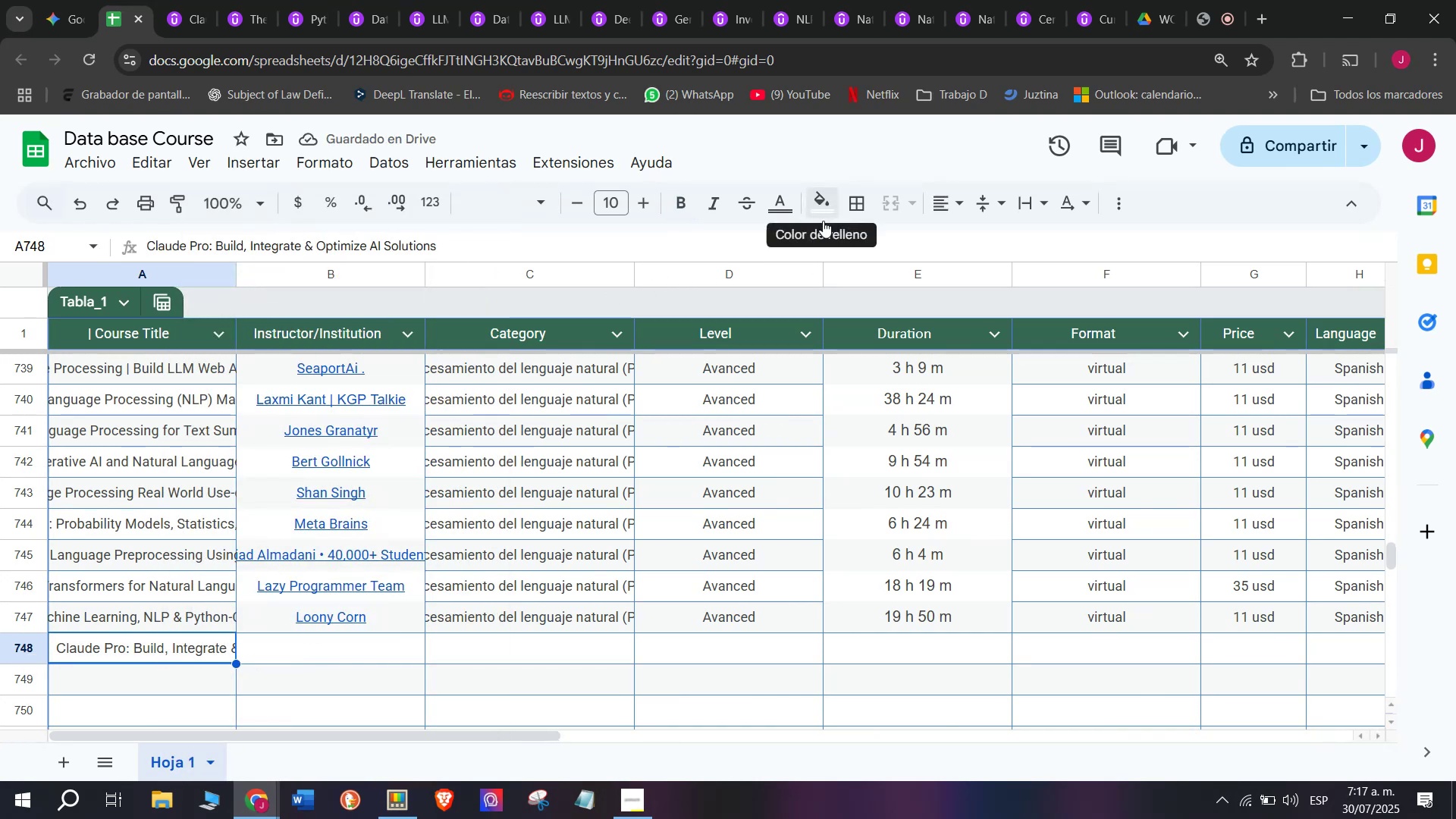 
left_click([953, 199])
 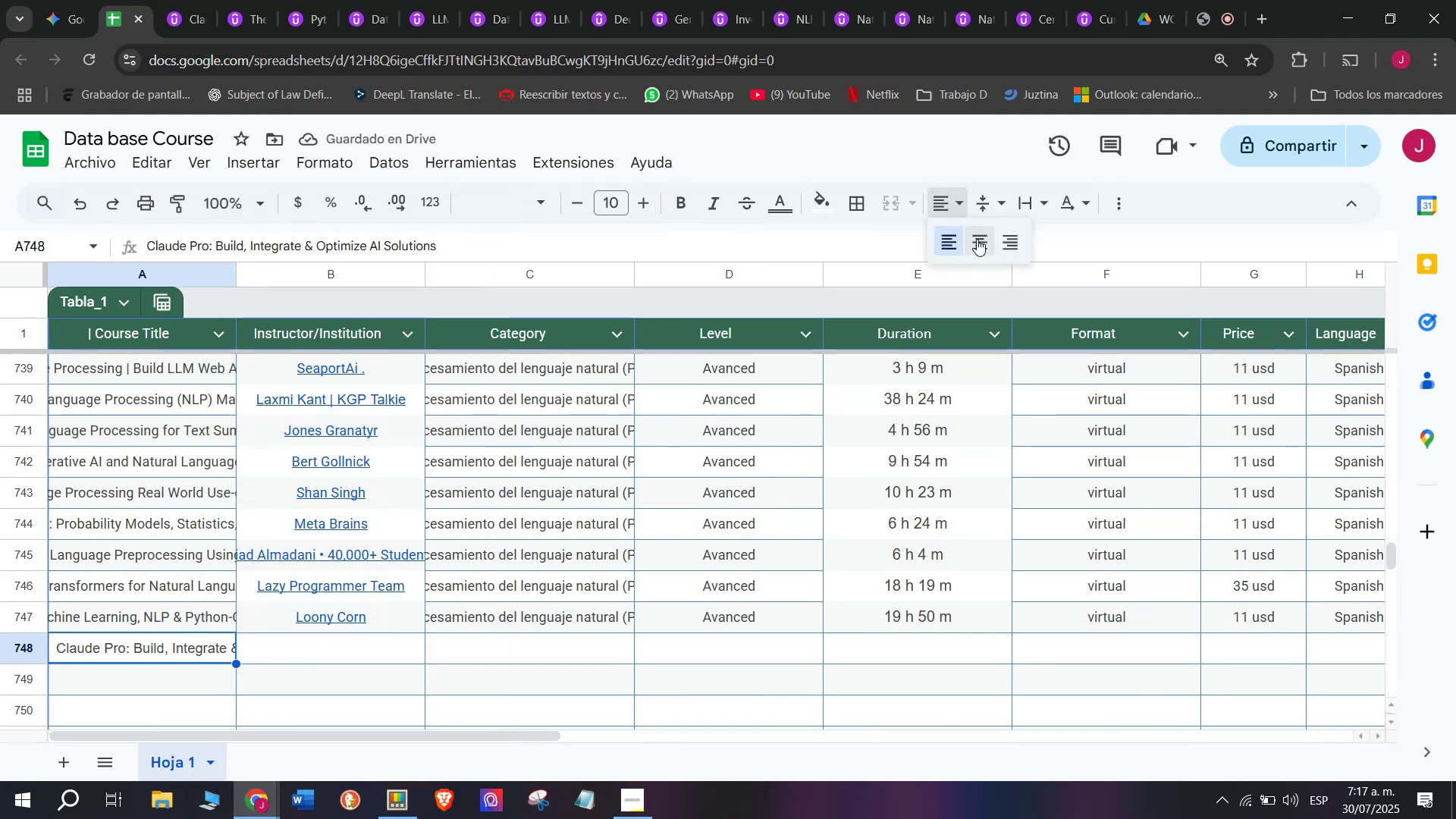 
left_click([977, 239])
 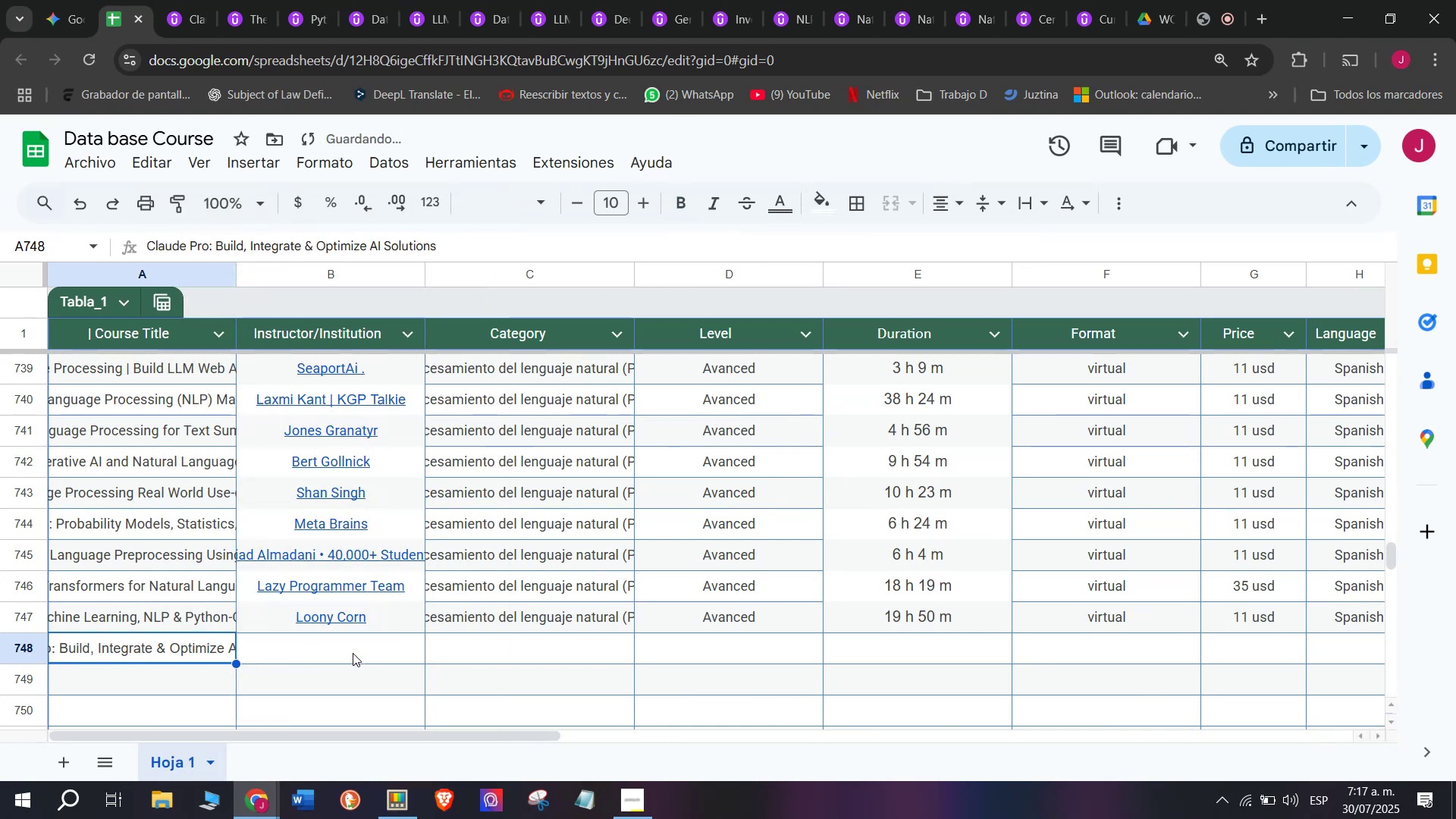 
left_click([353, 650])
 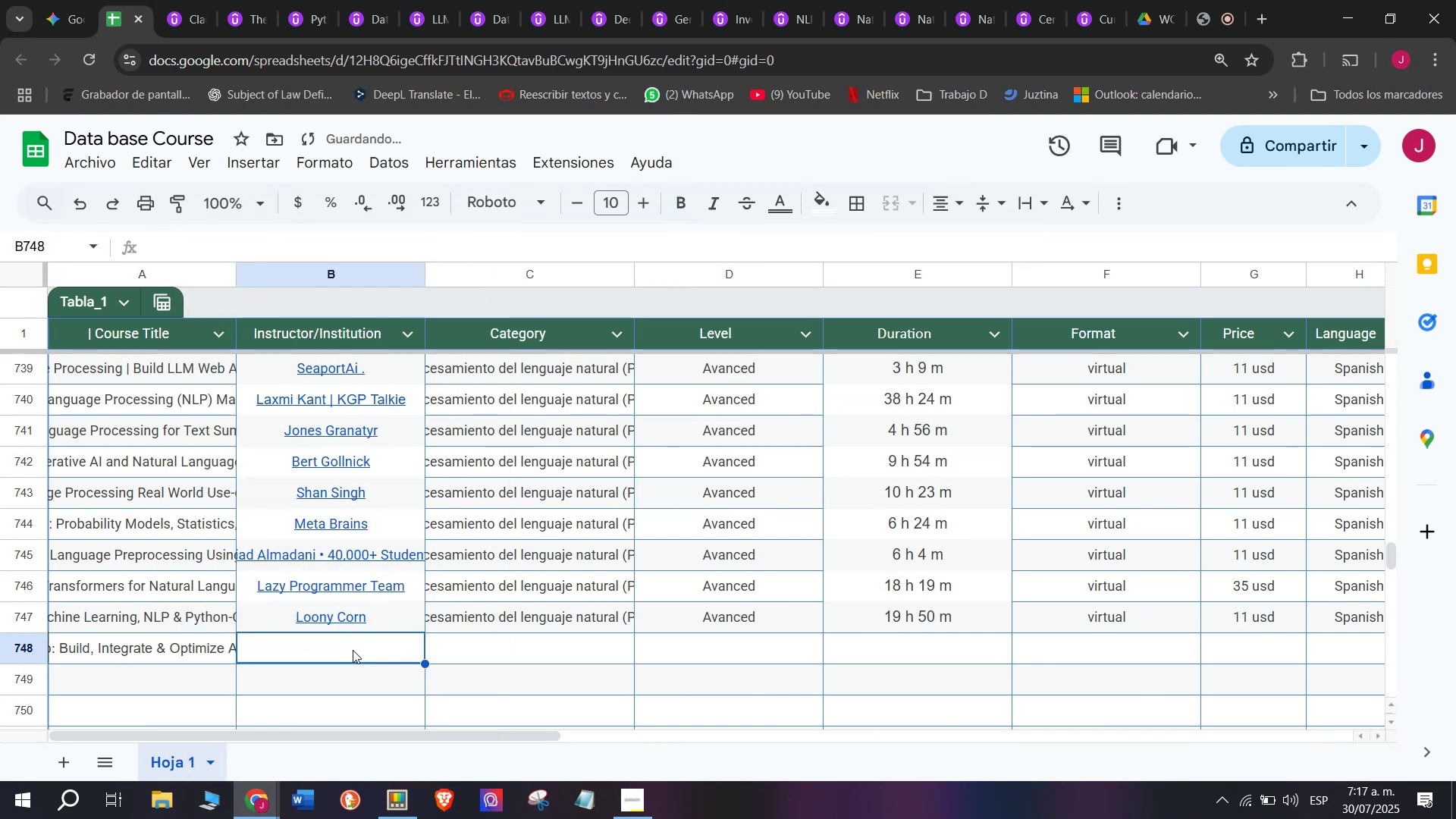 
mouse_move([352, 598])
 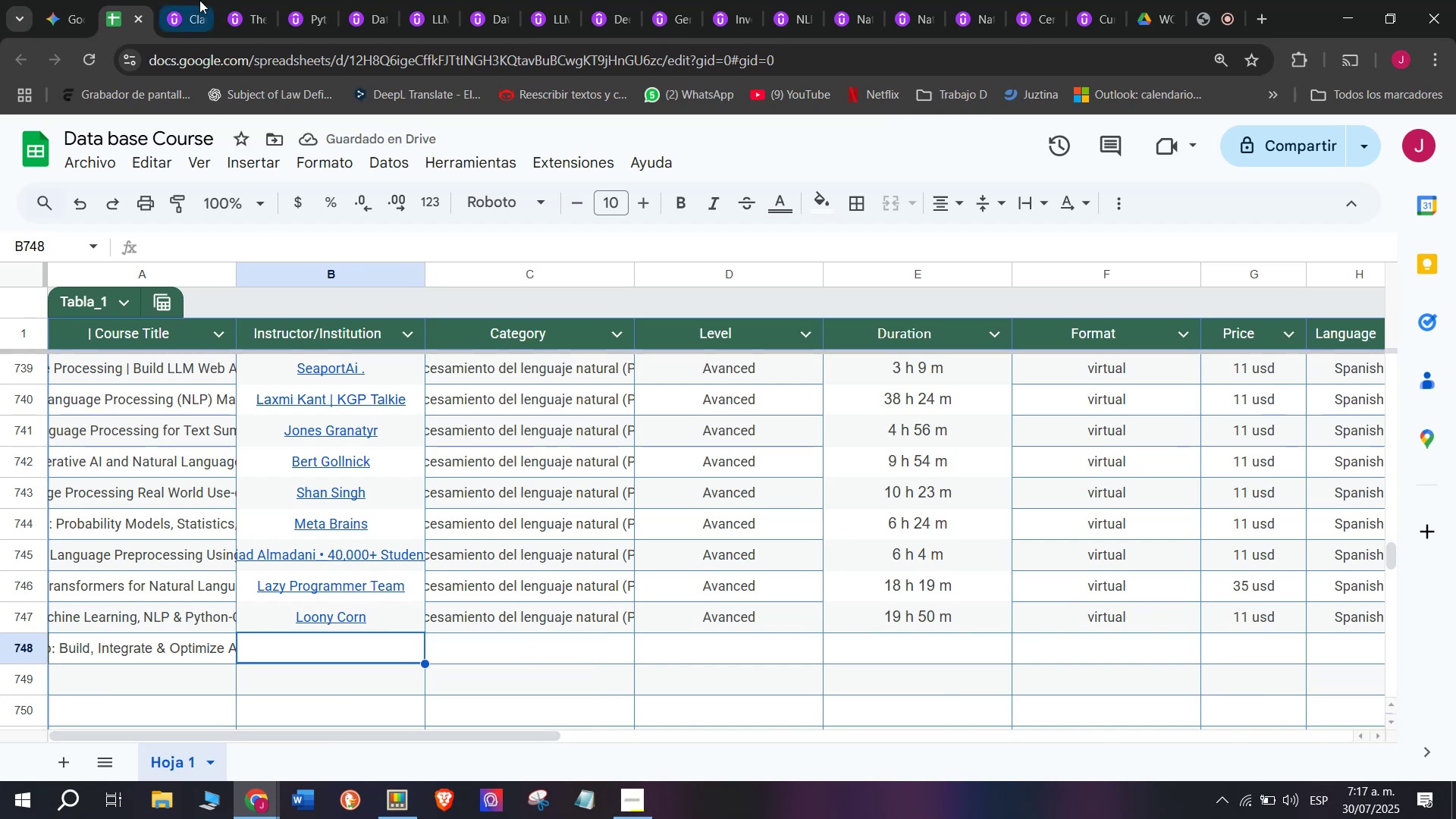 
left_click([196, 0])
 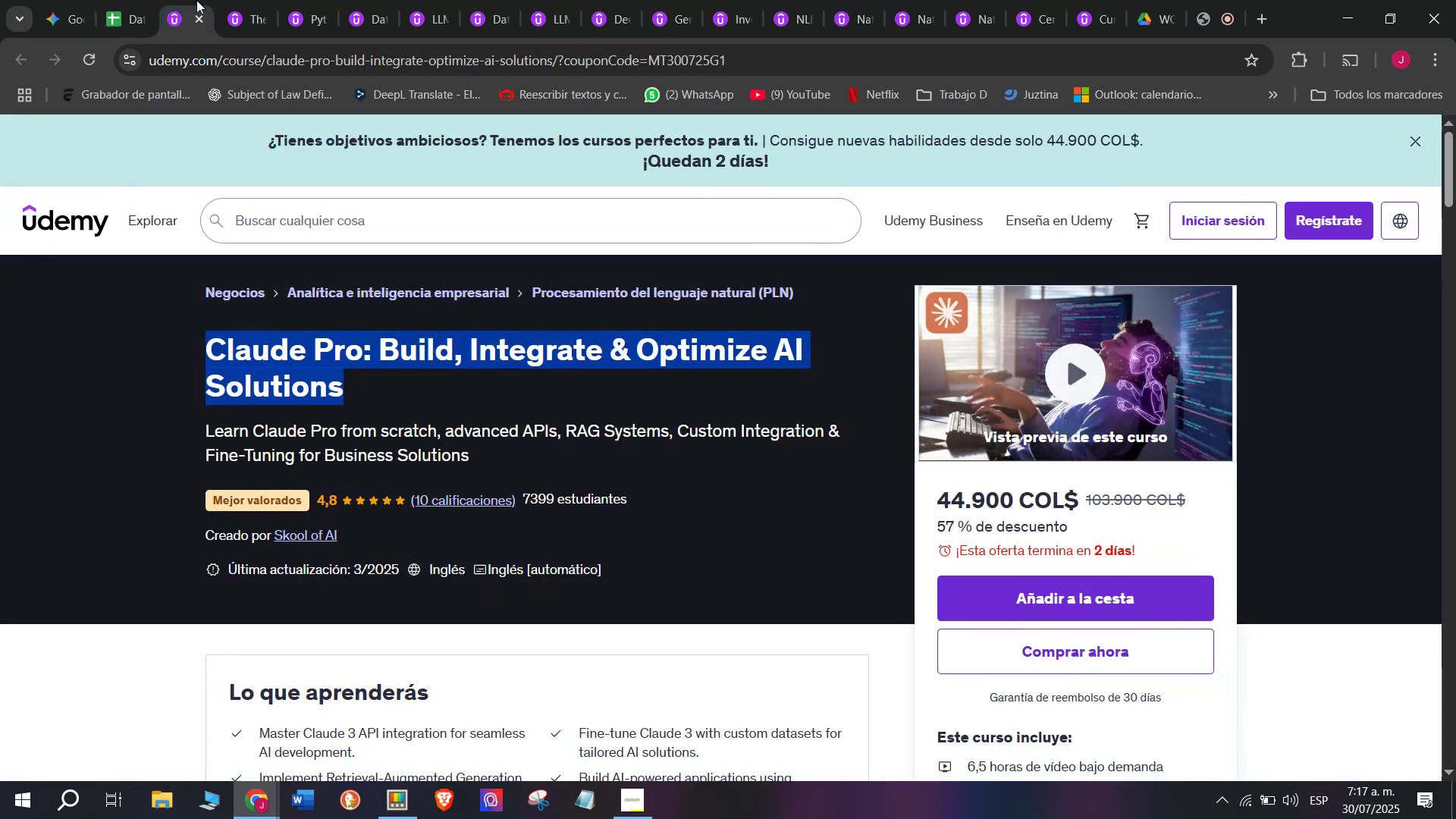 
left_click([110, 0])
 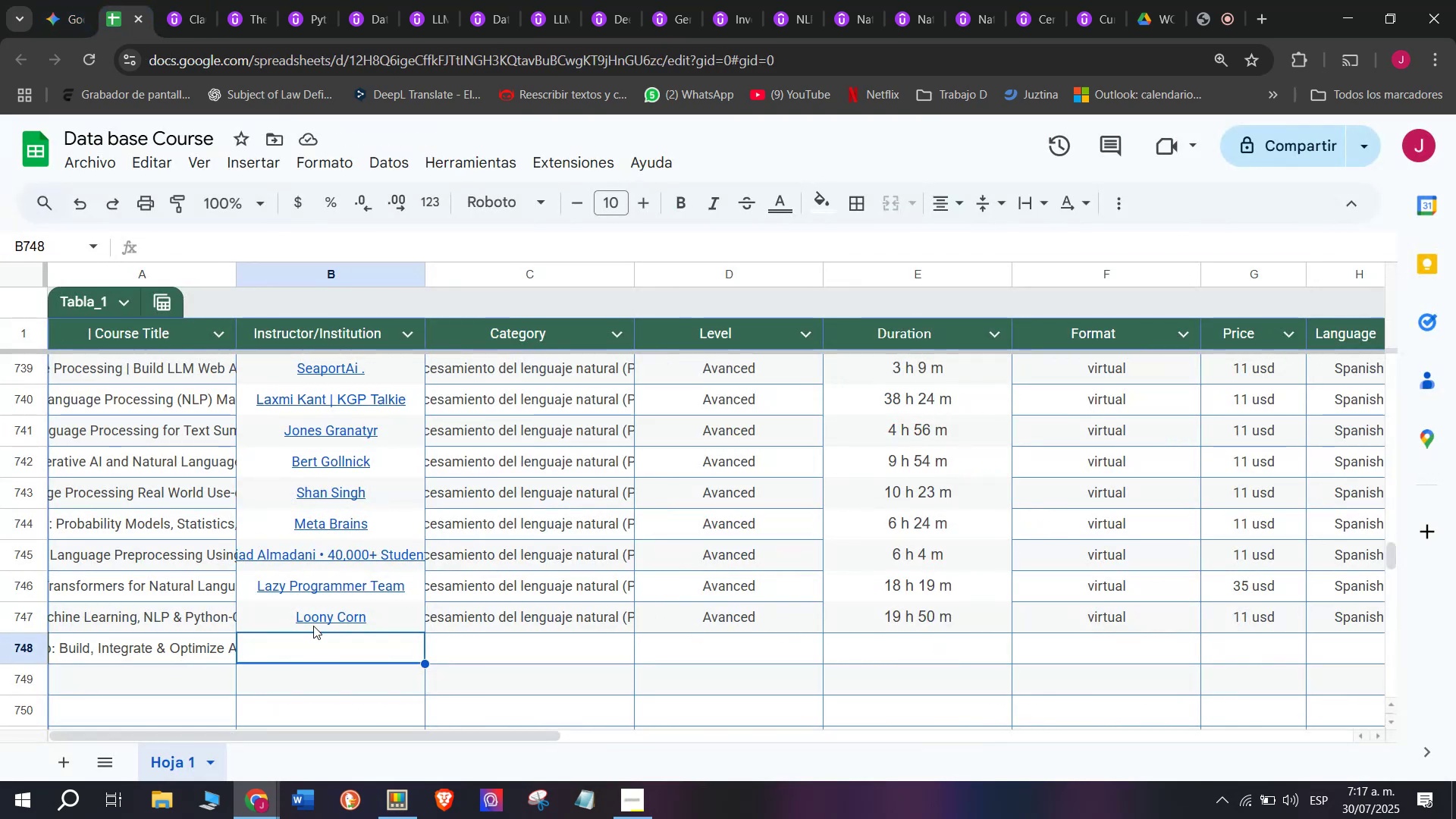 
left_click([180, 0])
 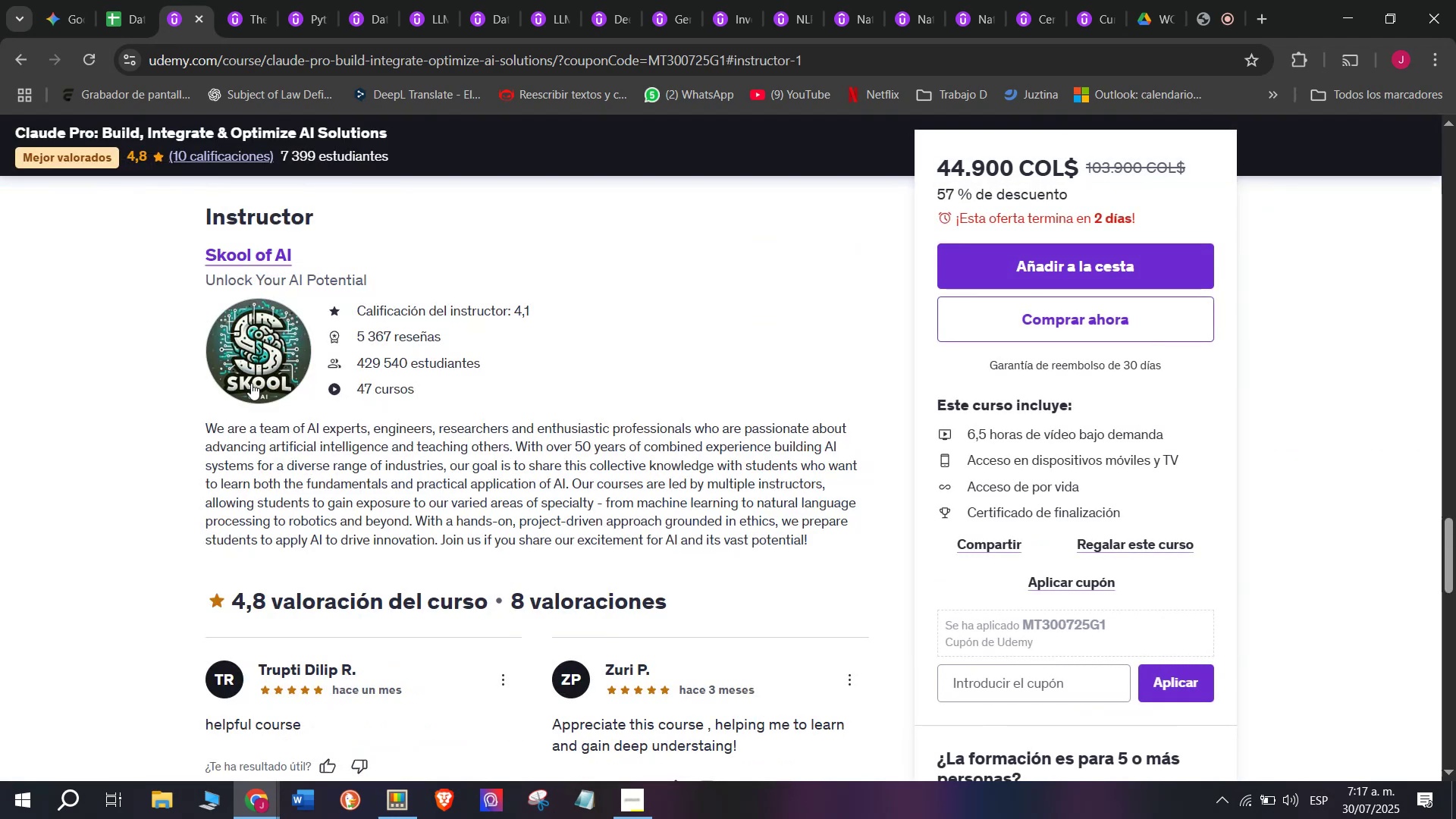 
left_click_drag(start_coordinate=[330, 270], to_coordinate=[255, 259])
 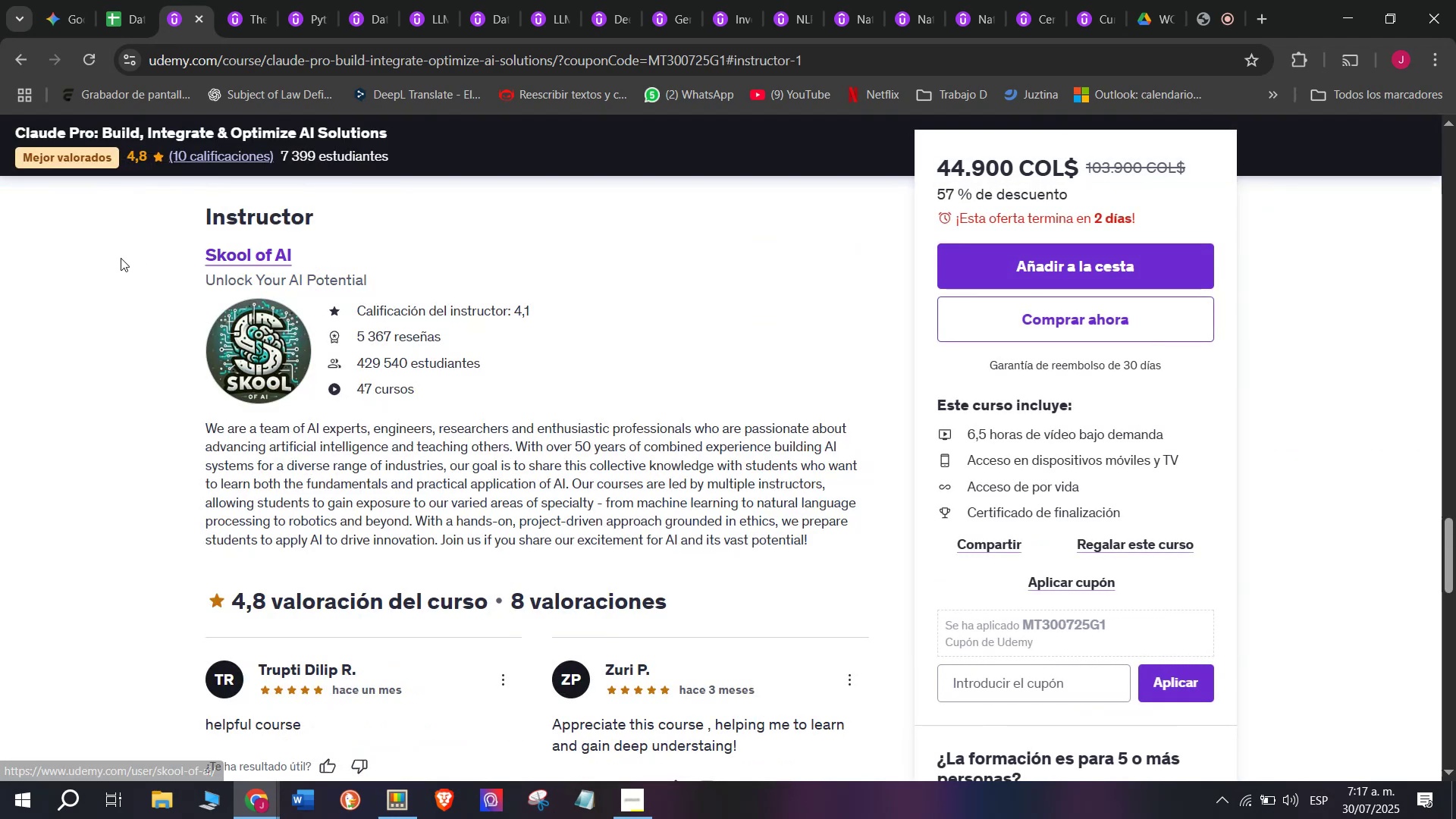 
left_click_drag(start_coordinate=[133, 257], to_coordinate=[353, 240])
 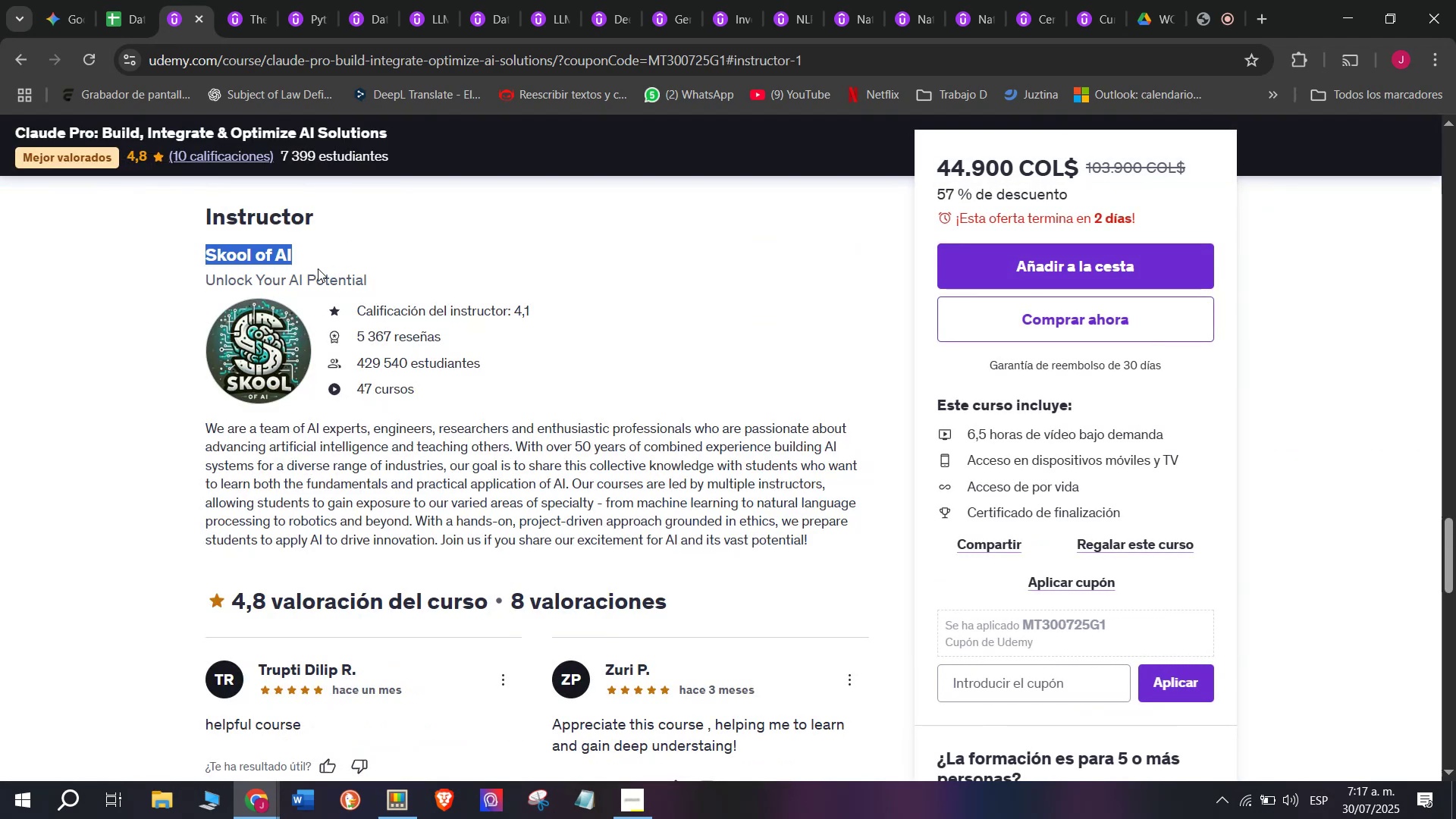 
key(Break)
 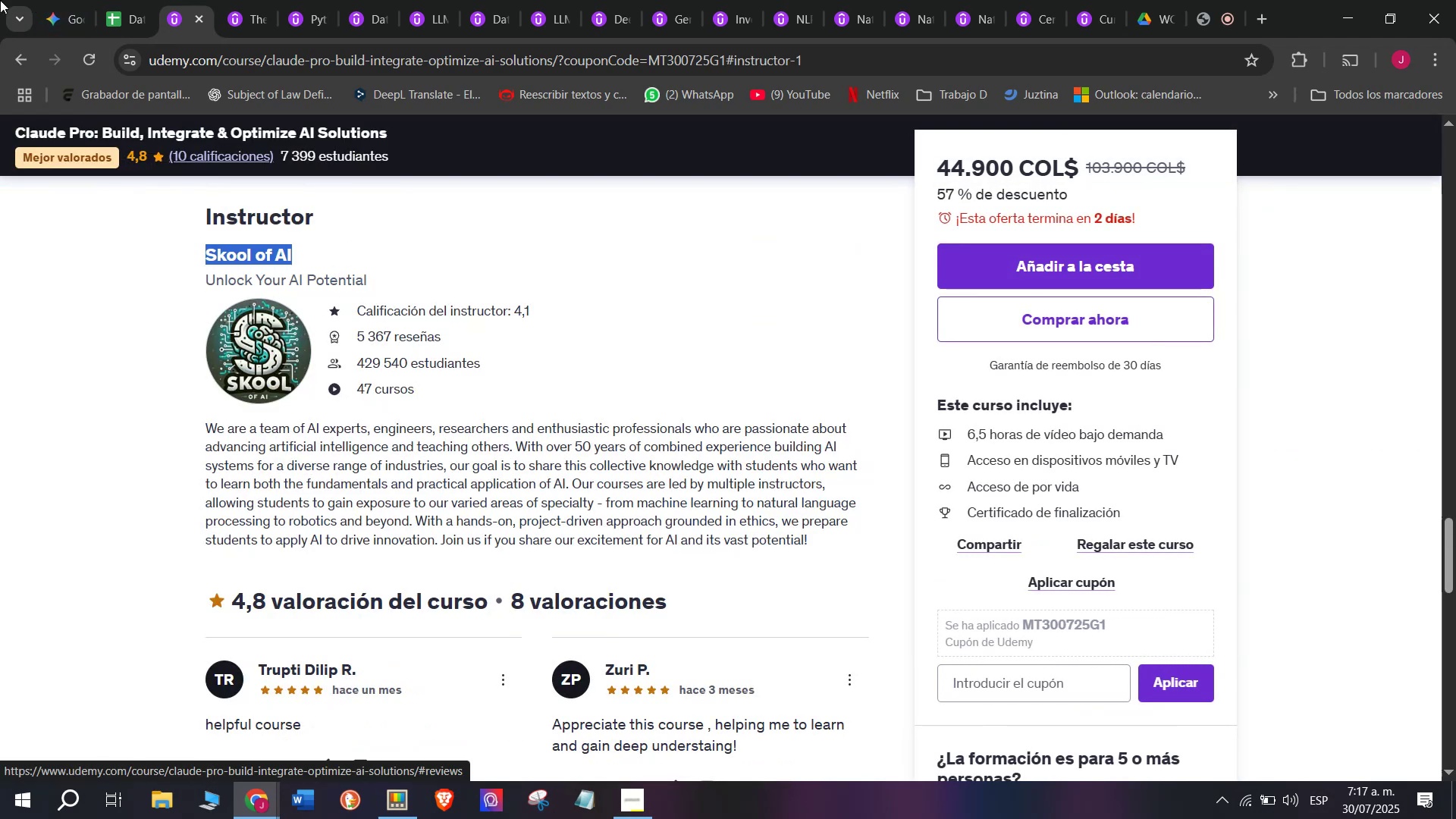 
key(Control+ControlLeft)
 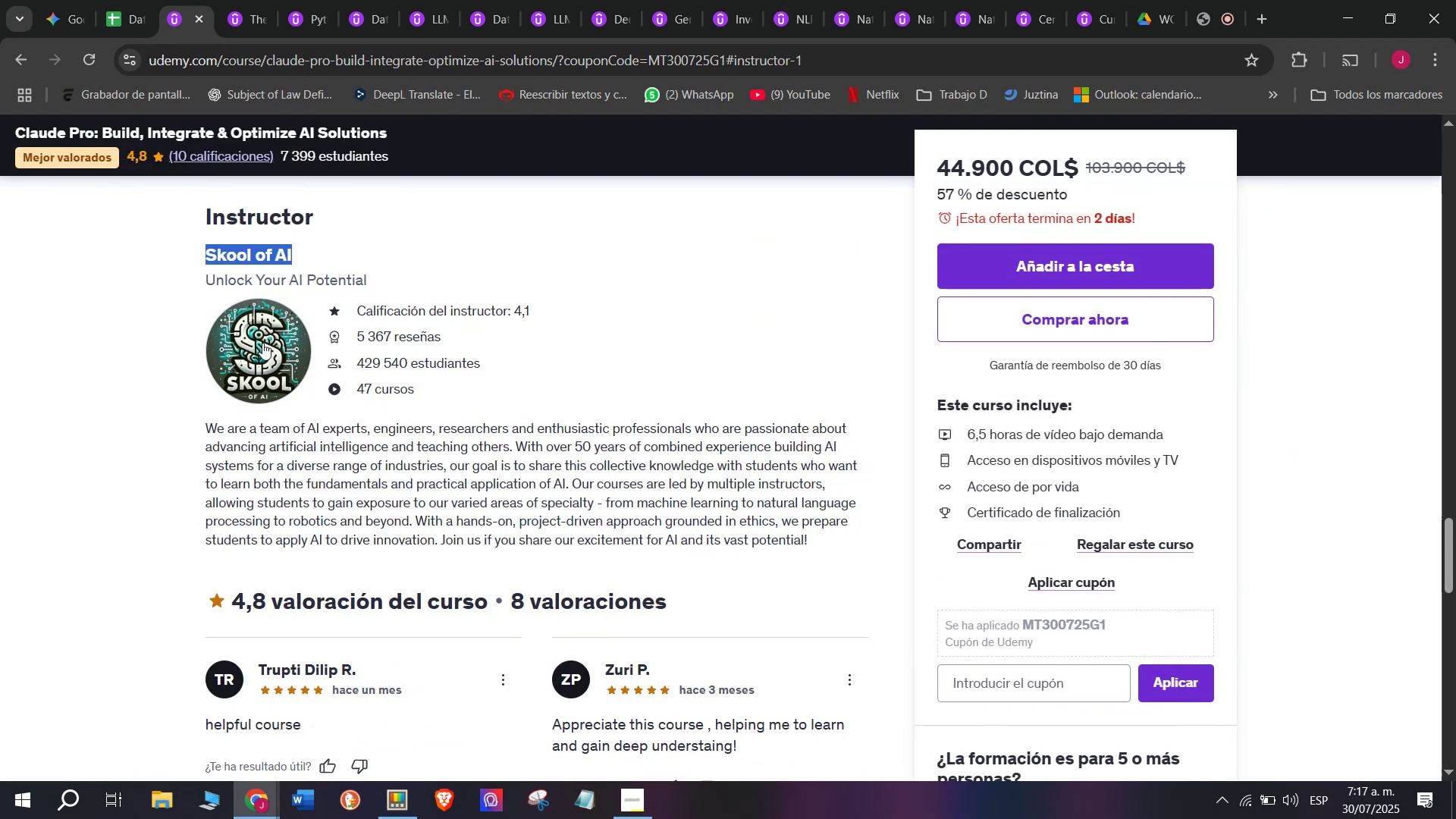 
key(Control+C)
 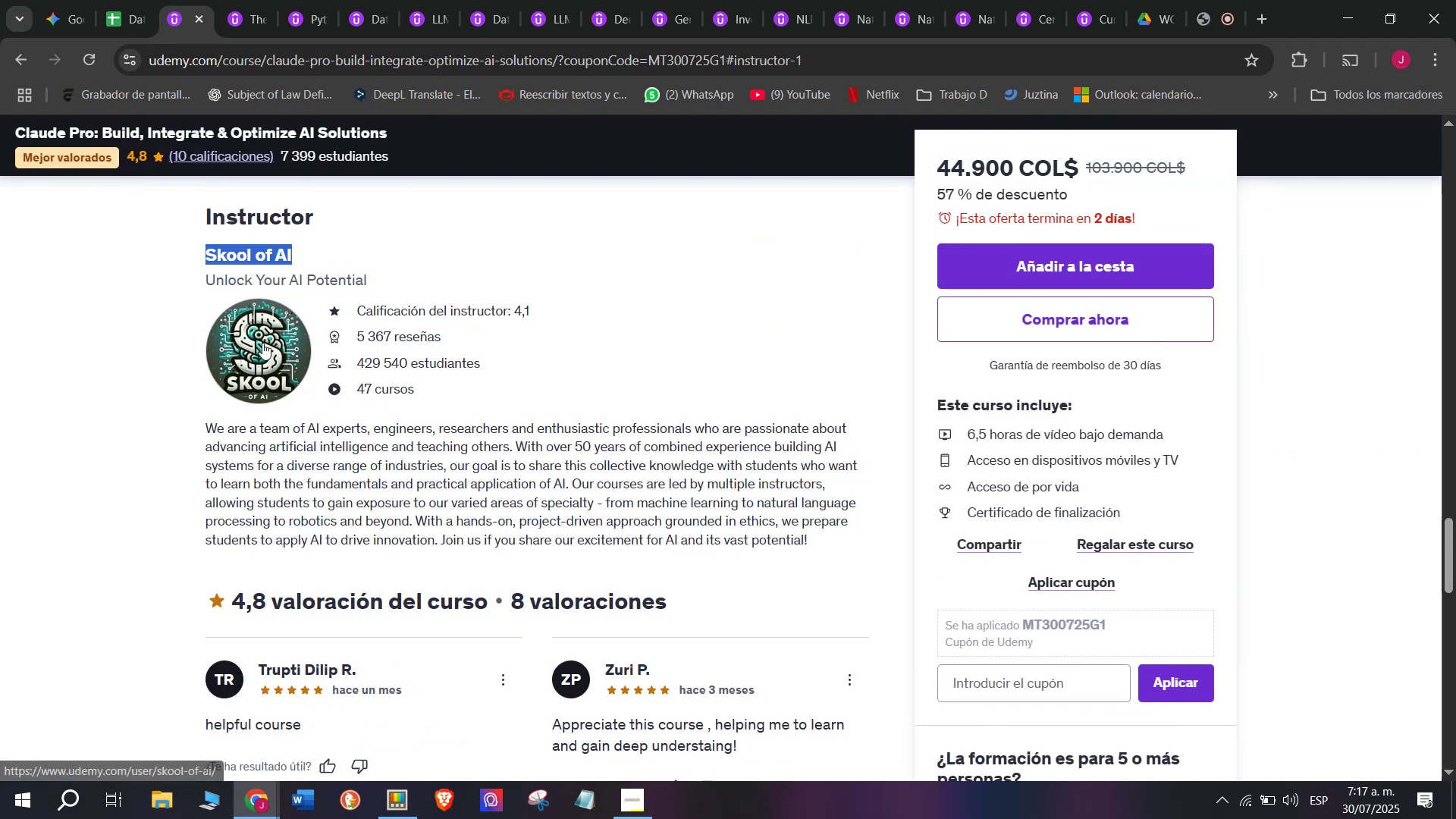 
key(Break)
 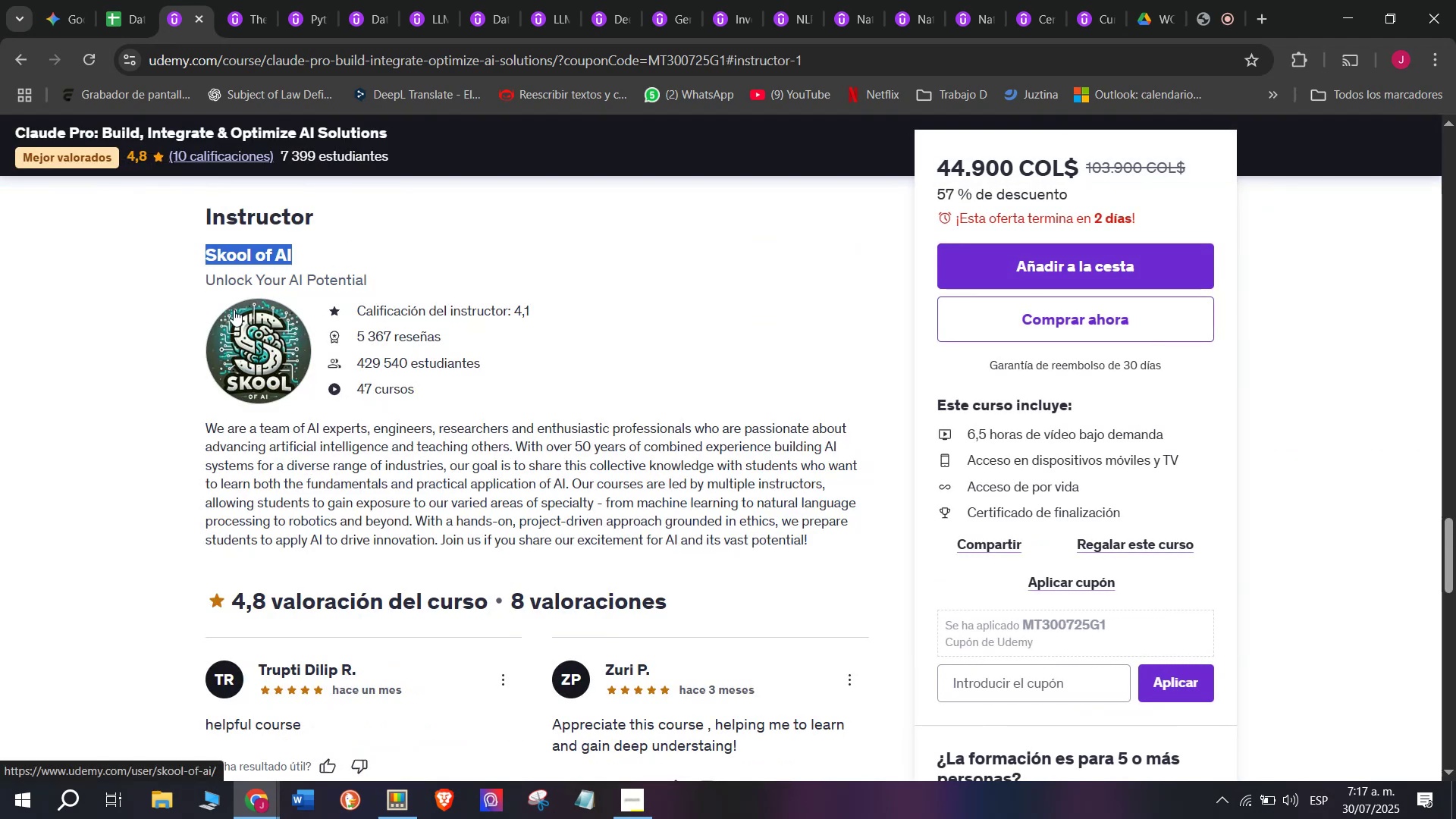 
key(Control+ControlLeft)
 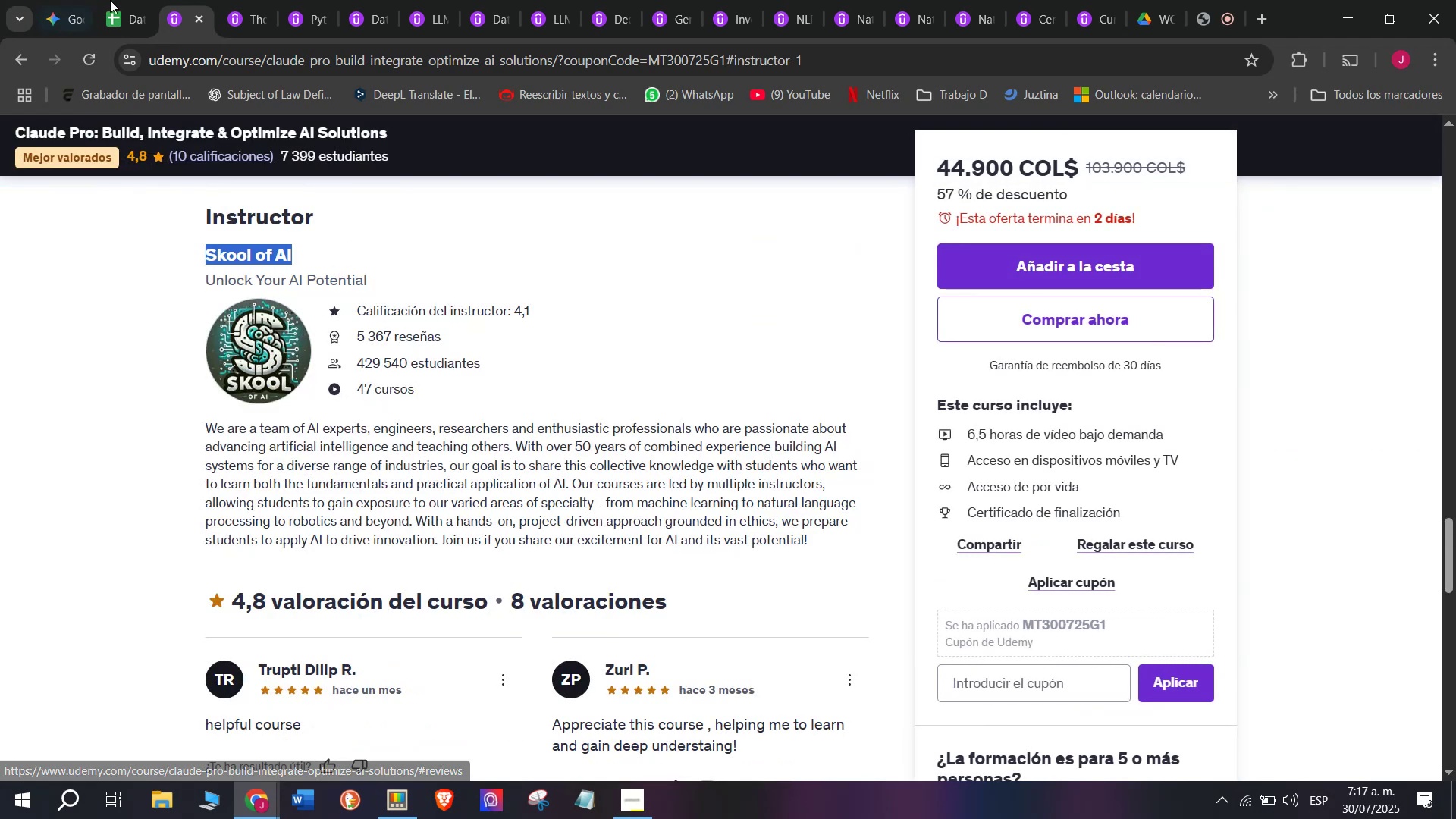 
key(Control+C)
 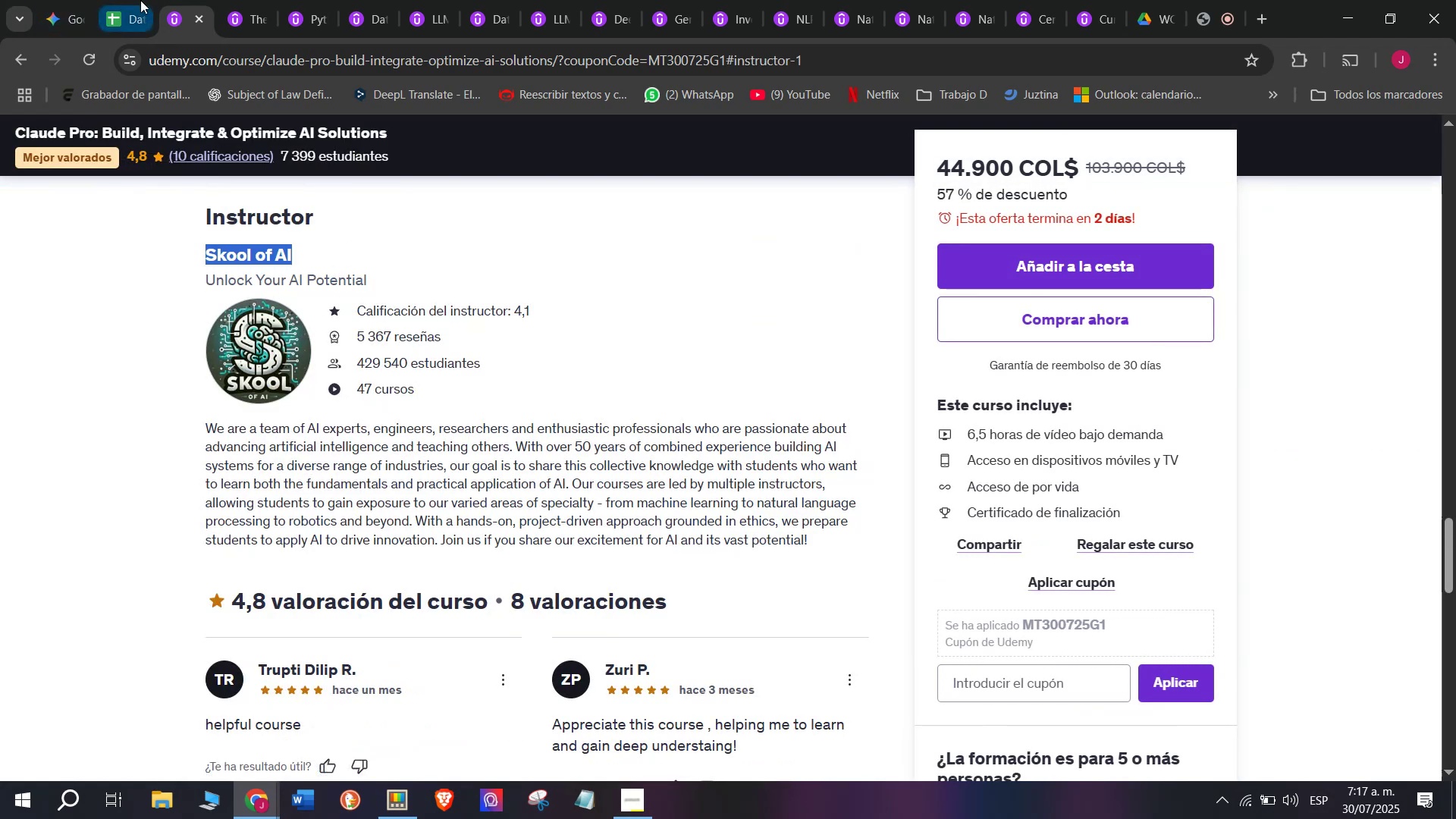 
left_click([133, 0])
 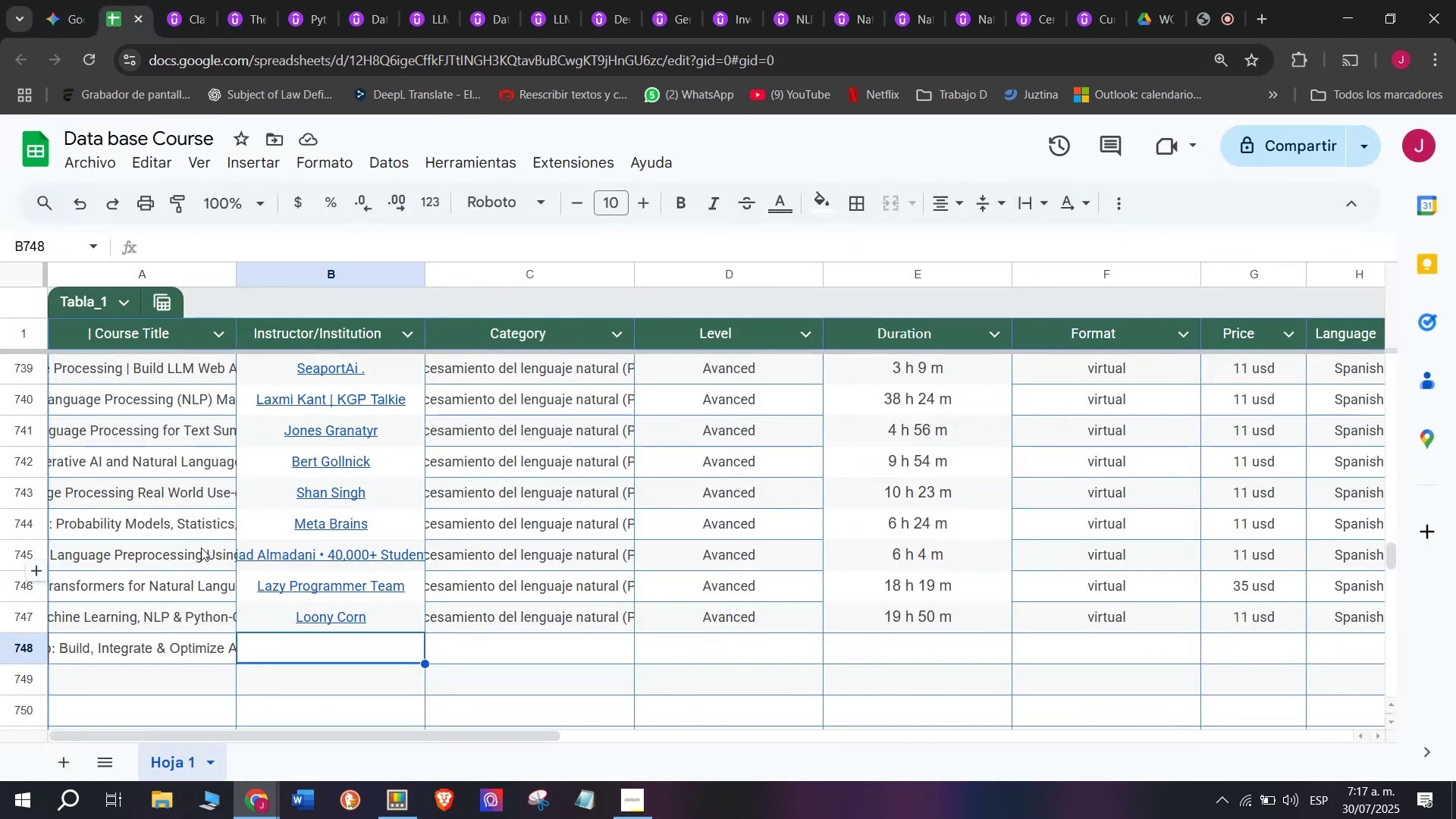 
key(Control+ControlLeft)
 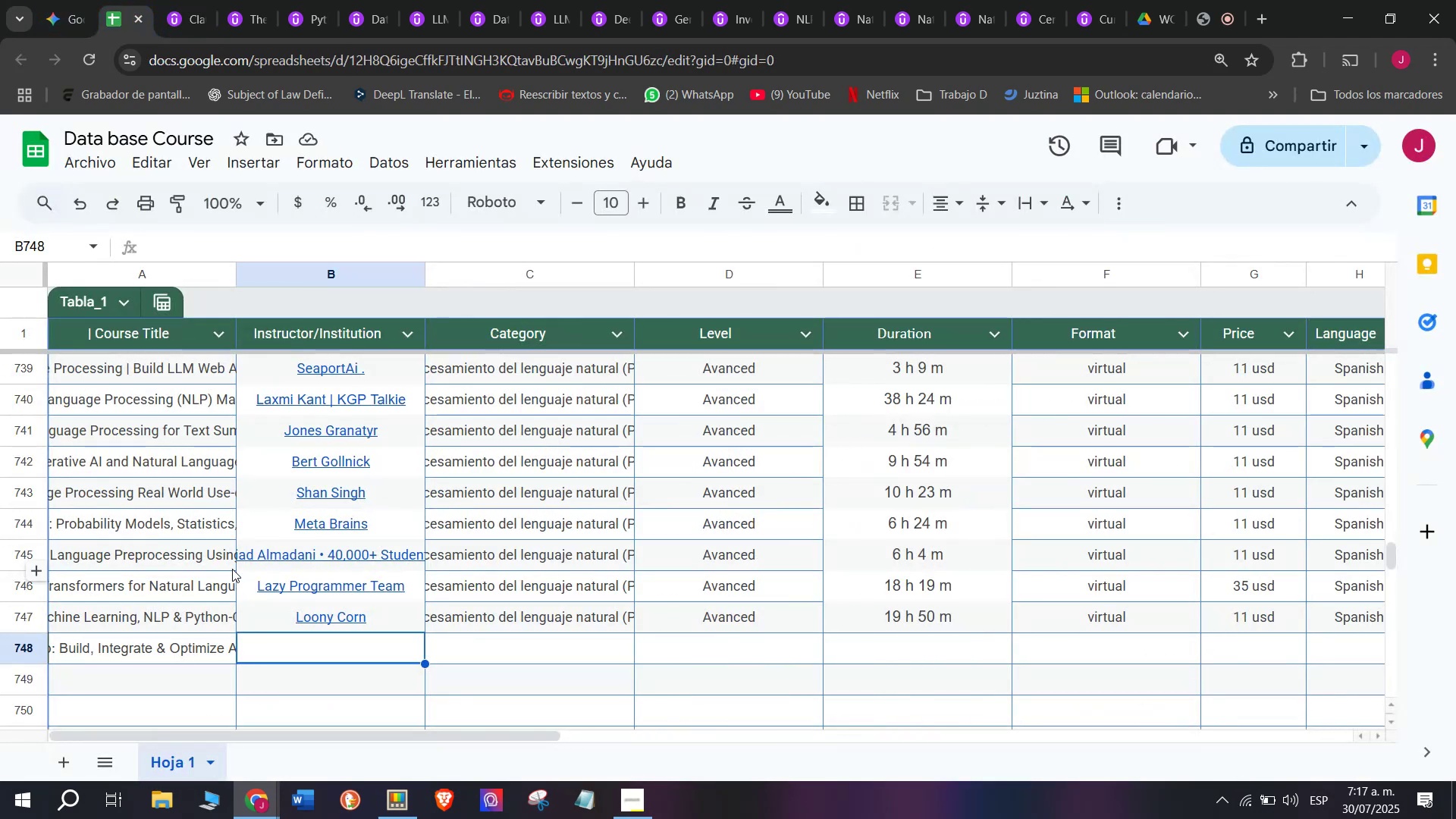 
key(Z)
 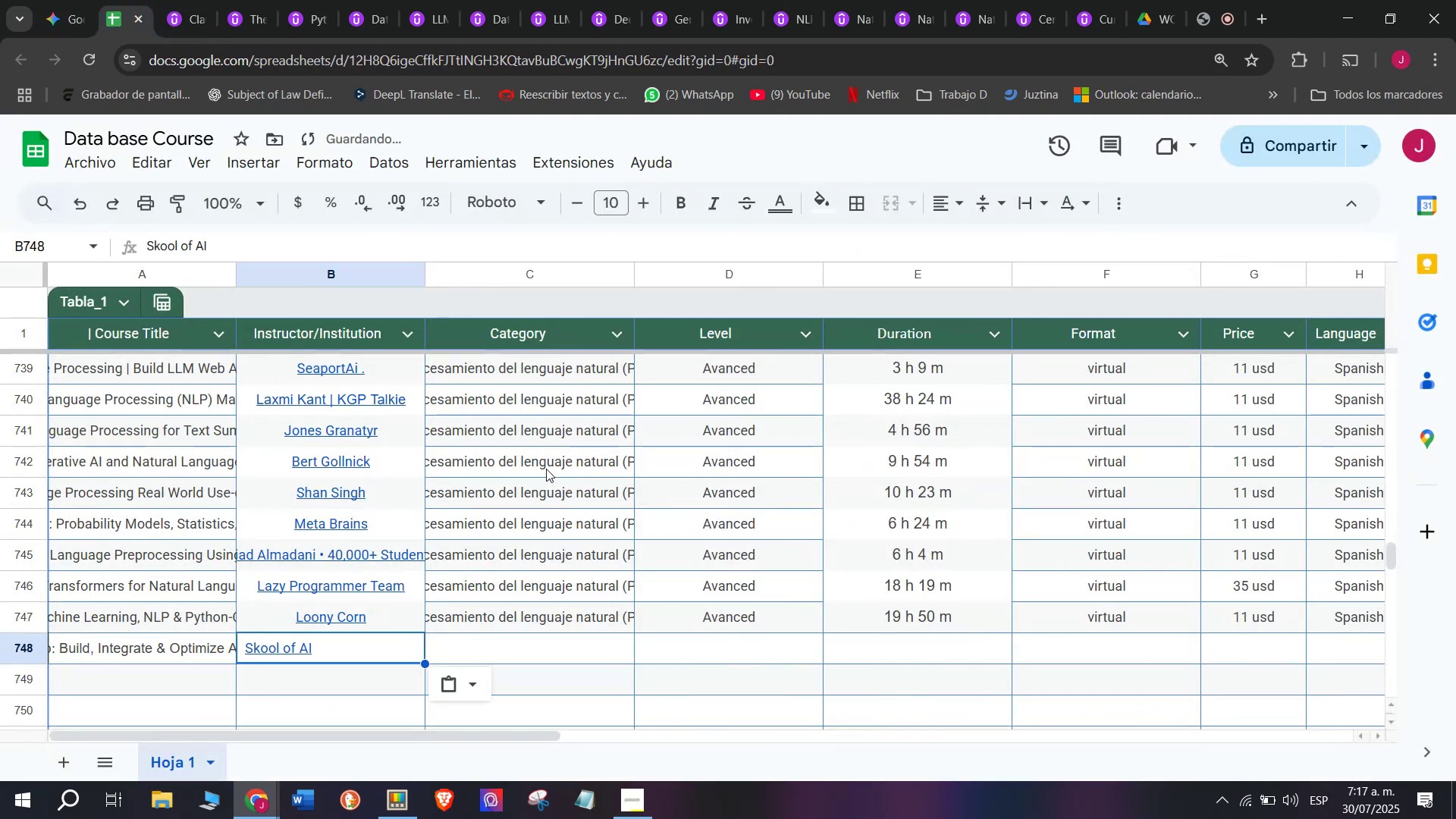 
key(Control+V)
 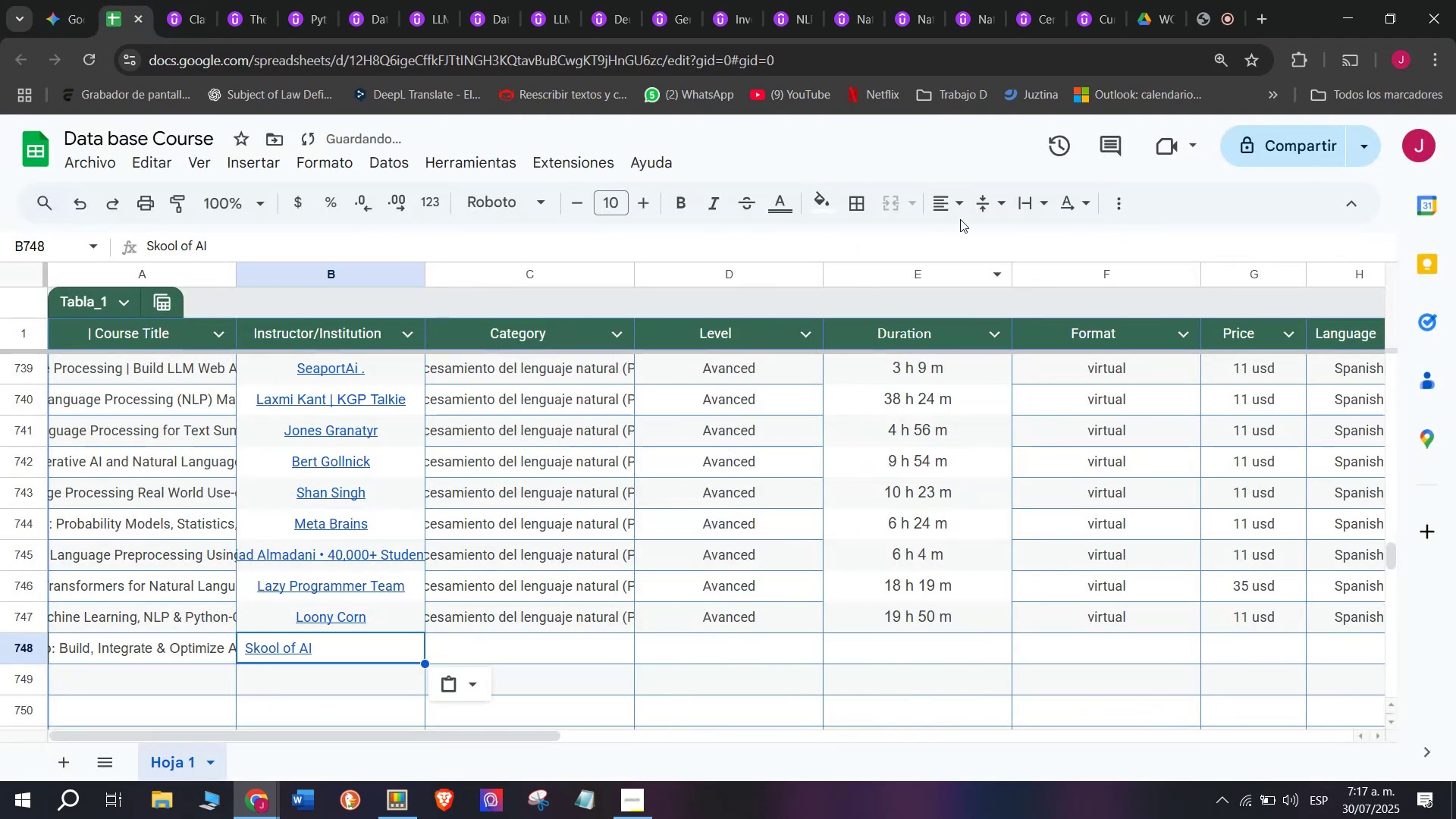 
left_click([960, 217])
 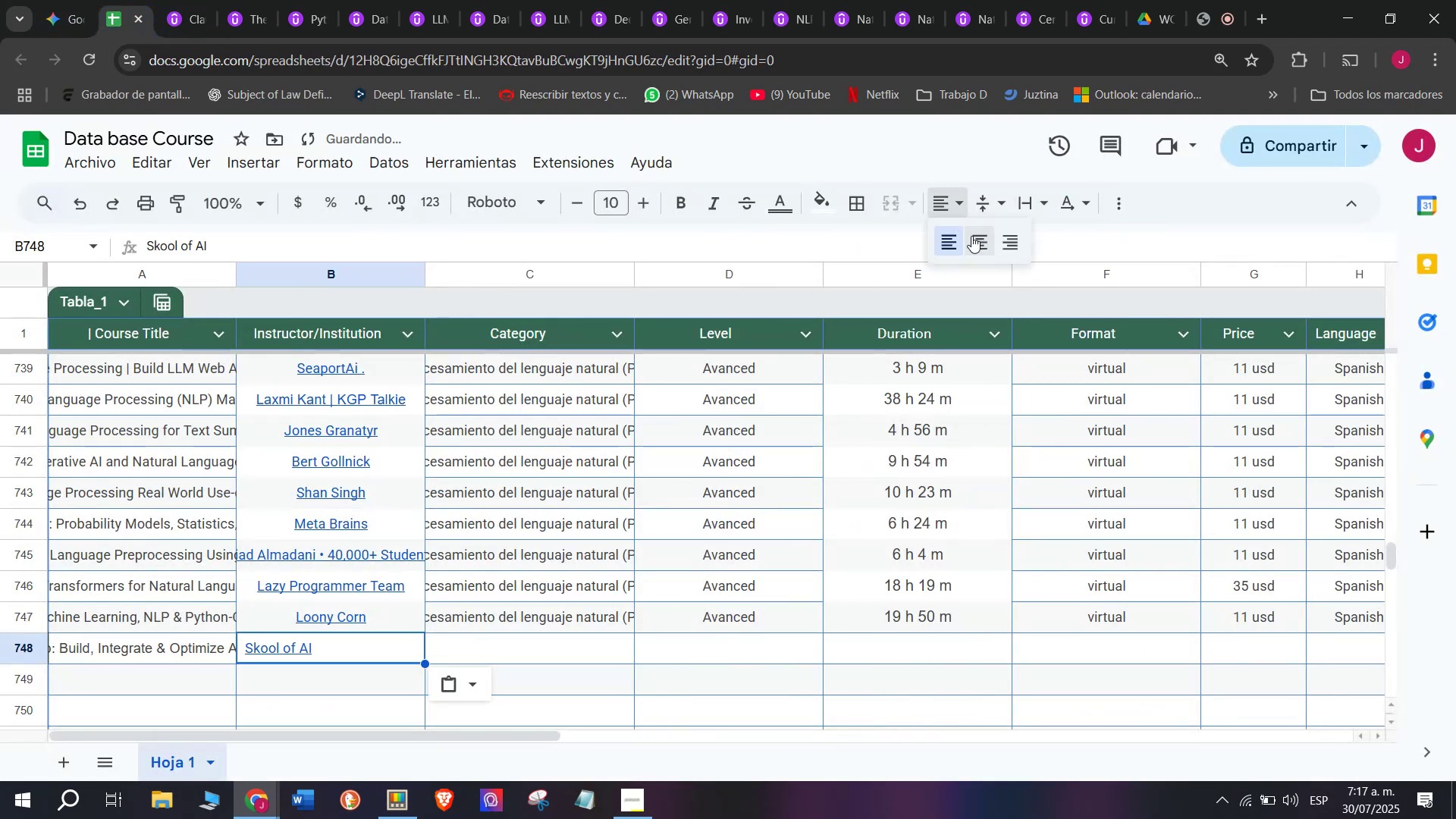 
left_click([971, 236])
 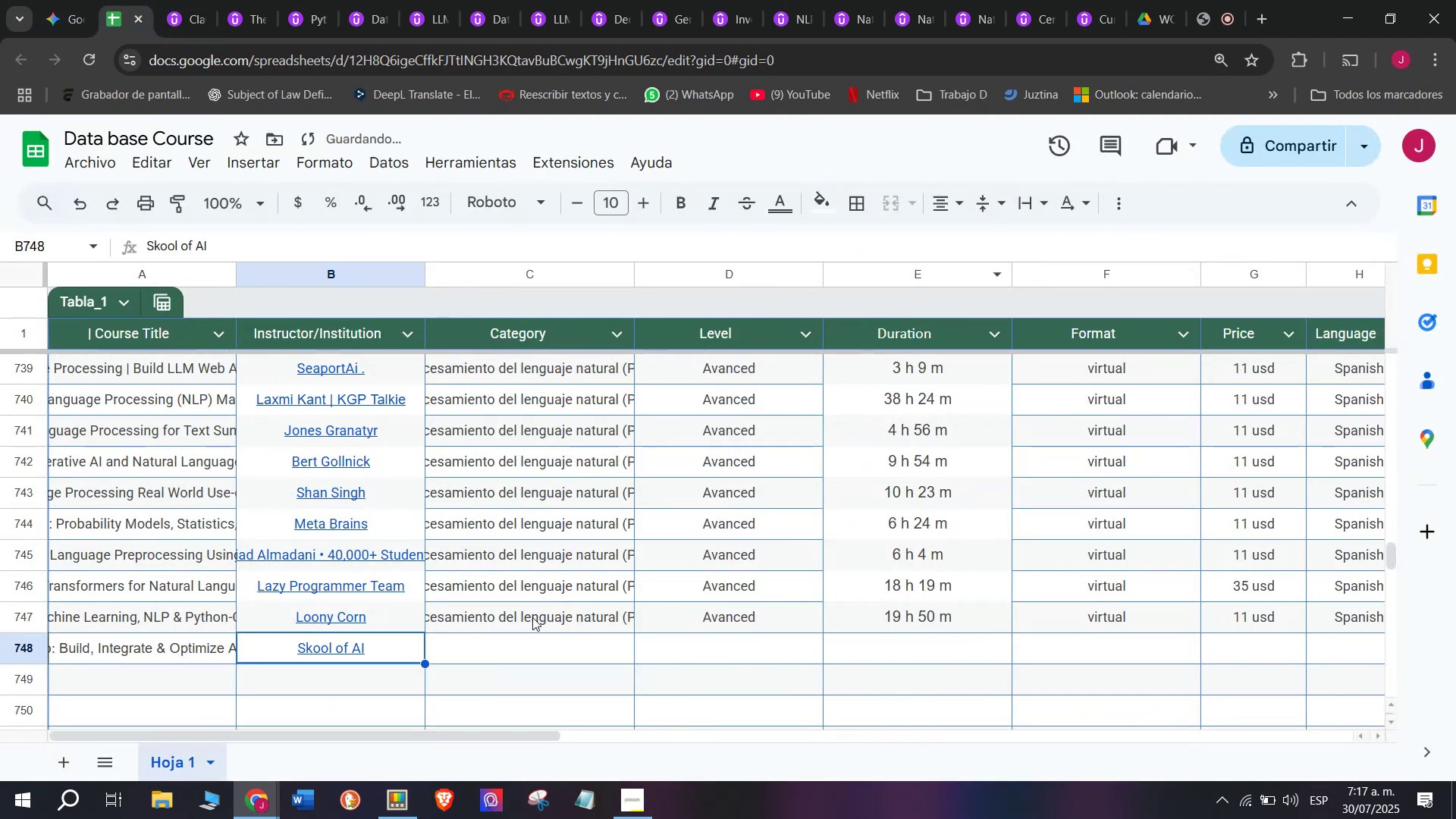 
left_click([532, 617])
 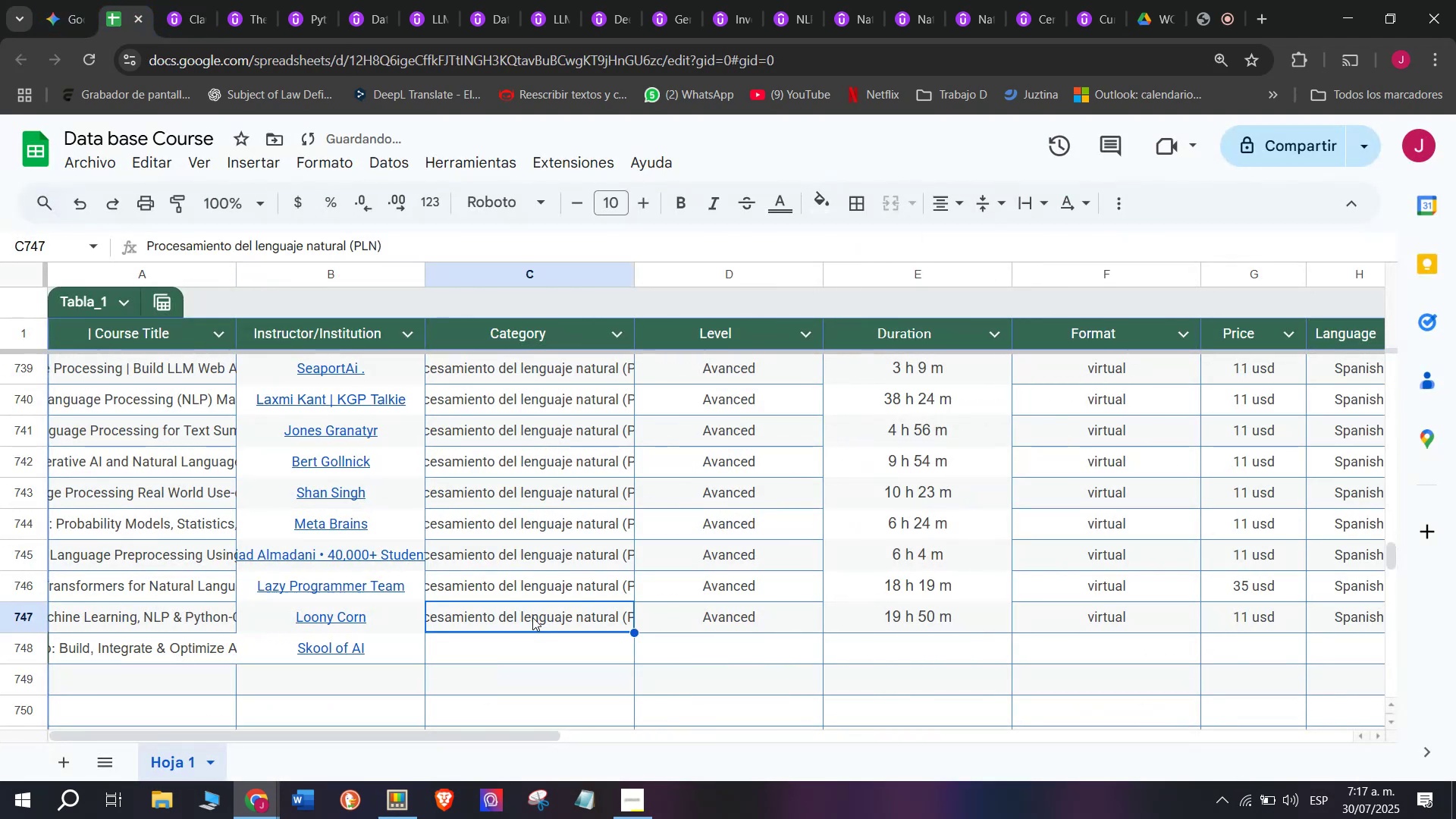 
key(Break)
 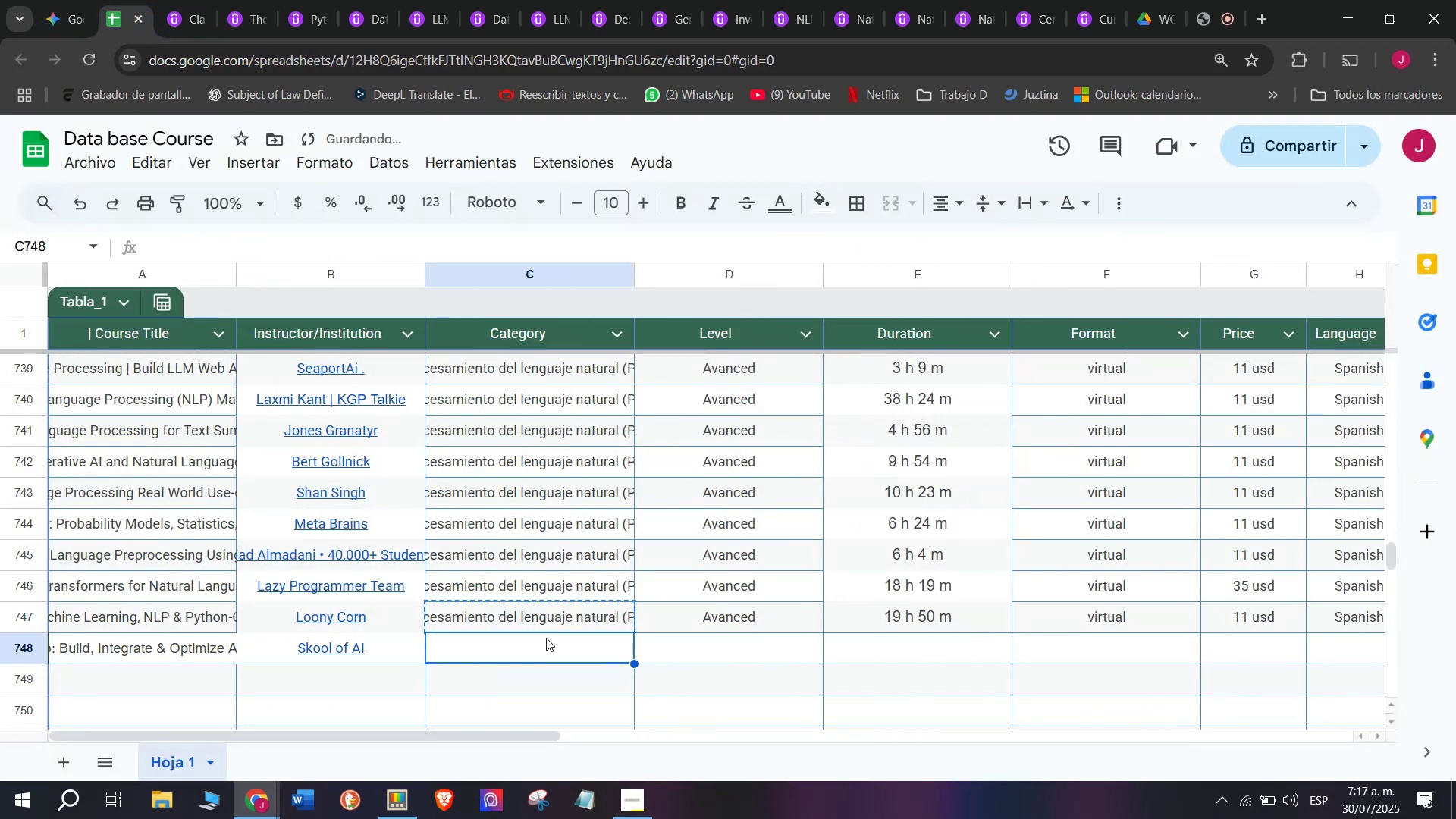 
key(Control+ControlLeft)
 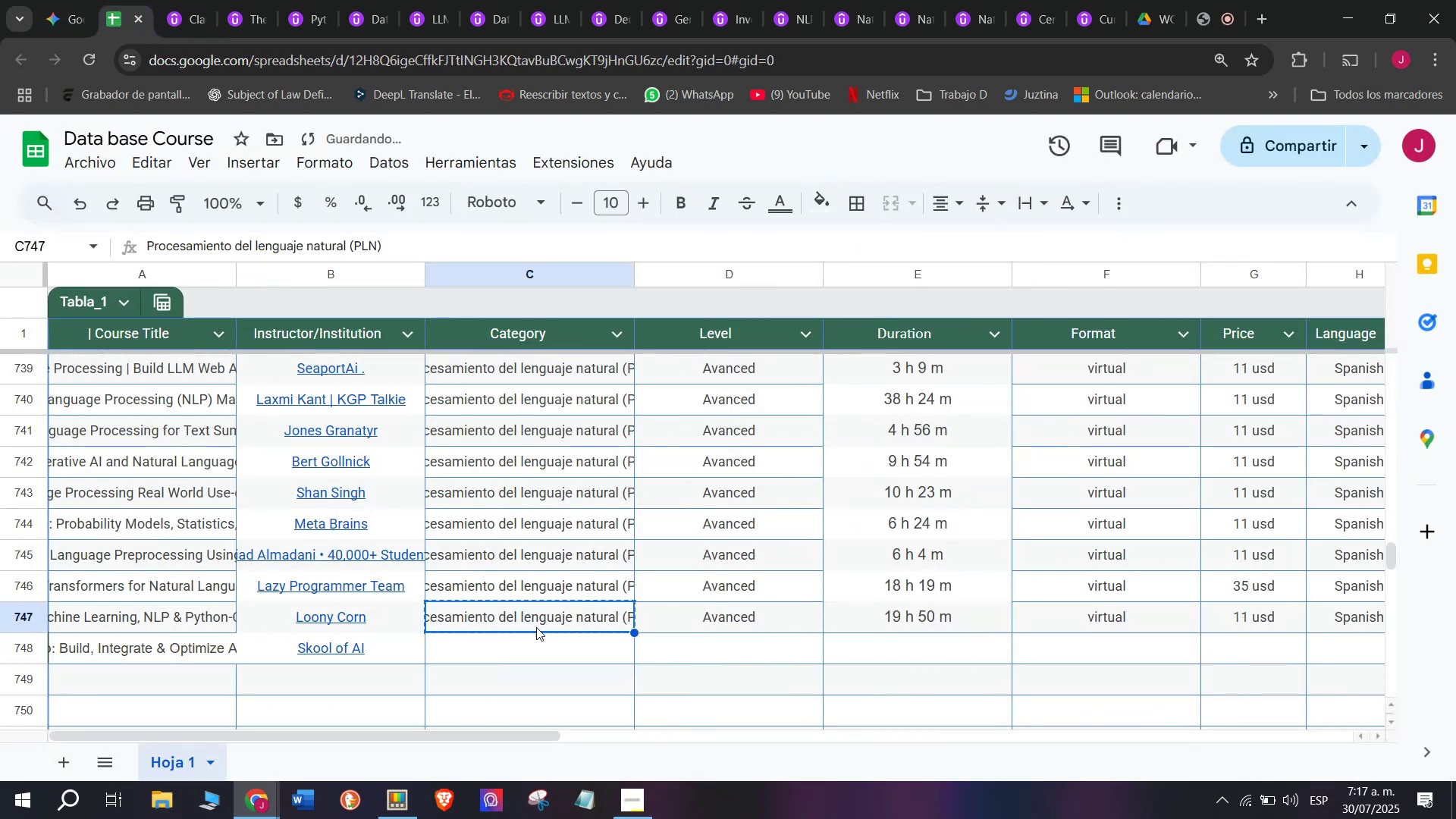 
key(Control+C)
 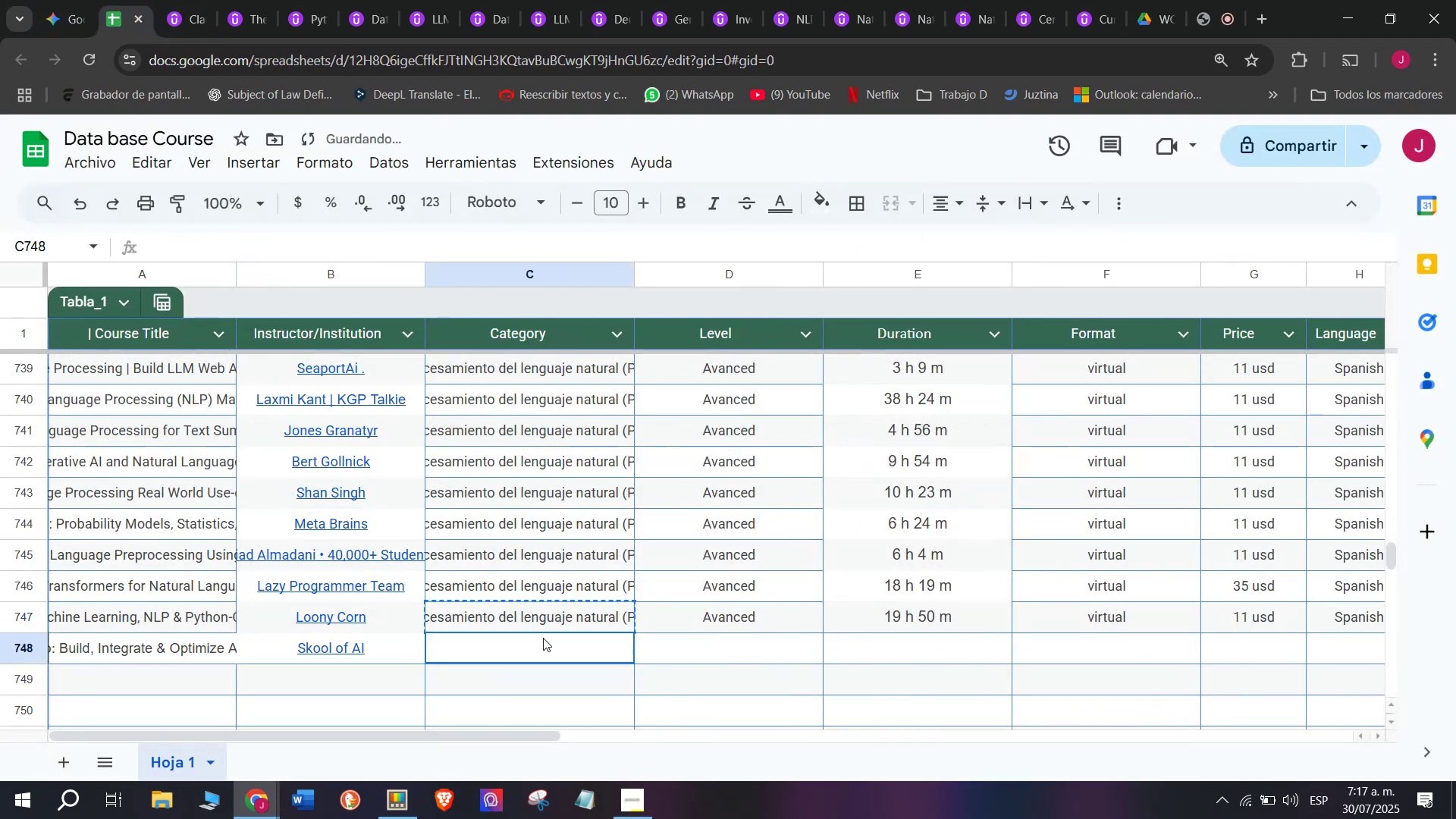 
double_click([543, 638])
 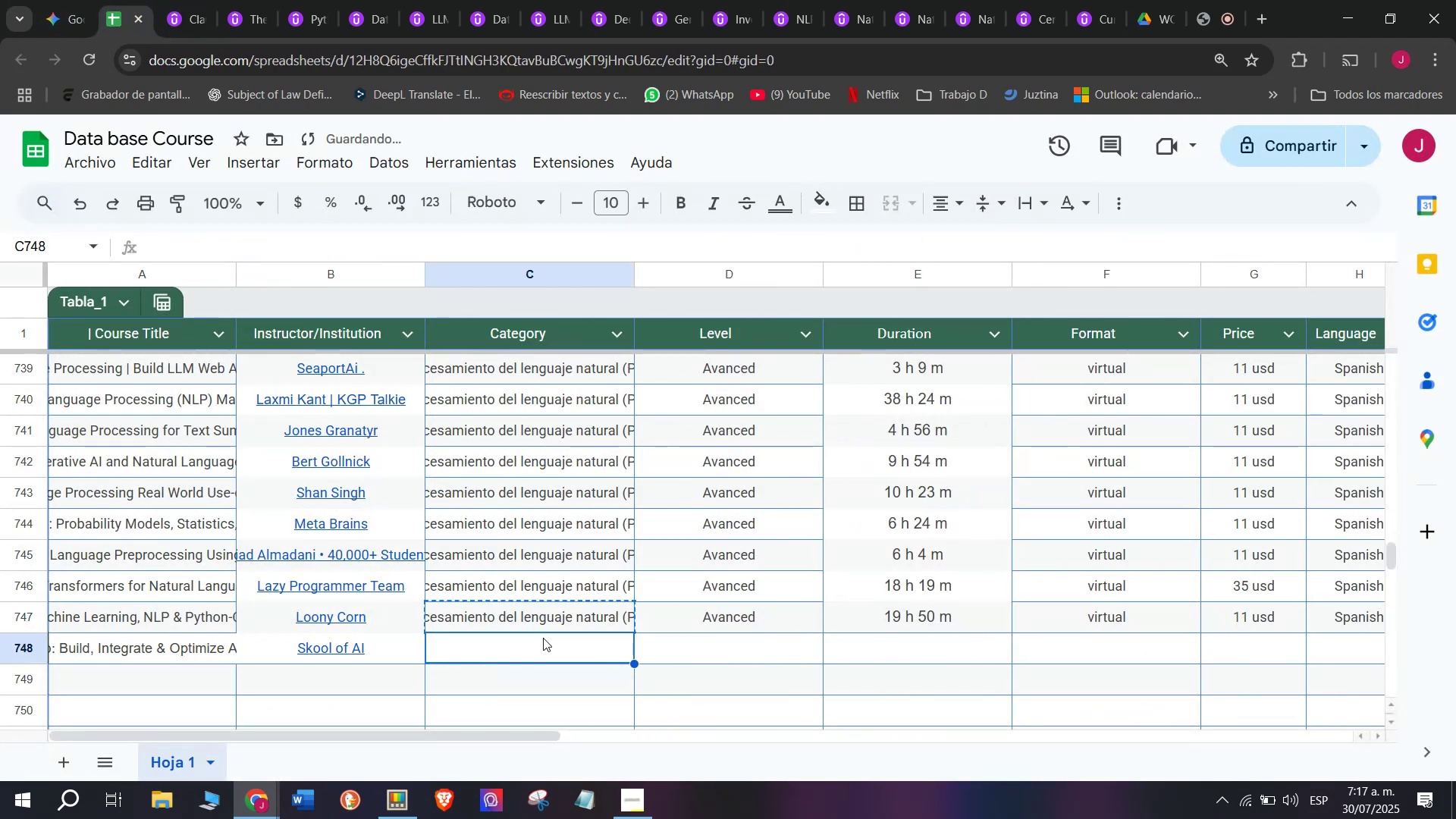 
key(Z)
 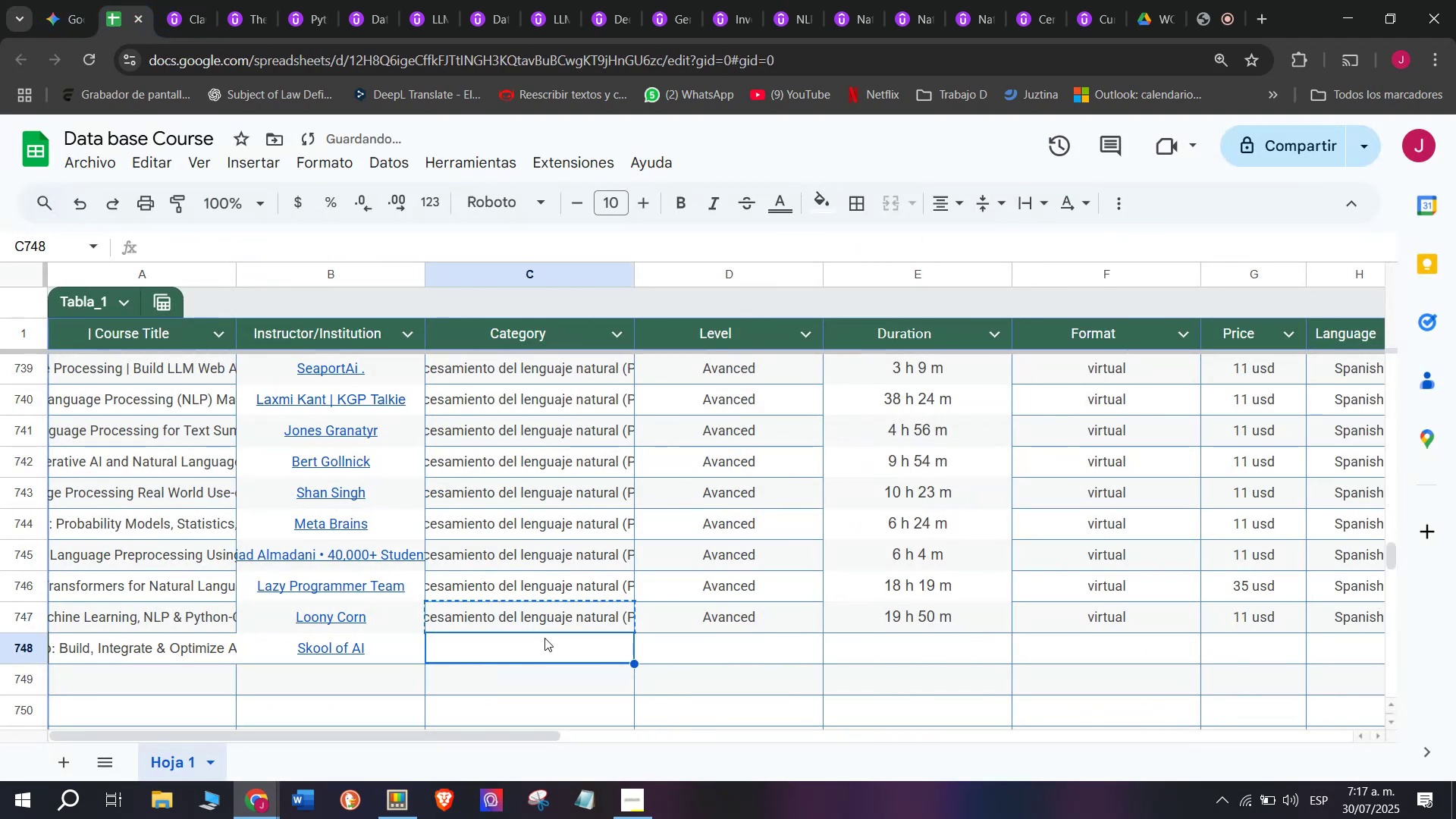 
key(Control+ControlLeft)
 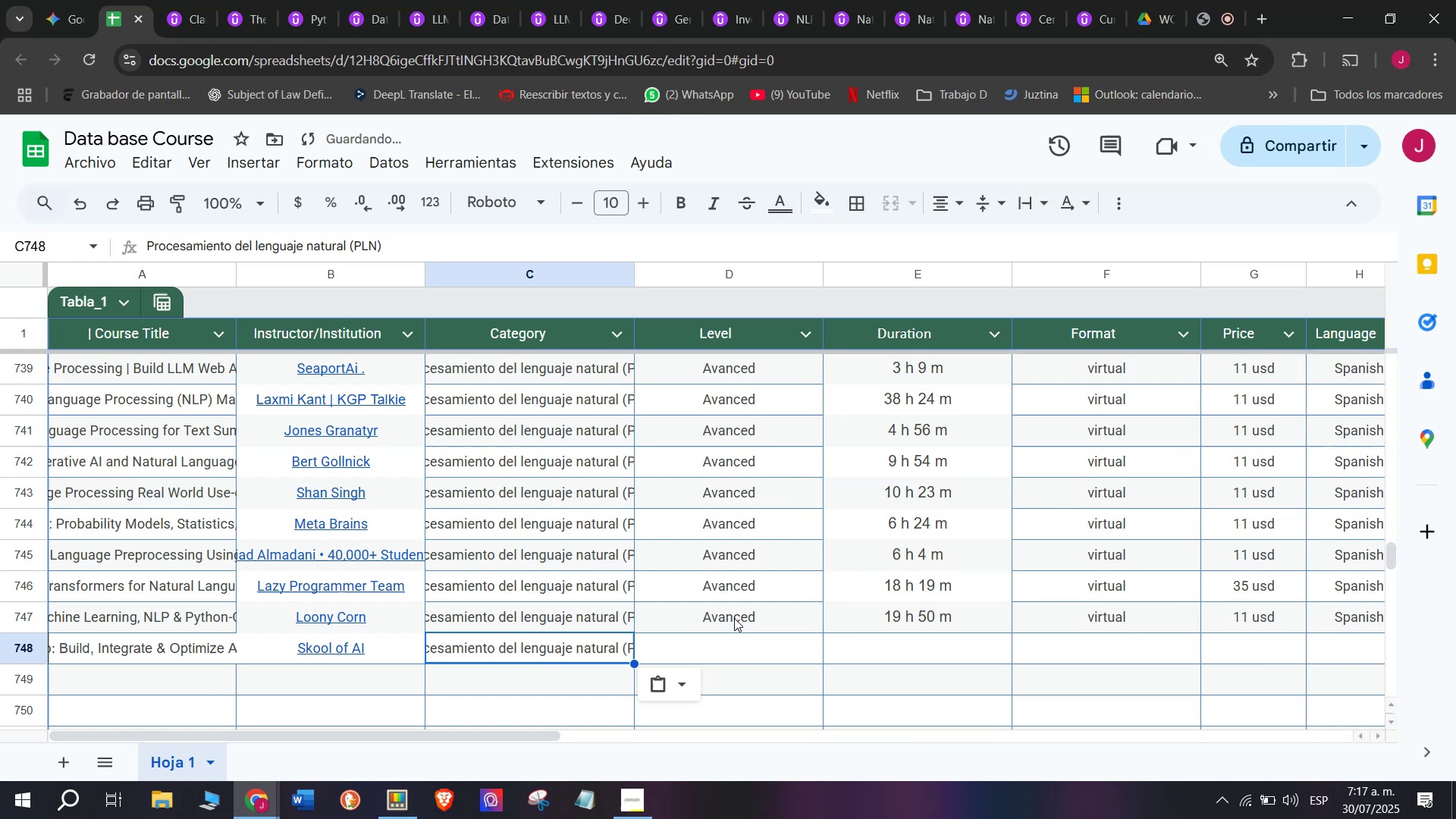 
key(Control+V)
 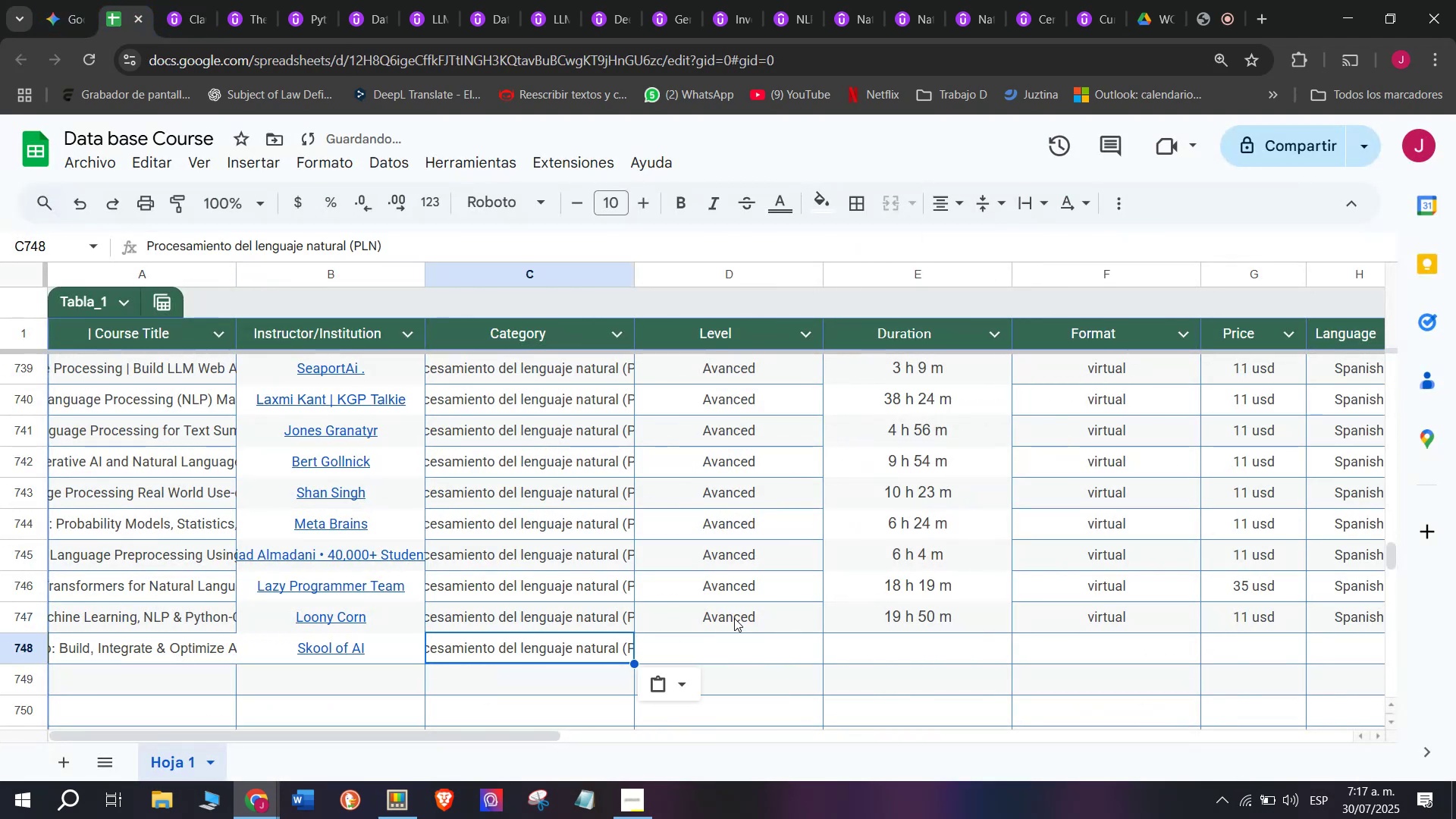 
left_click([734, 618])
 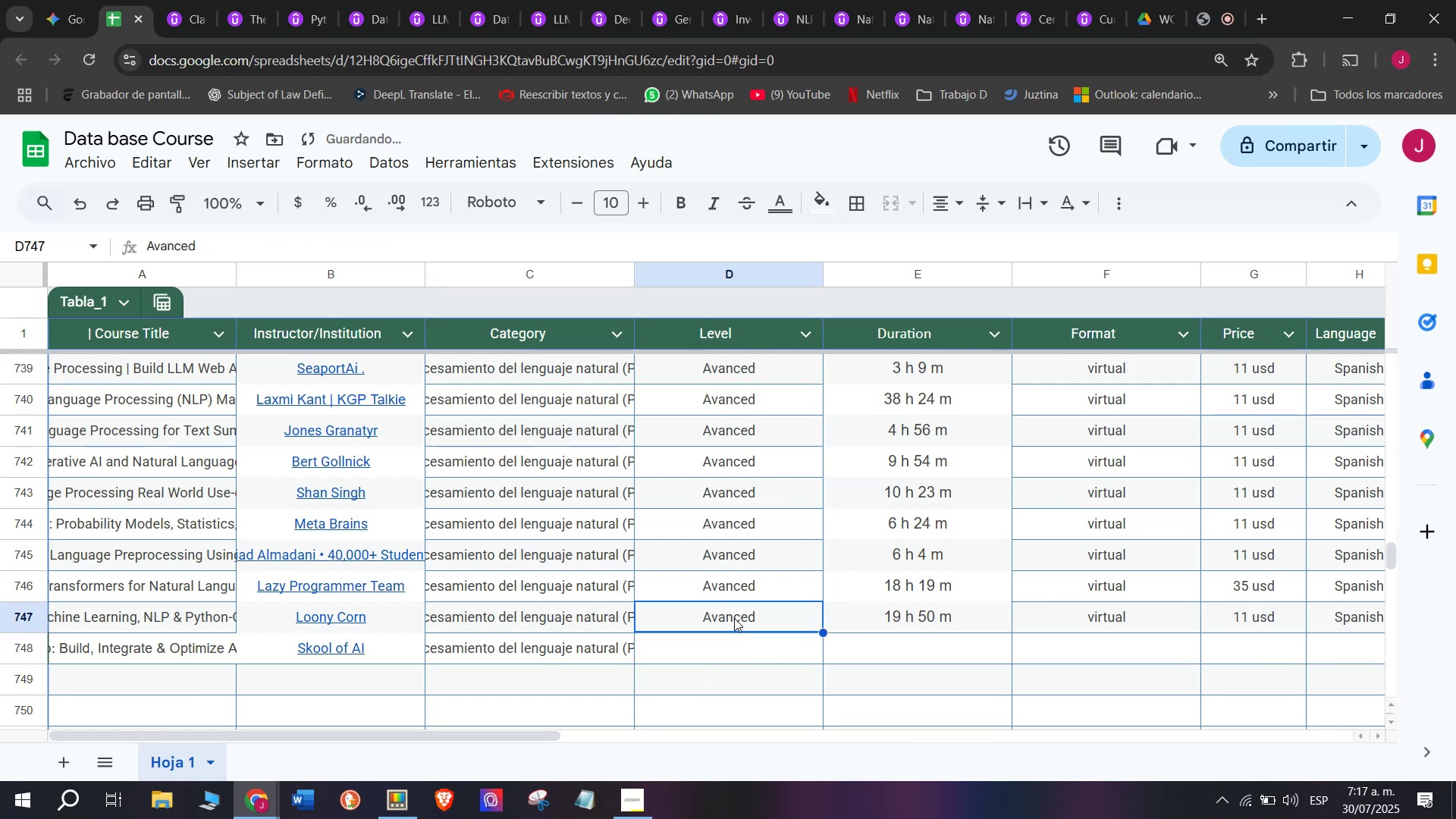 
key(Break)
 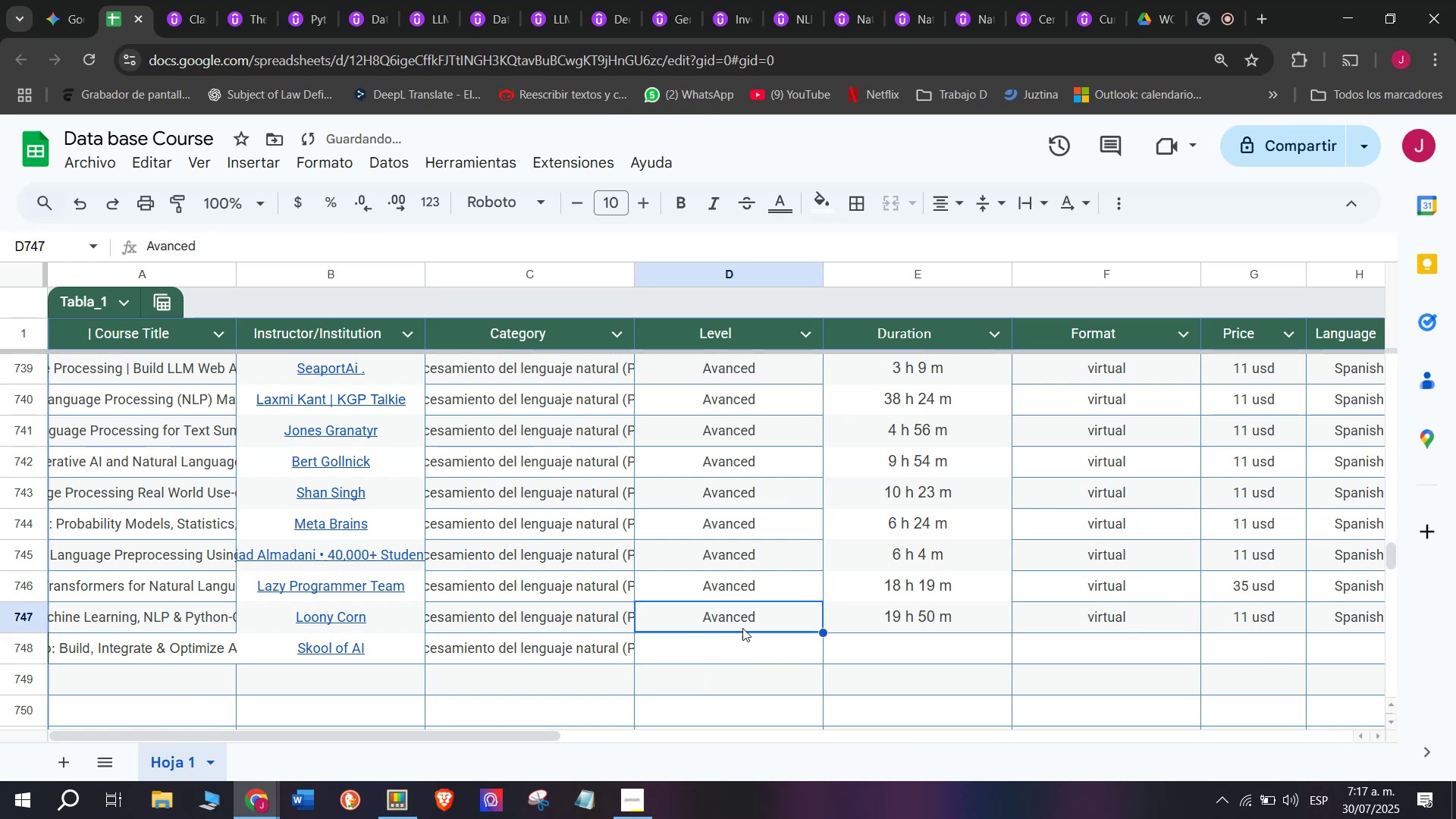 
key(Control+ControlLeft)
 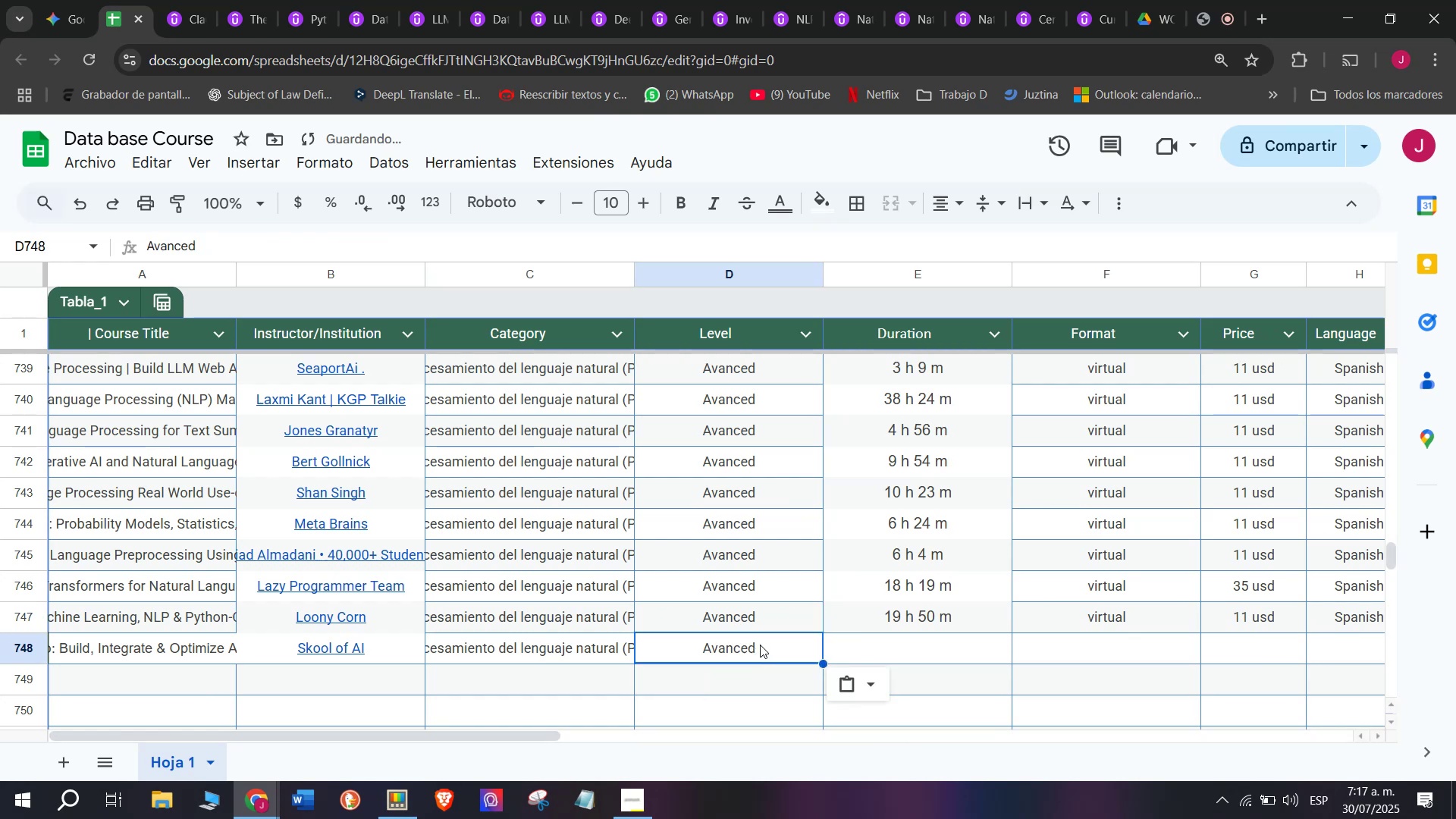 
key(Control+C)
 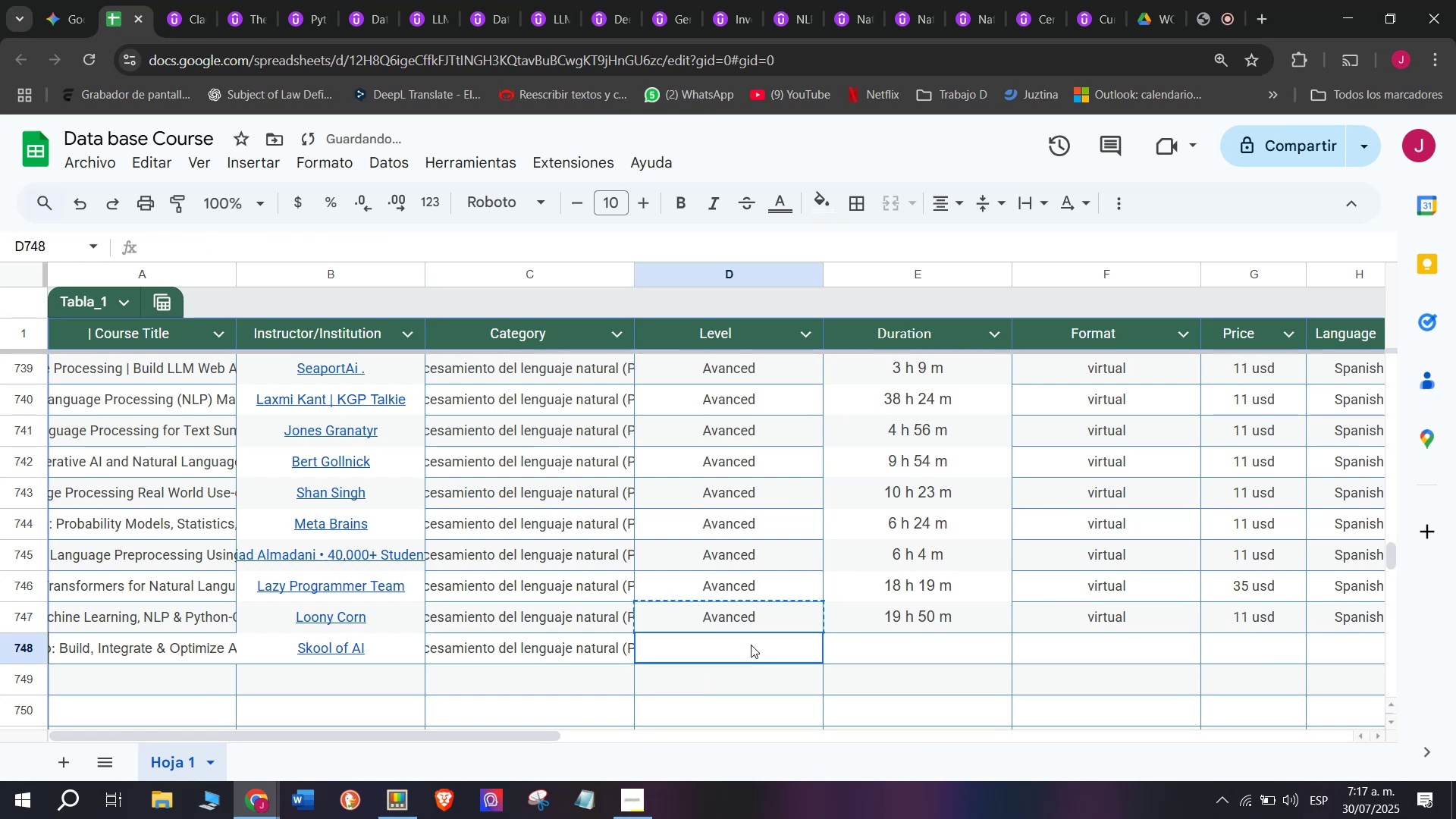 
key(Z)
 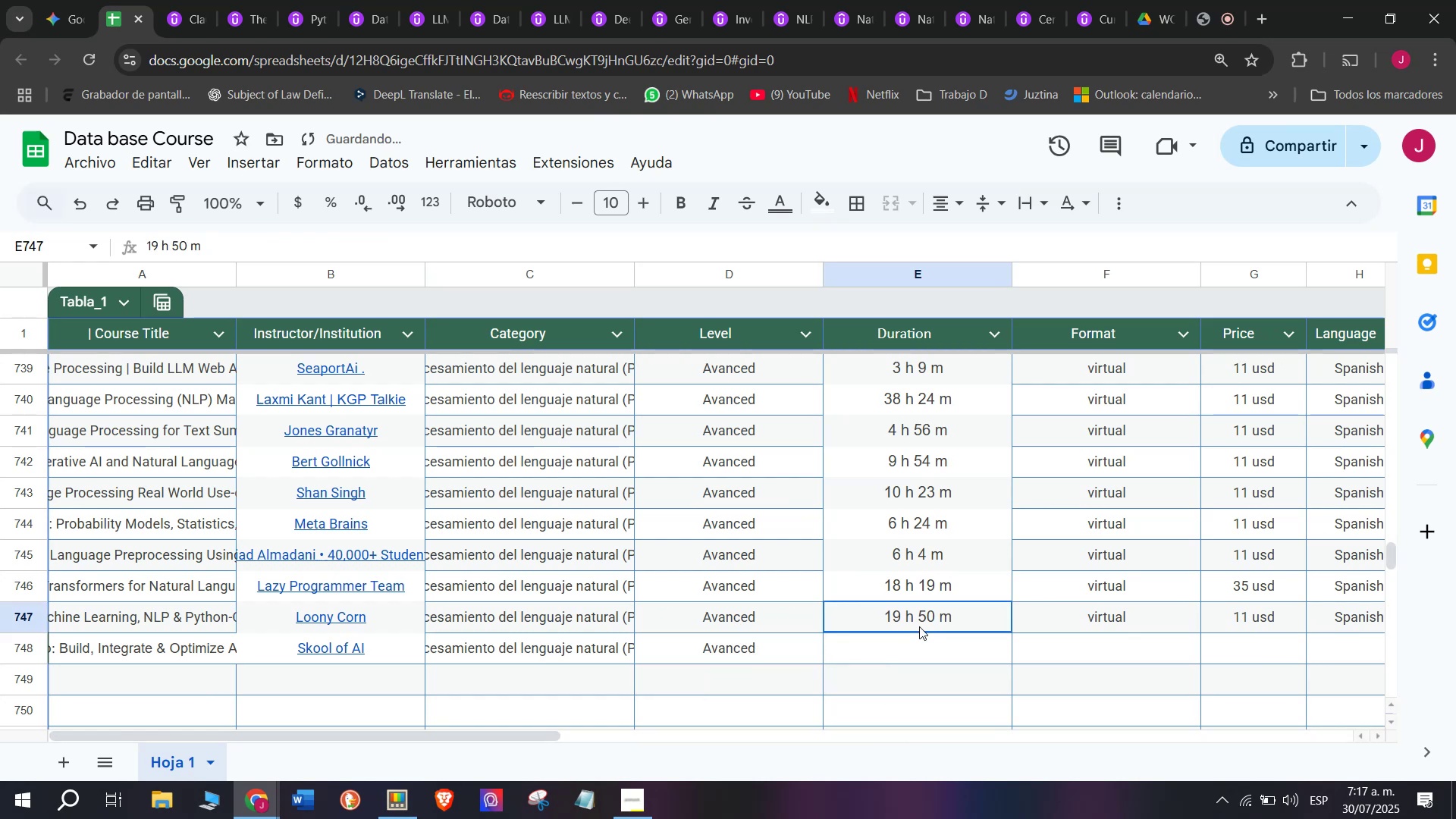 
key(Control+ControlLeft)
 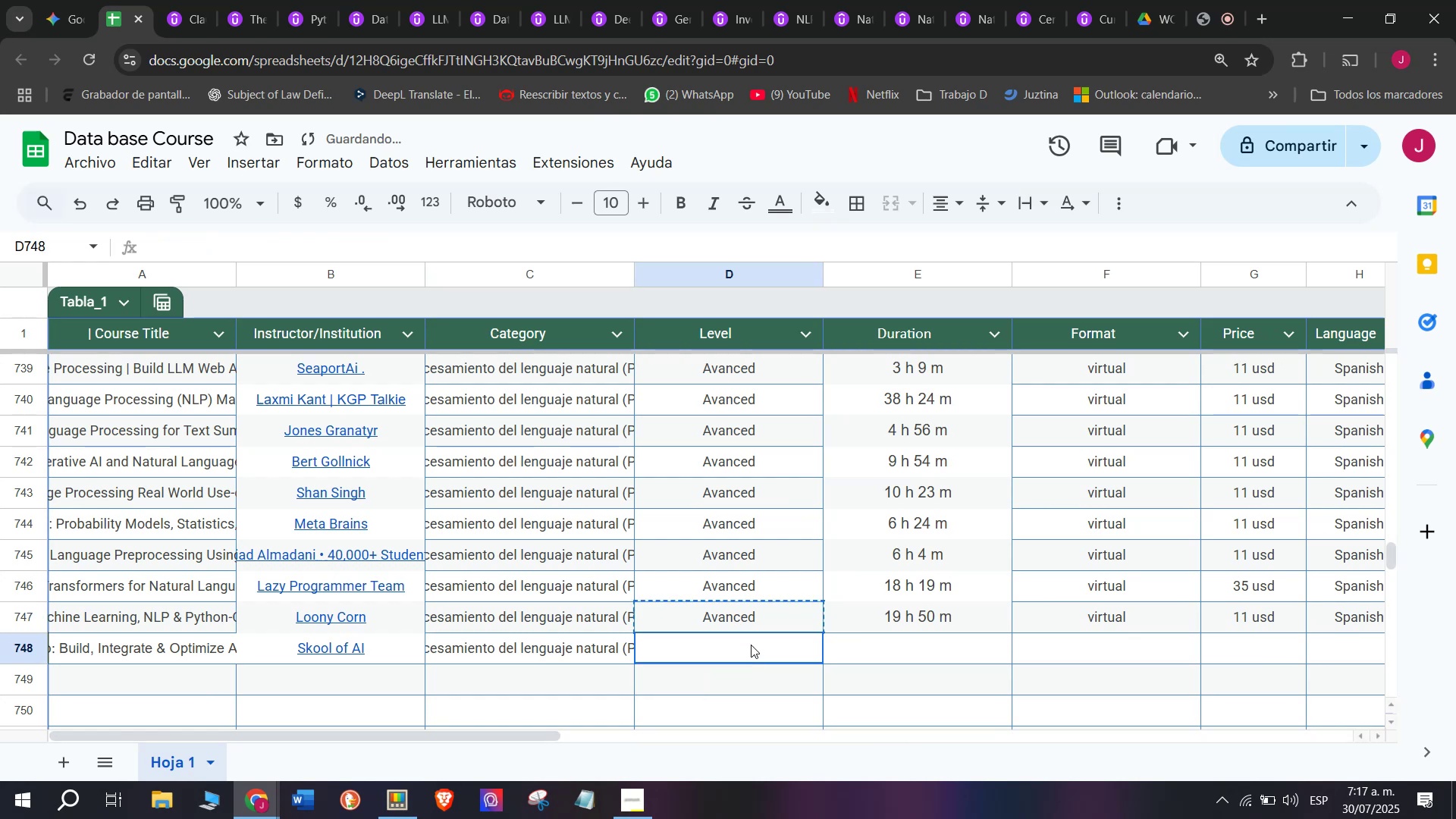 
key(Control+V)
 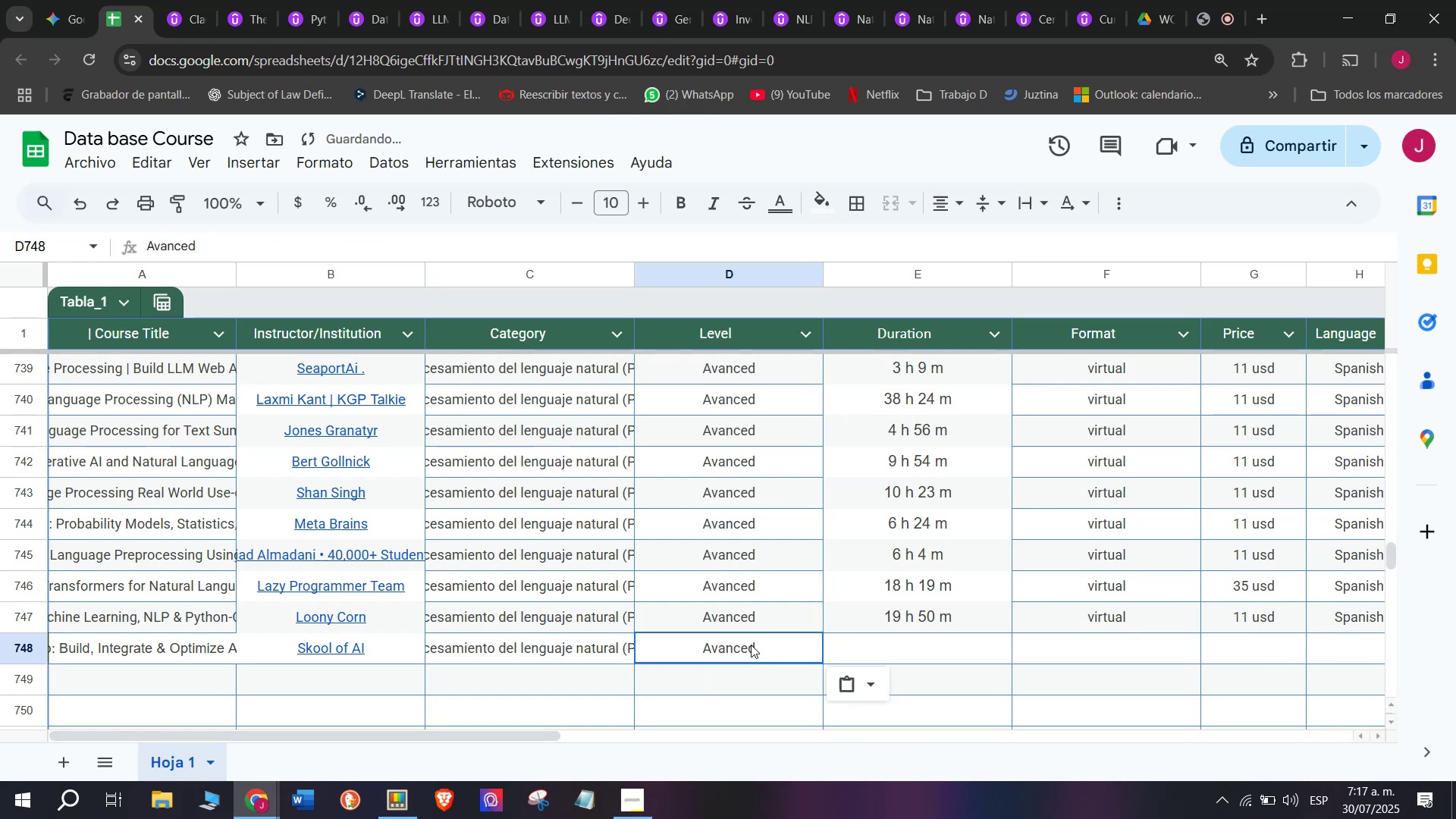 
double_click([751, 645])
 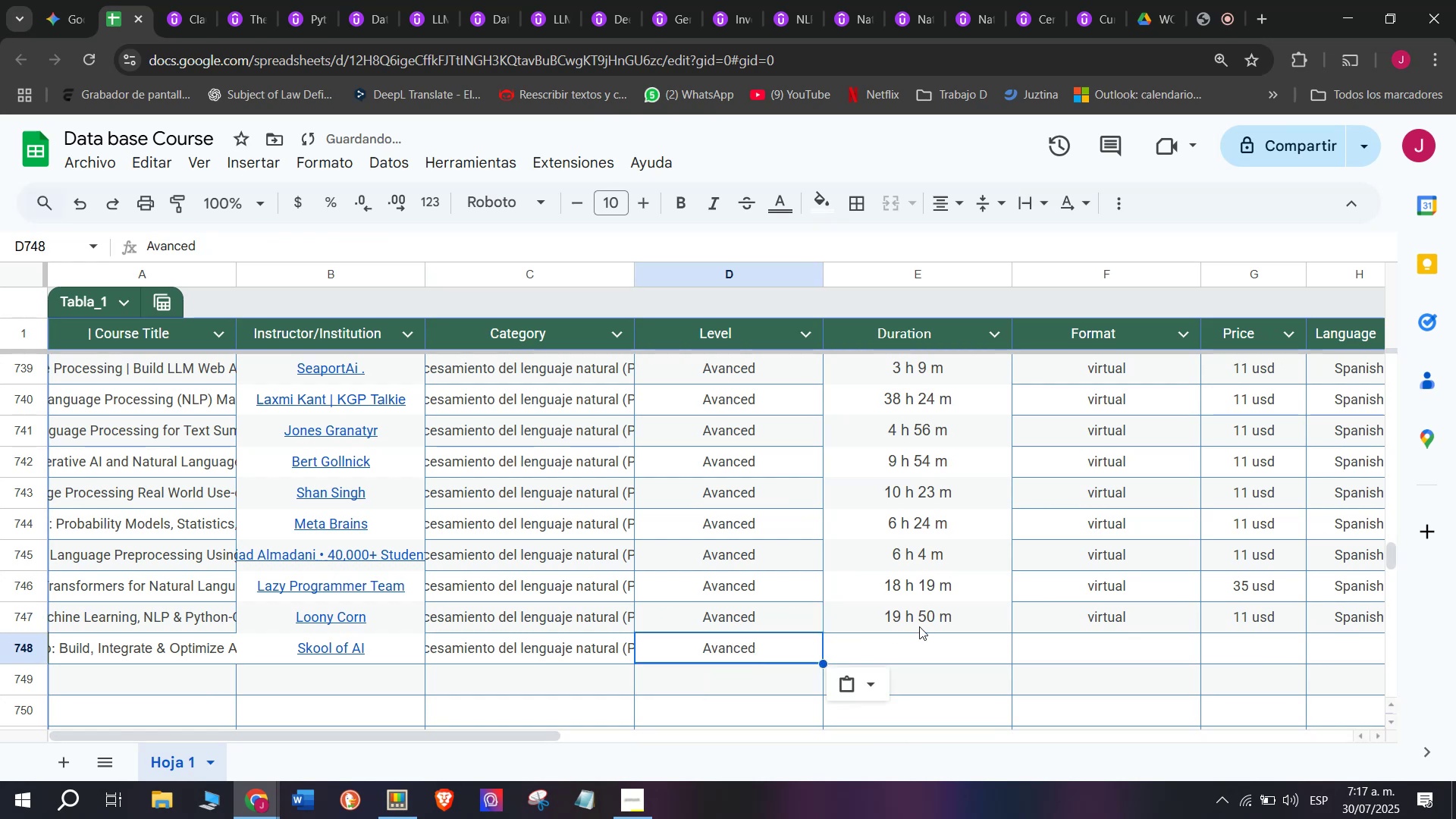 
left_click([919, 626])
 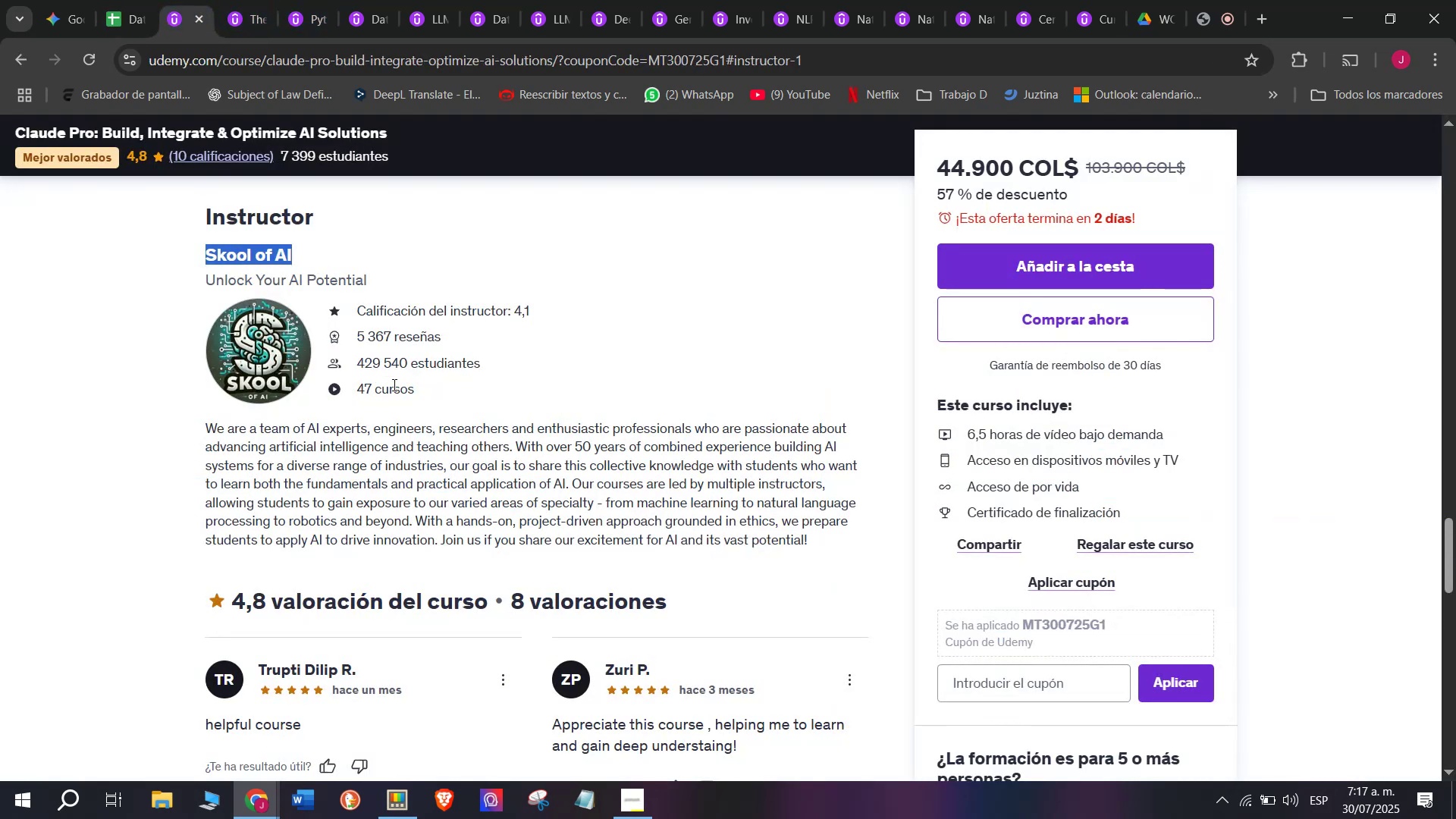 
scroll: coordinate [412, 440], scroll_direction: up, amount: 6.0
 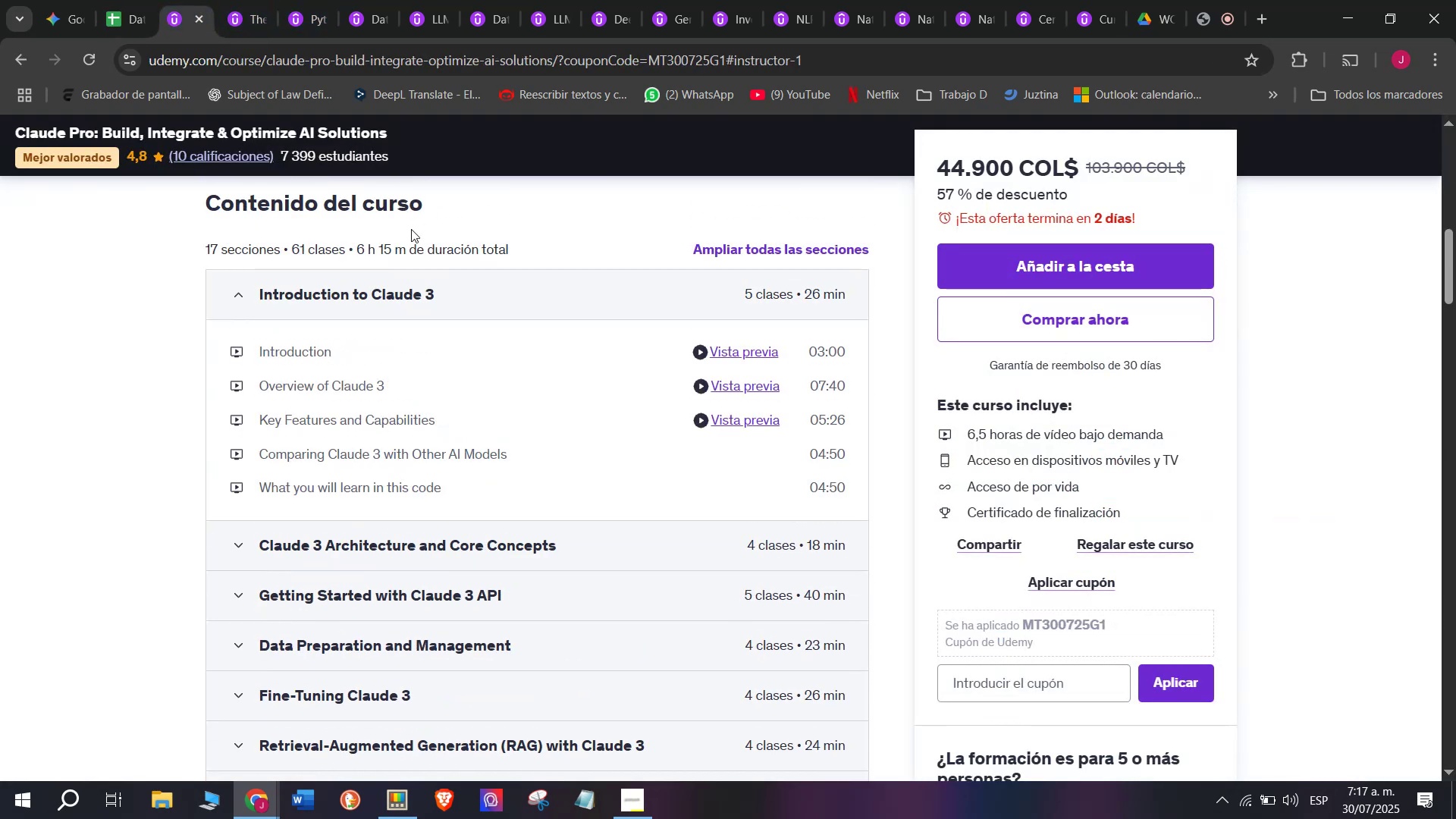 
left_click_drag(start_coordinate=[404, 243], to_coordinate=[355, 240])
 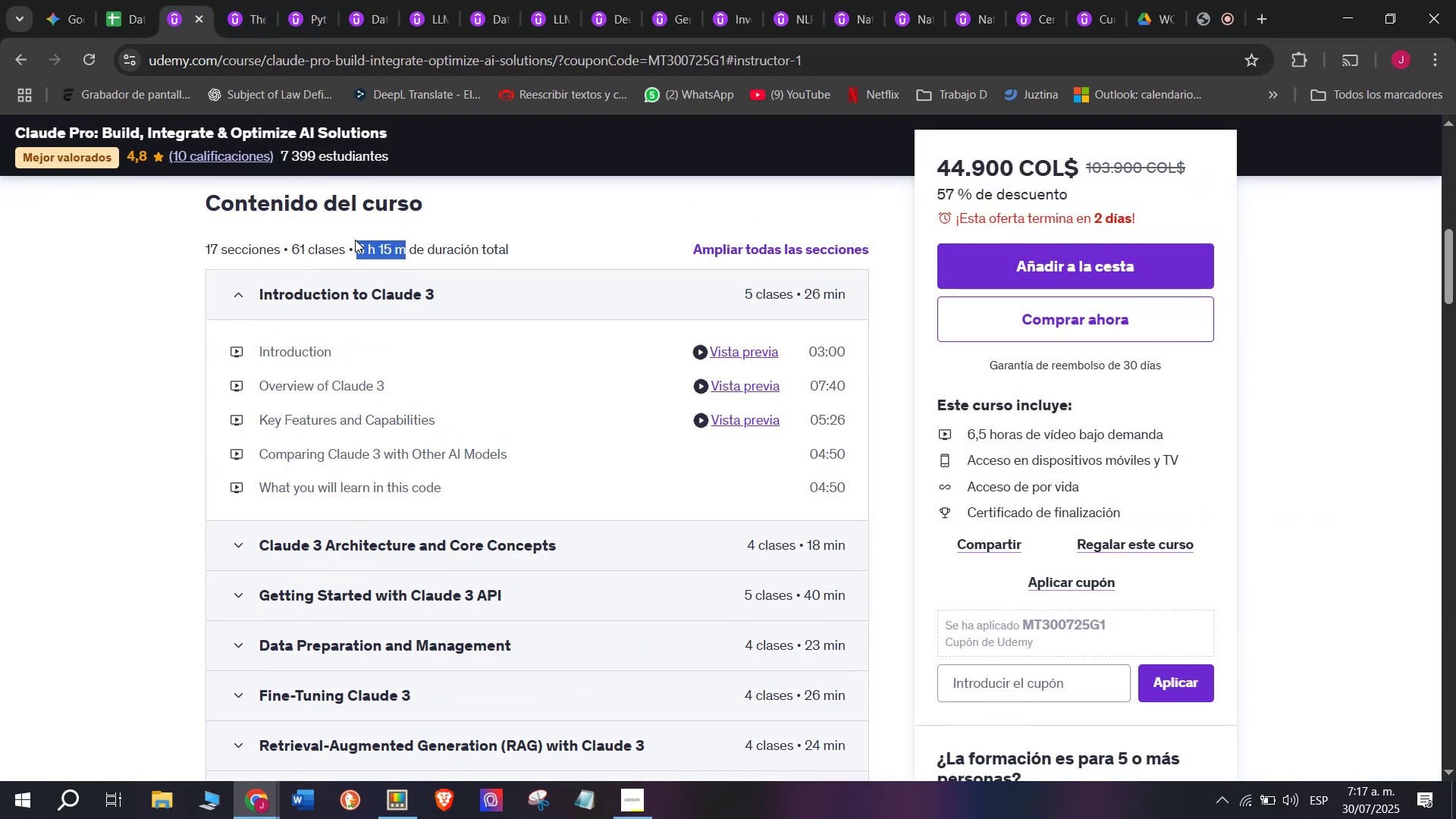 
key(Control+ControlLeft)
 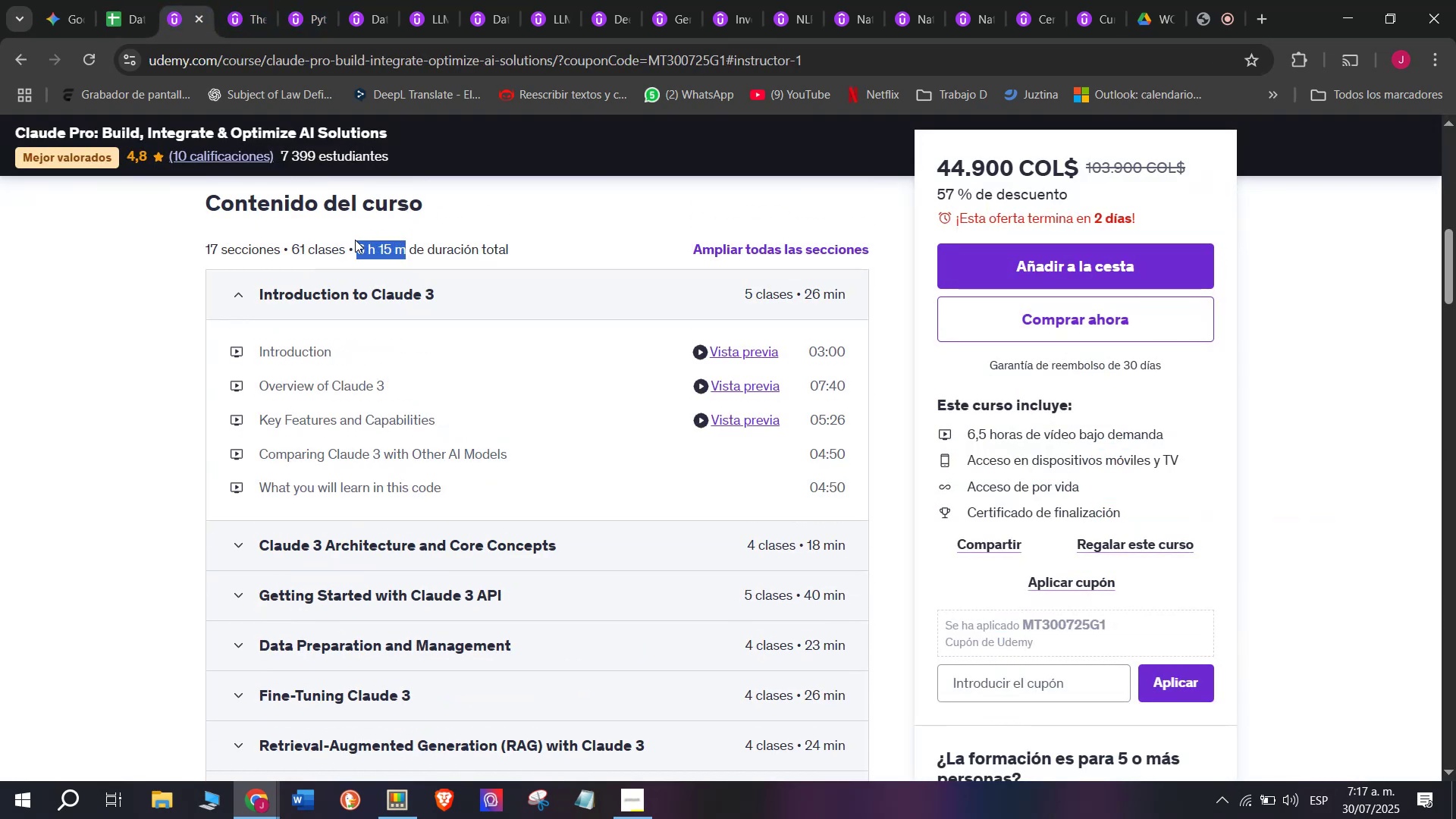 
key(Break)
 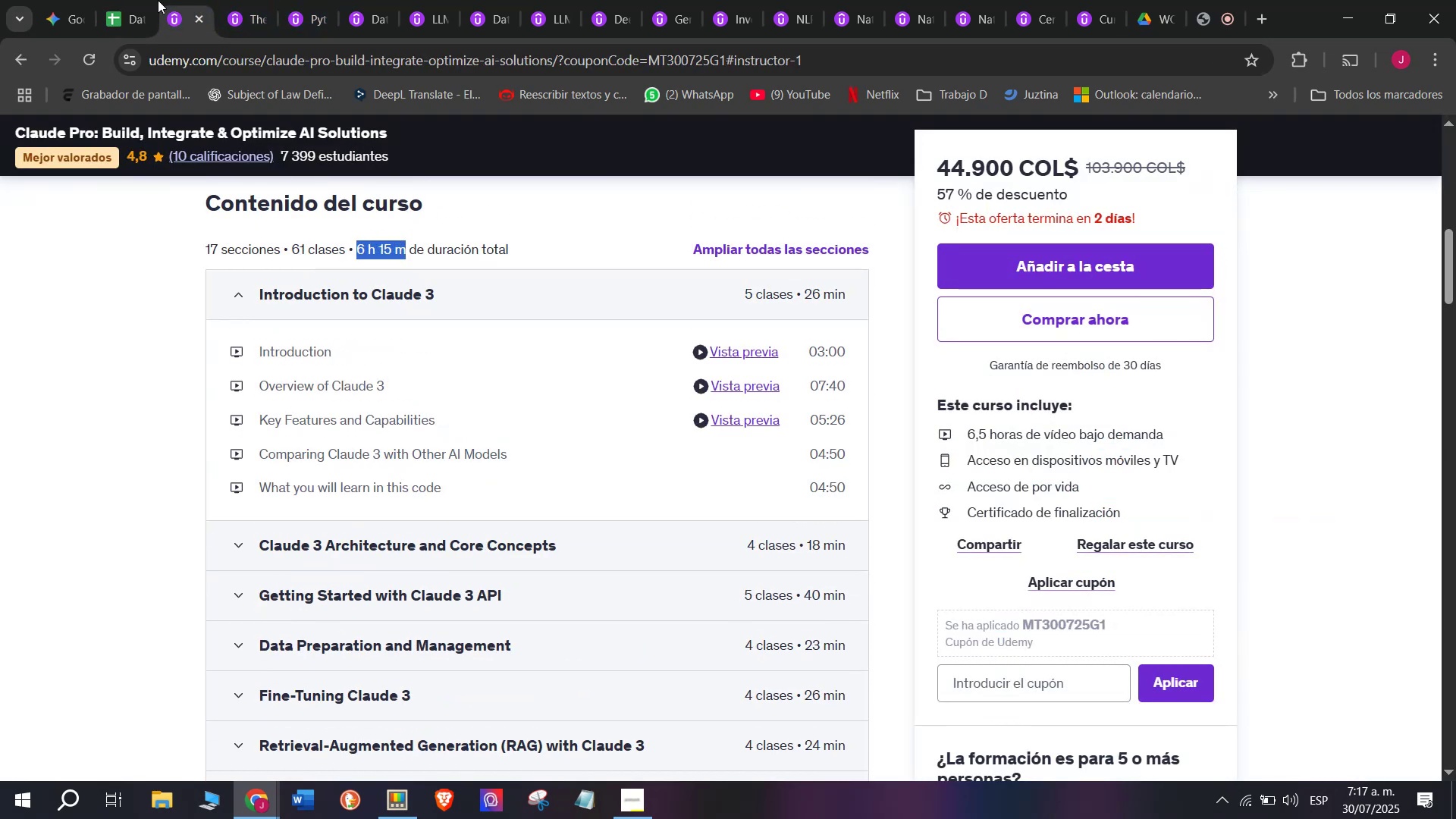 
key(Control+C)
 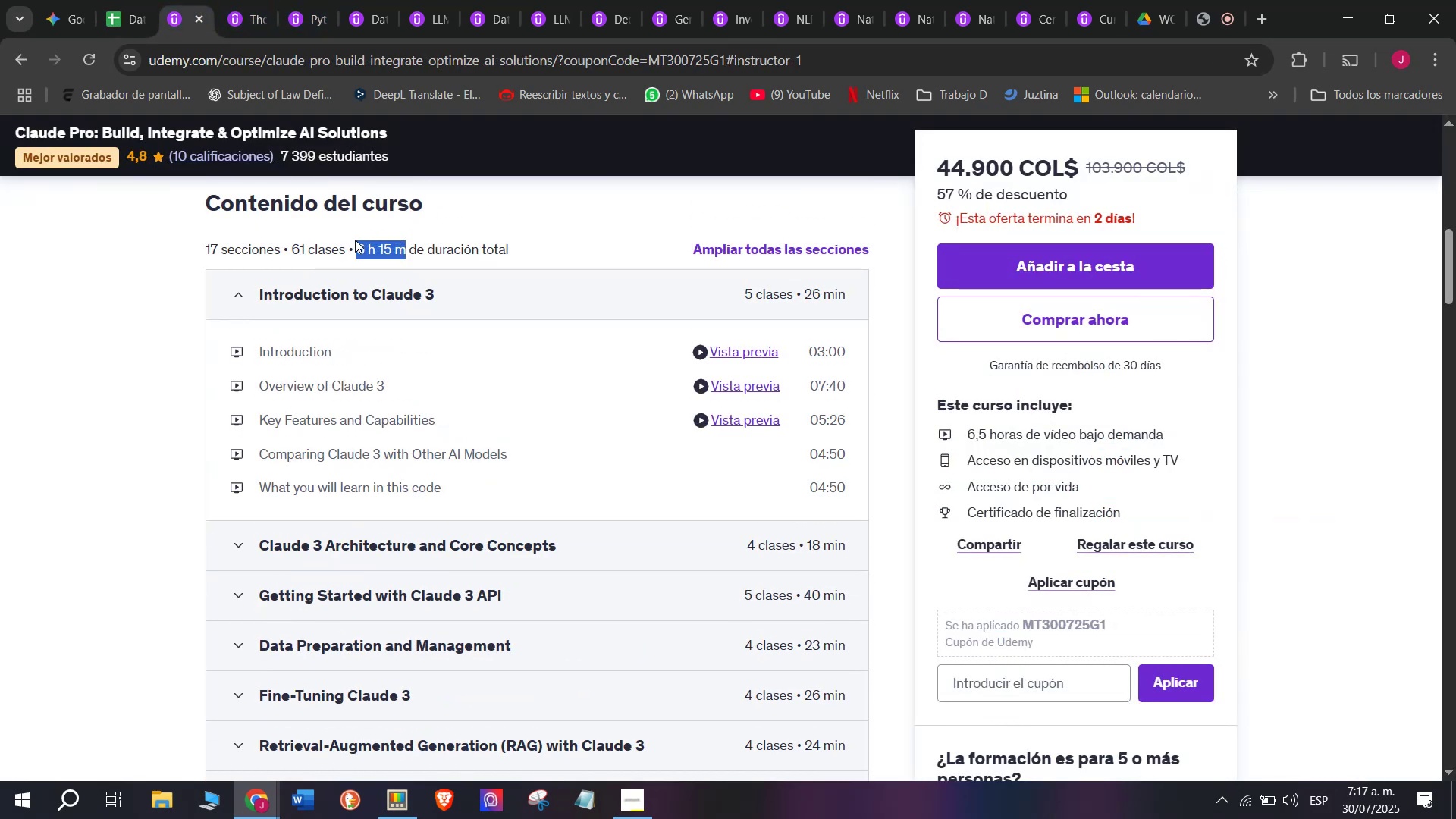 
key(Control+ControlLeft)
 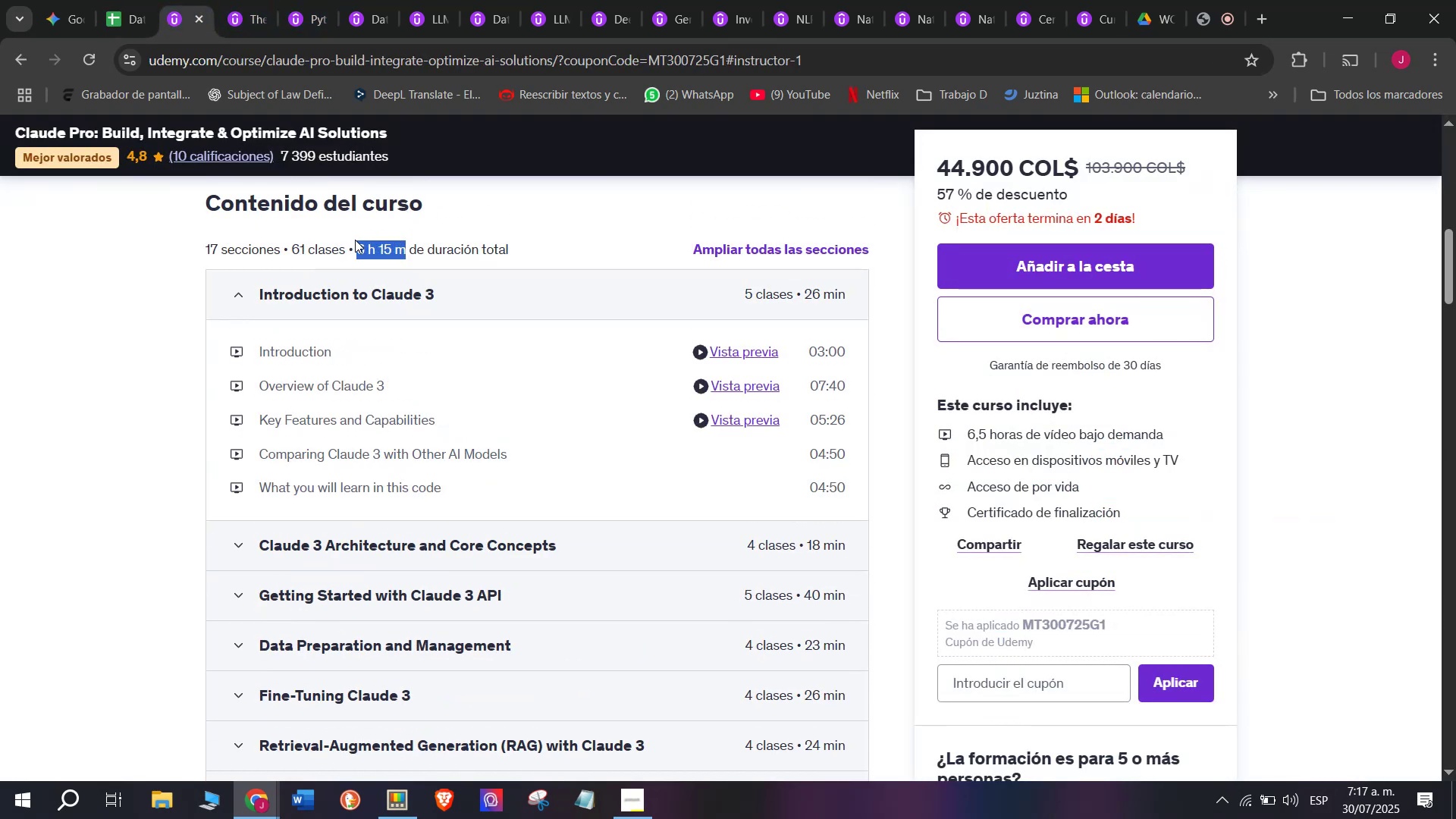 
key(Break)
 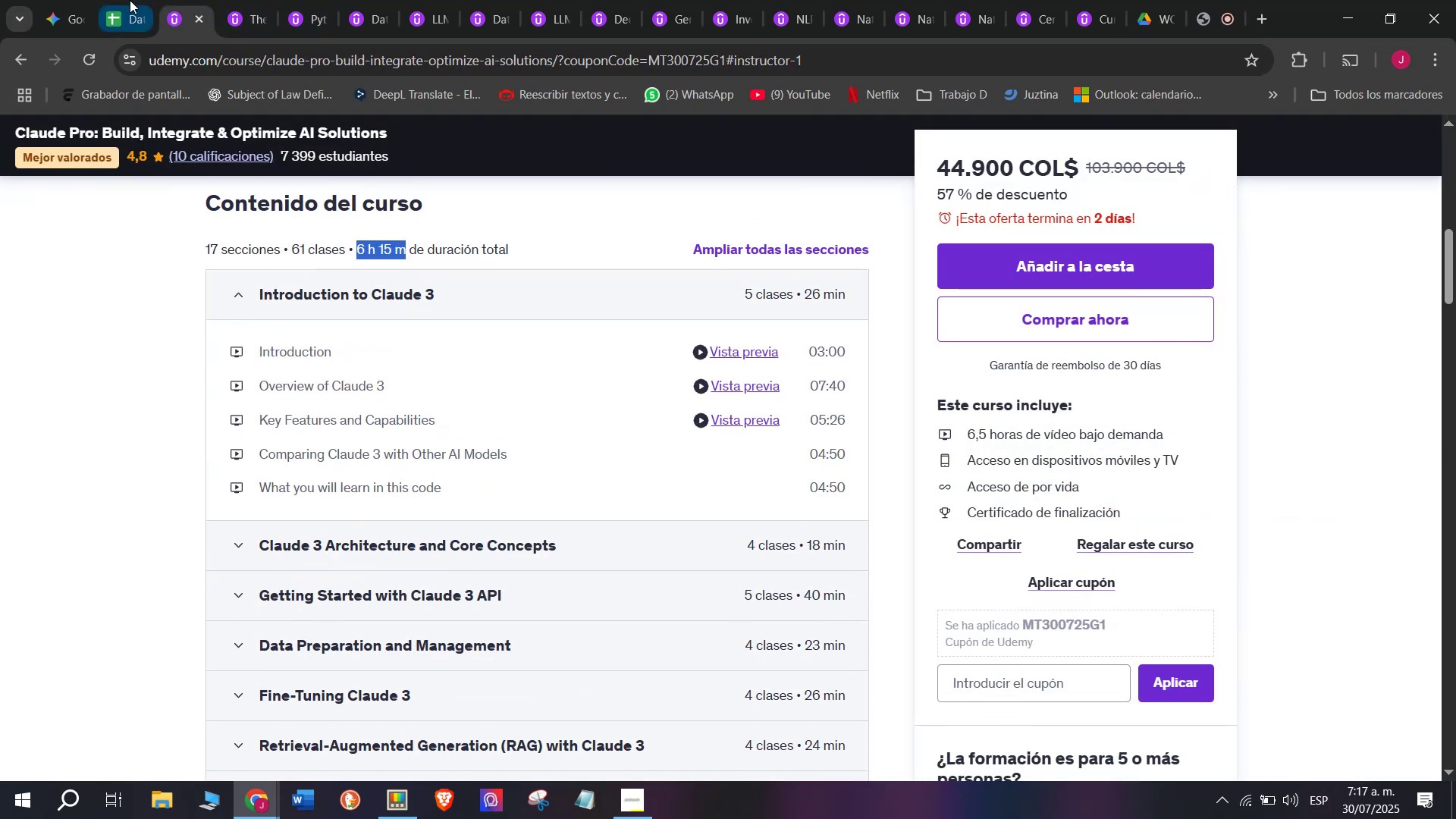 
key(Control+C)
 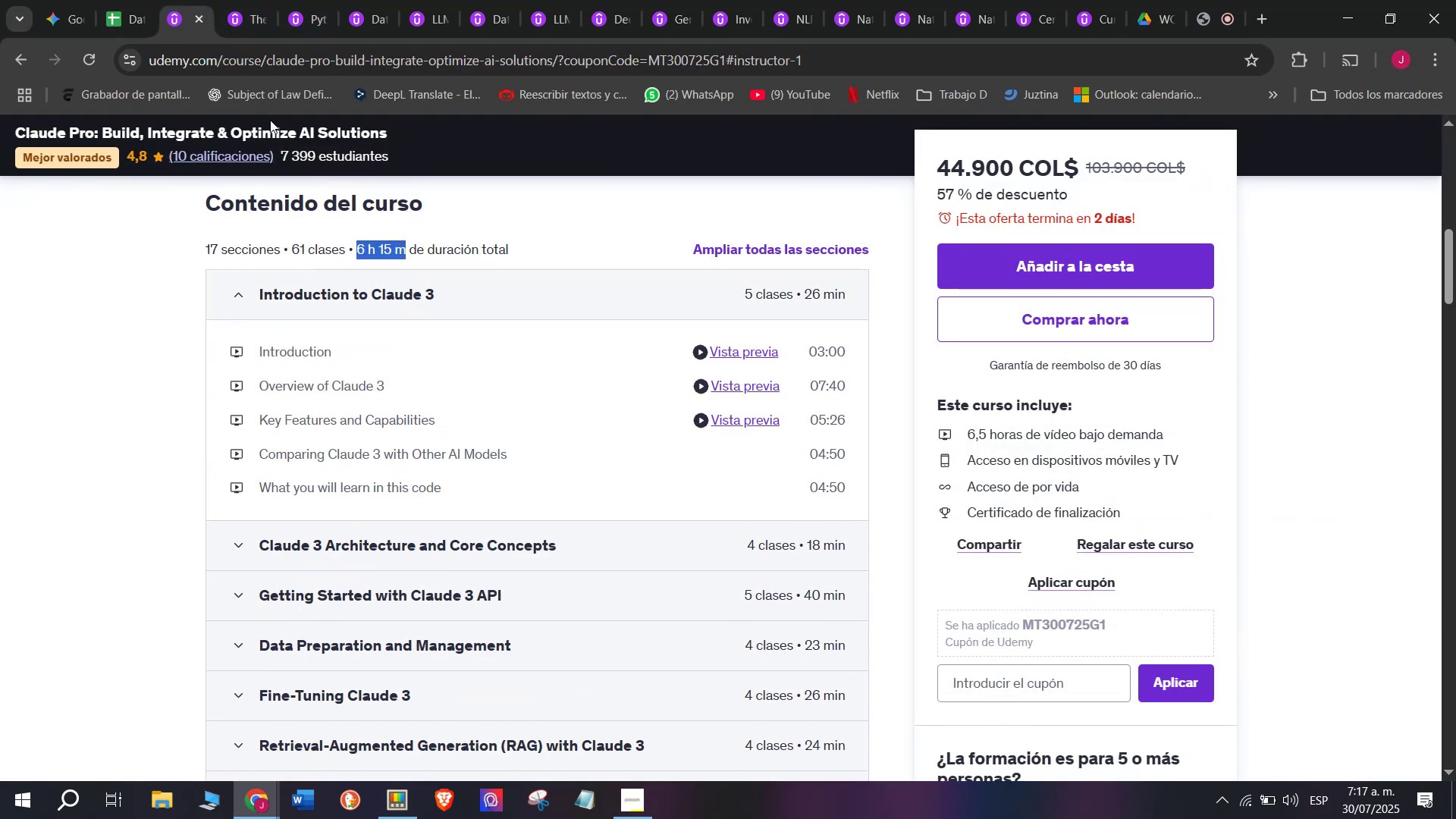 
key(Control+ControlLeft)
 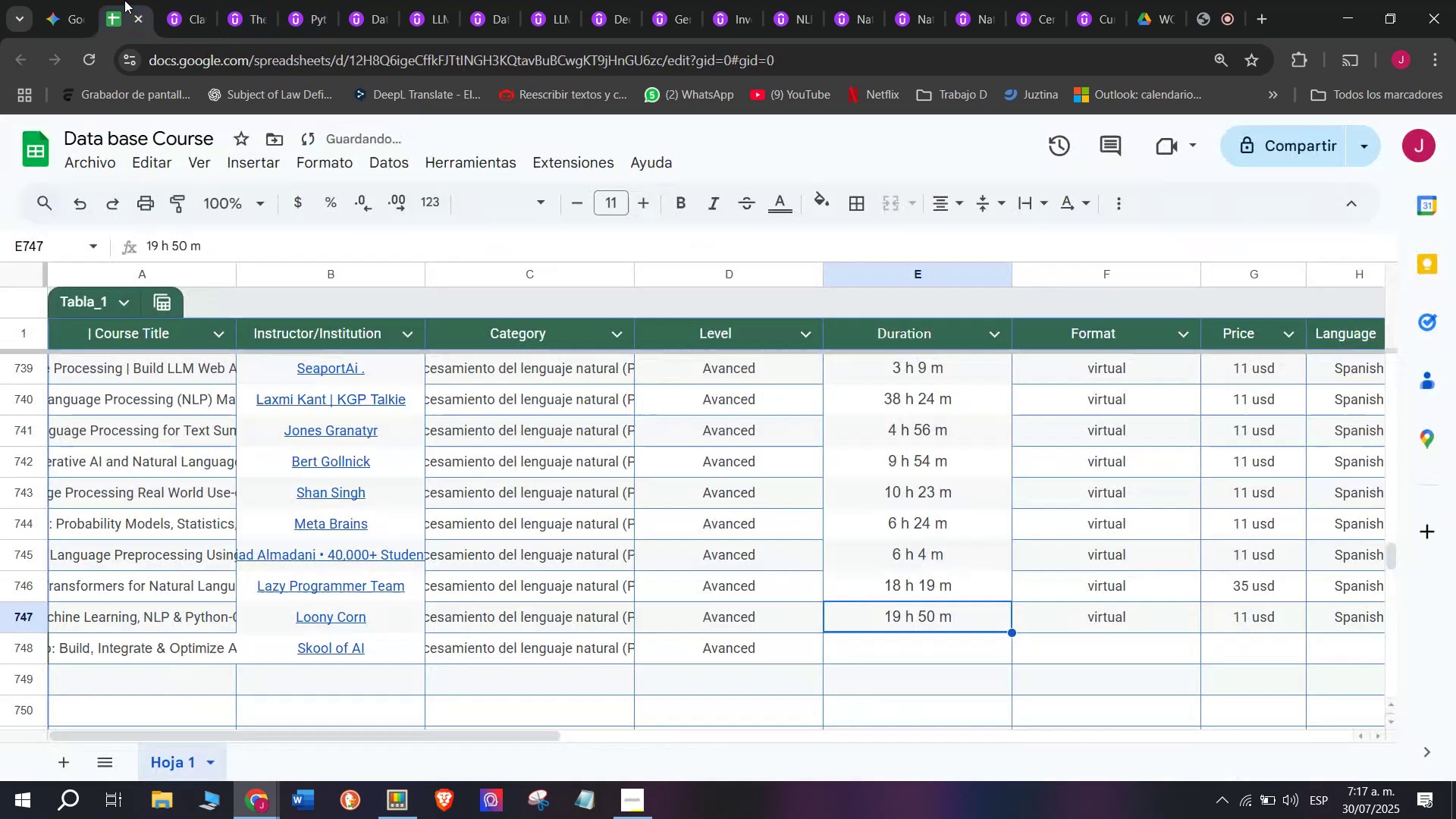 
key(Break)
 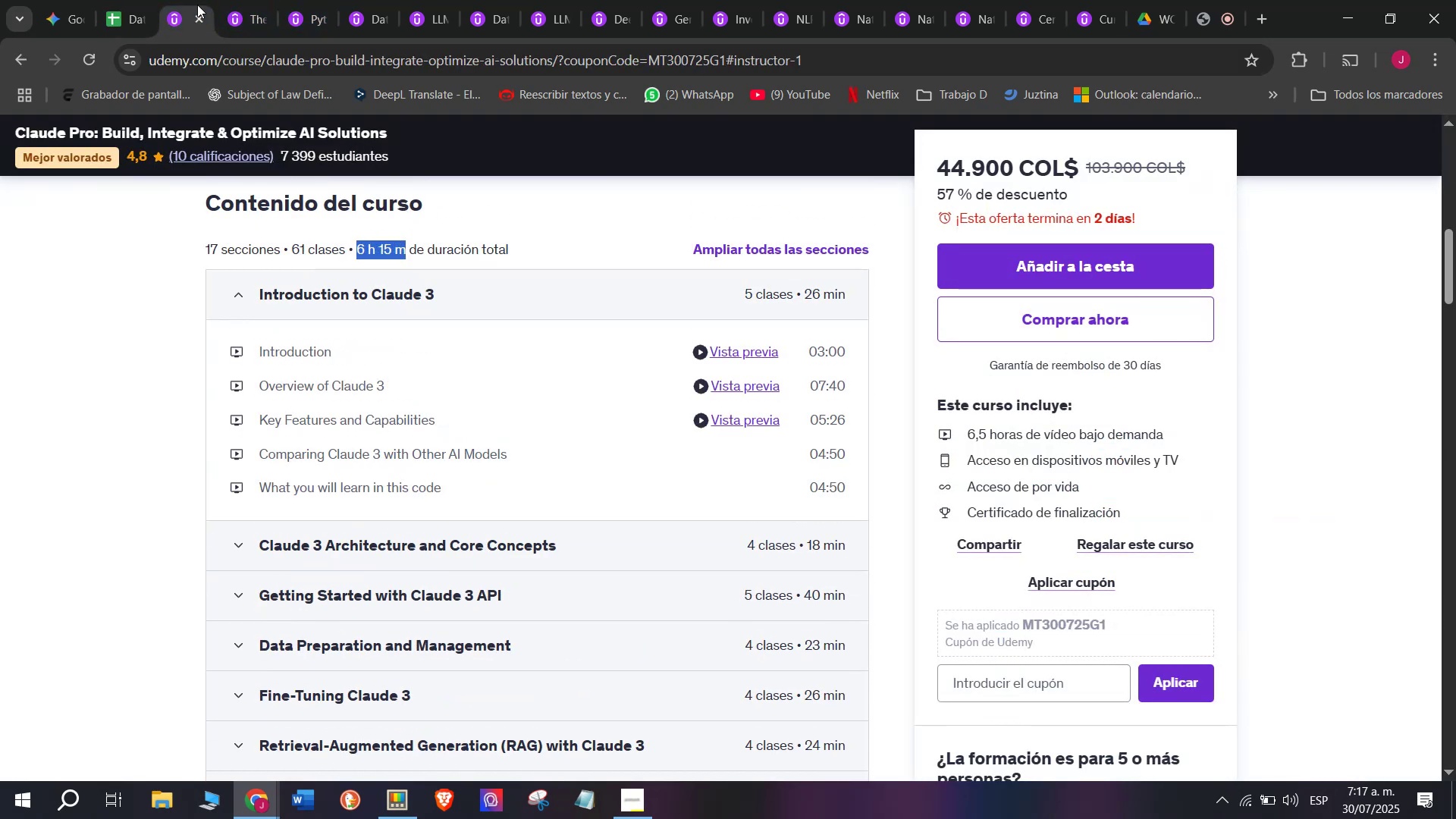 
key(Control+C)
 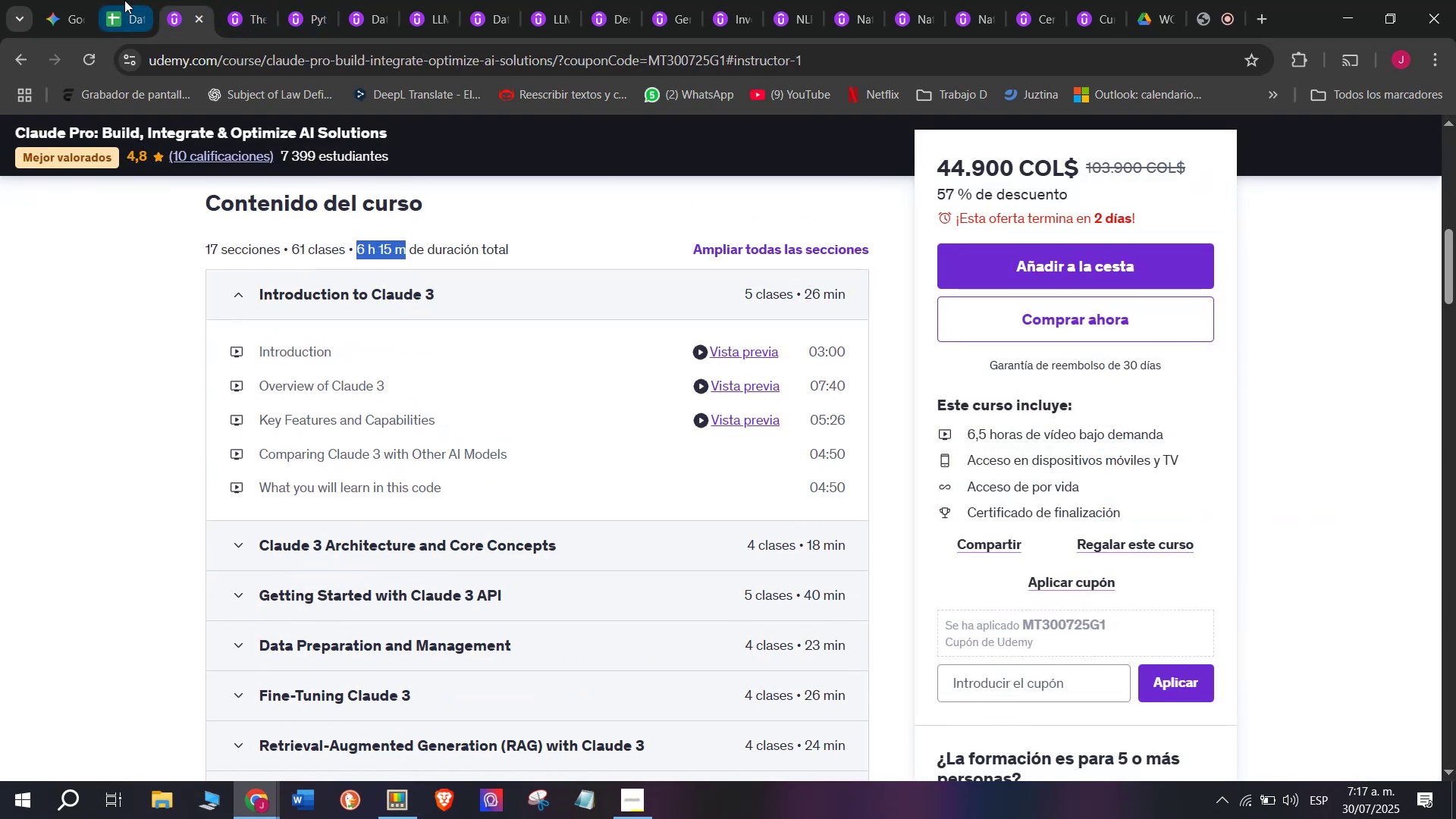 
left_click([124, 0])
 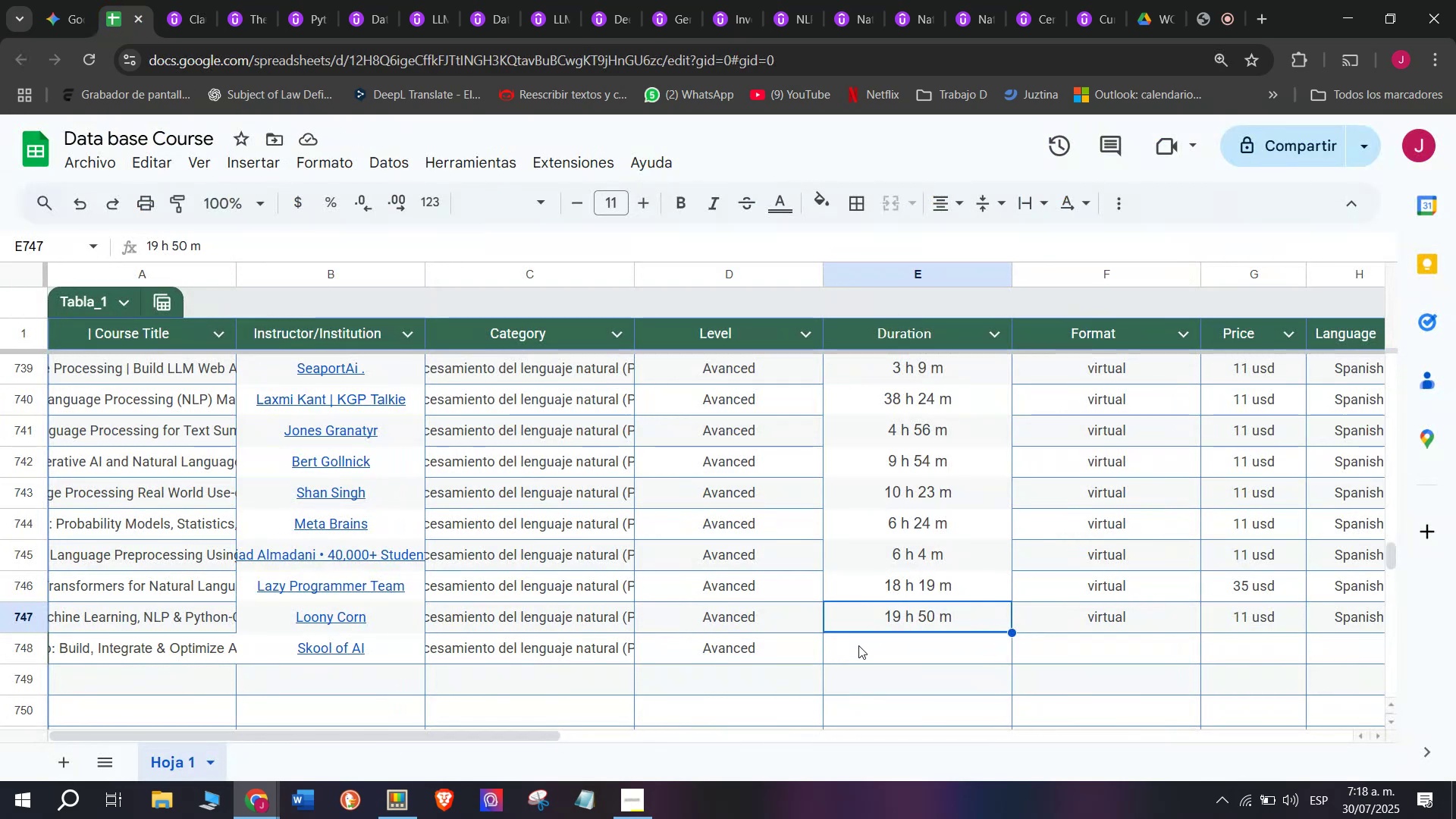 
left_click([860, 646])
 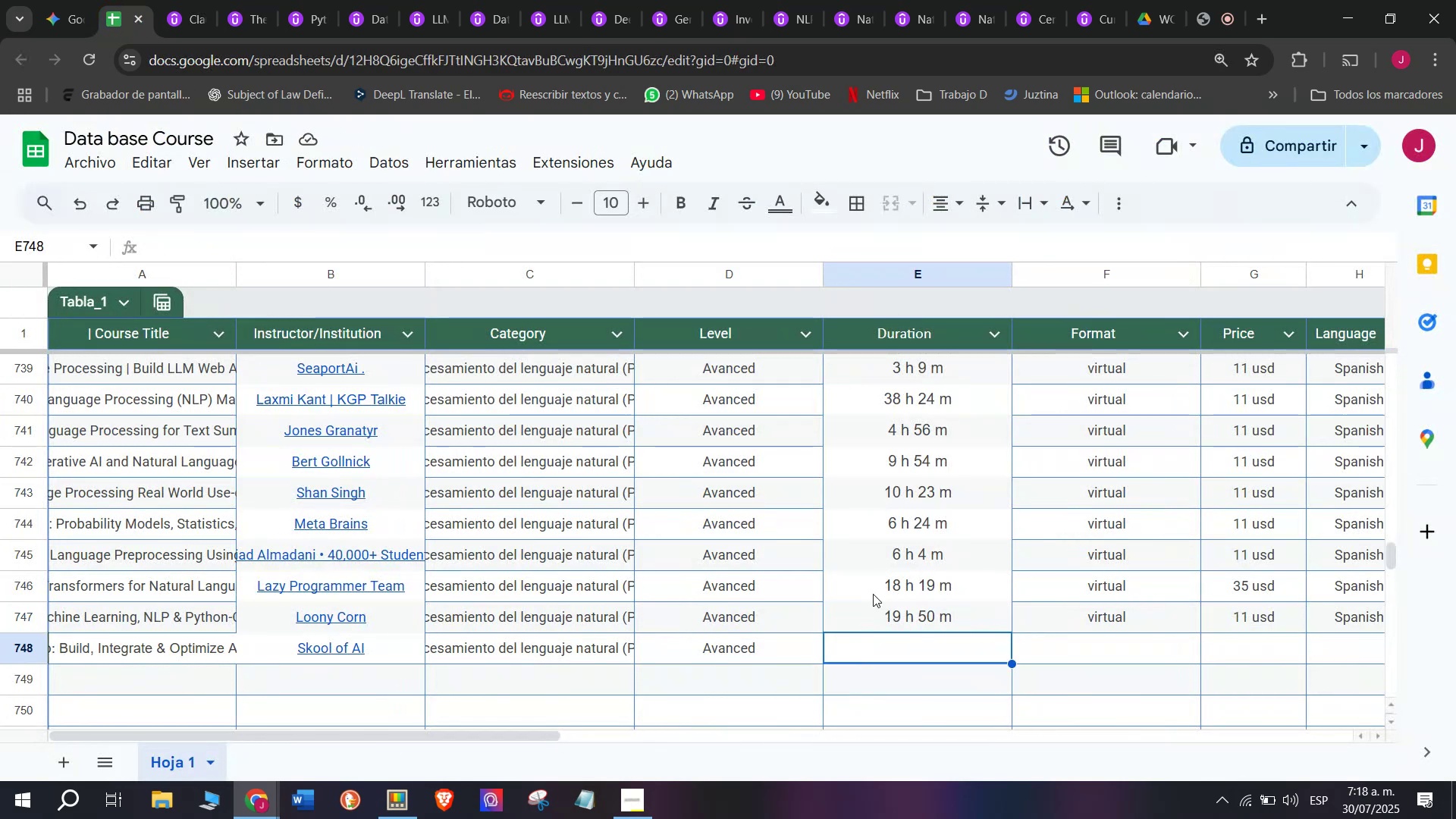 
key(Control+ControlLeft)
 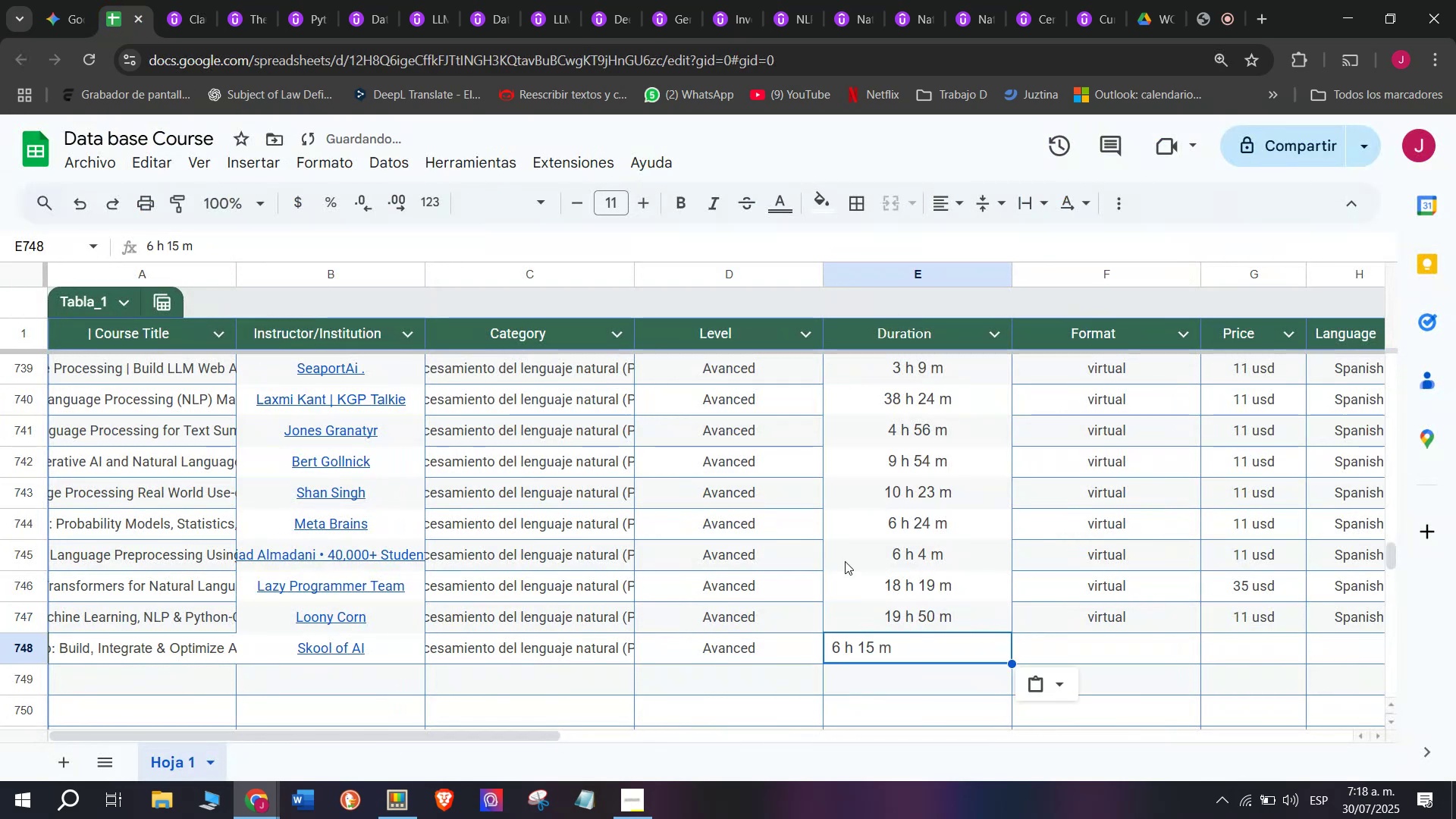 
key(Z)
 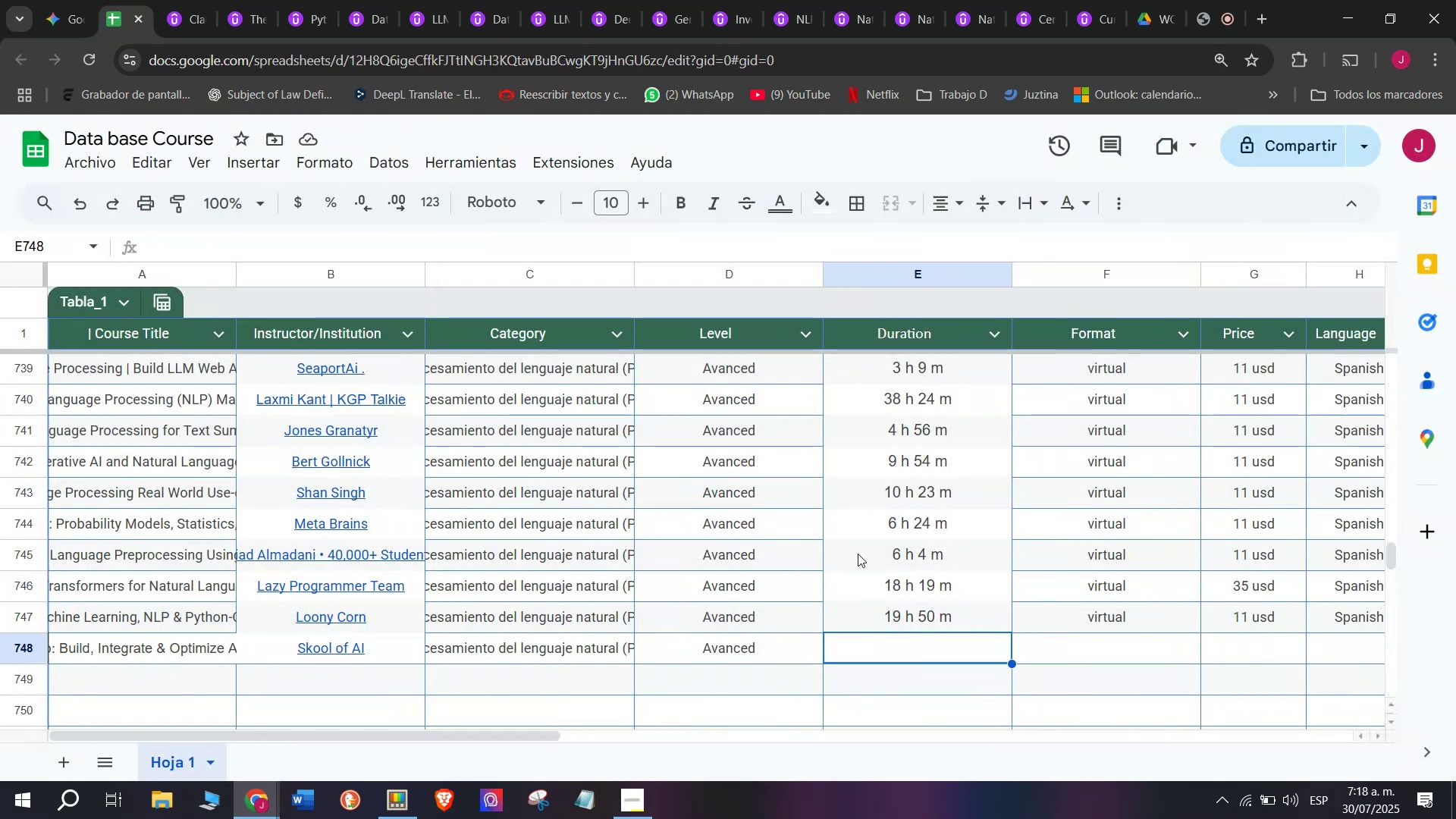 
key(Control+V)
 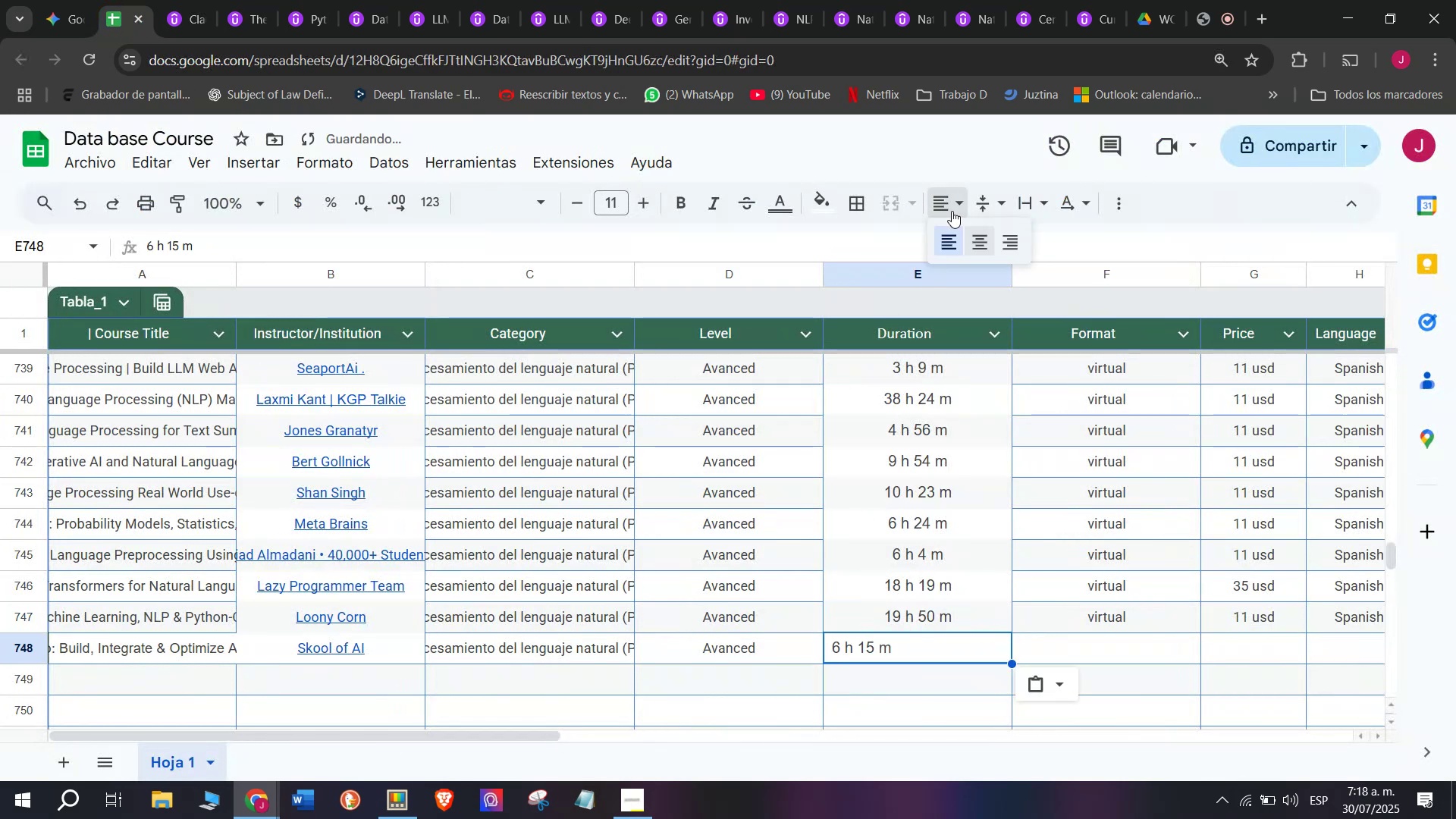 
double_click([985, 249])
 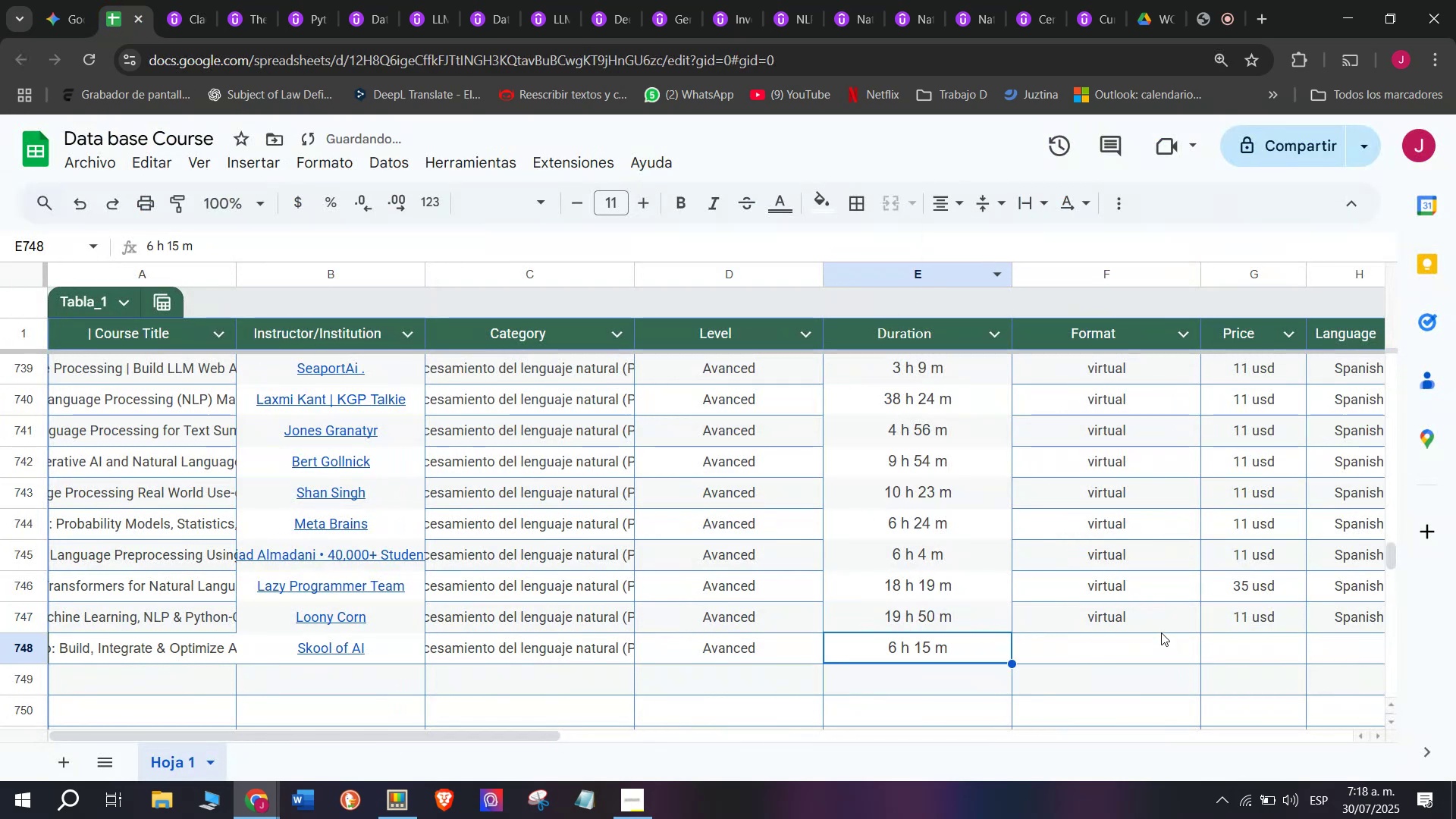 
left_click([1159, 617])
 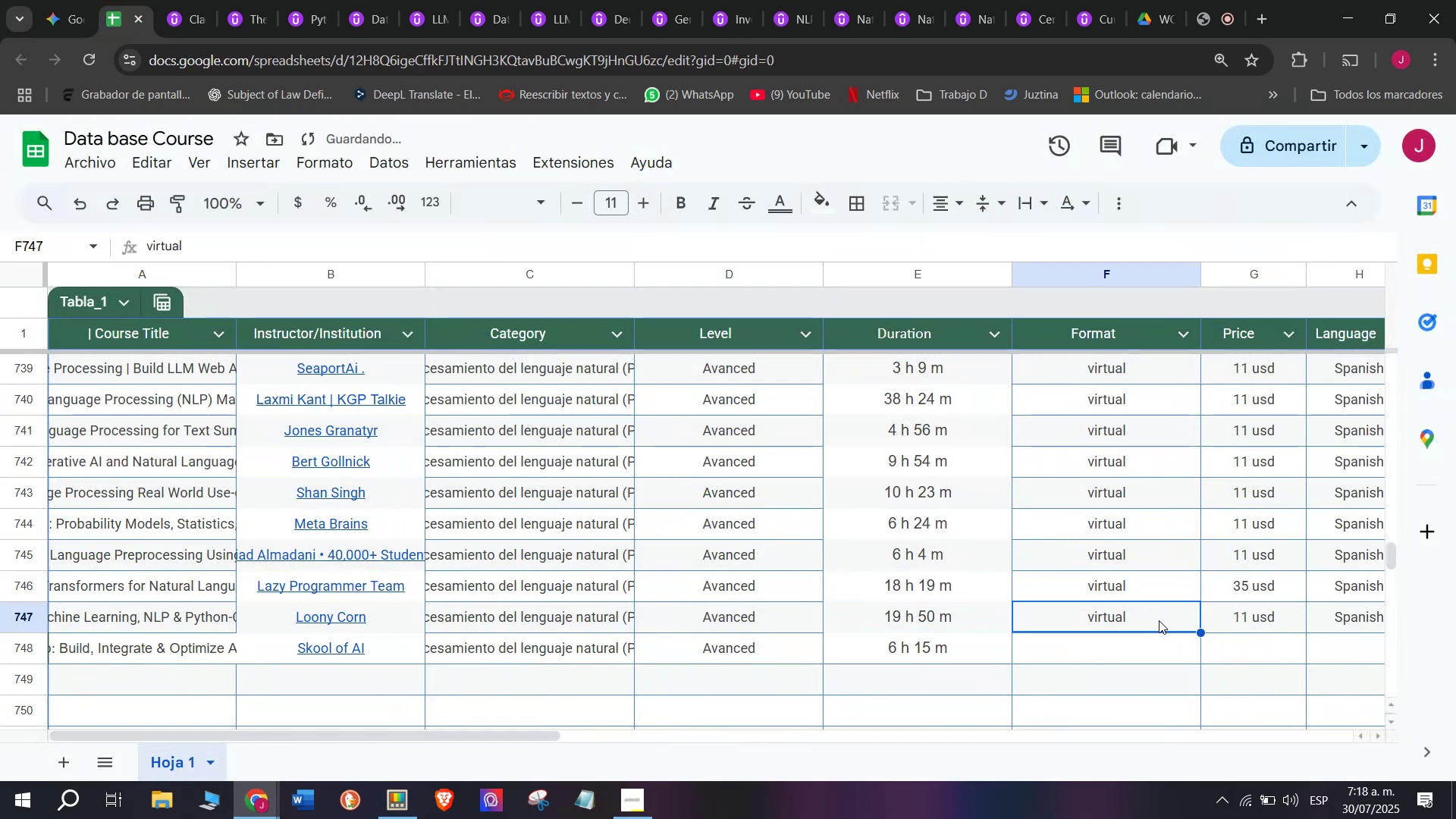 
key(Control+ControlLeft)
 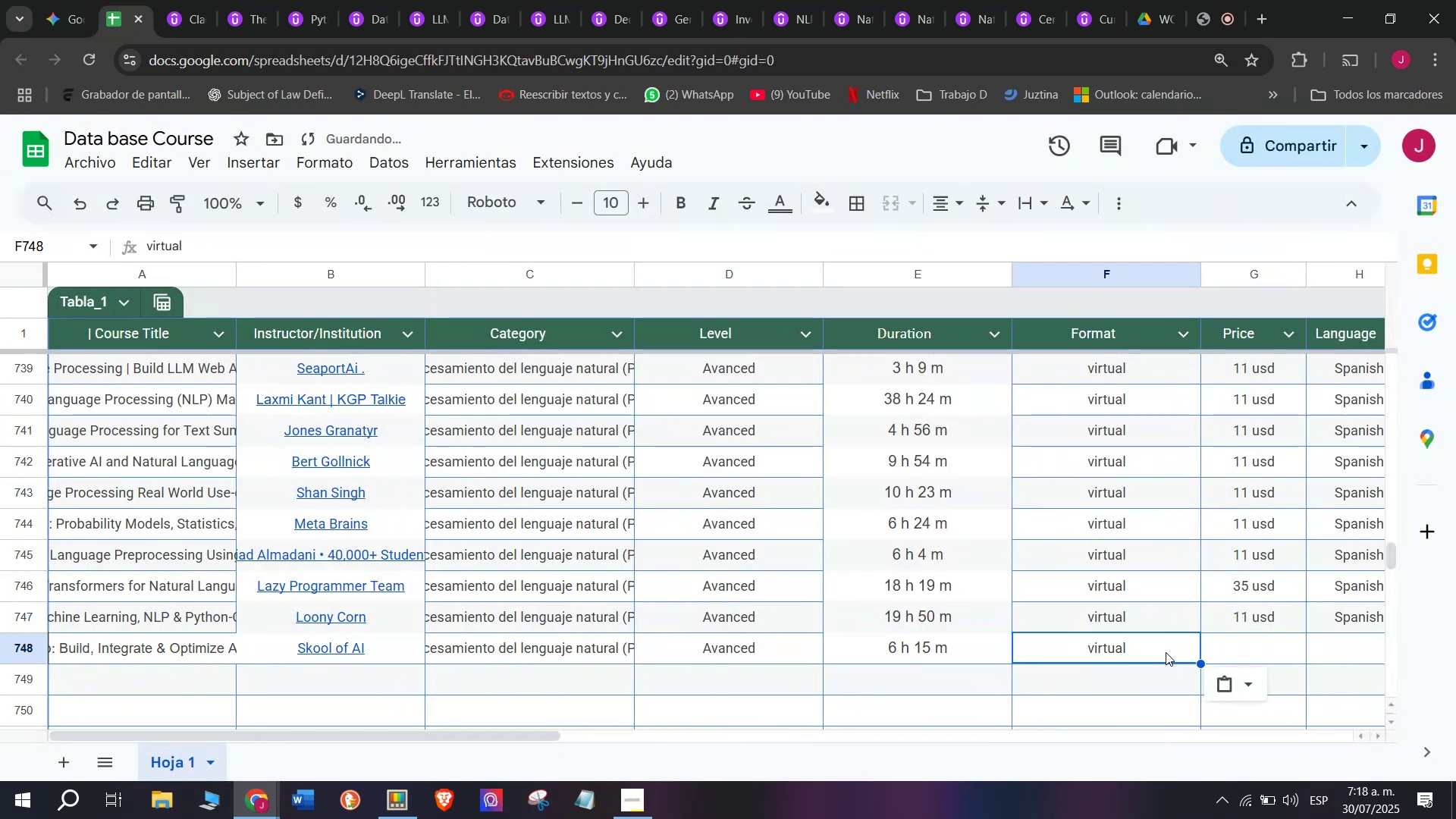 
key(Break)
 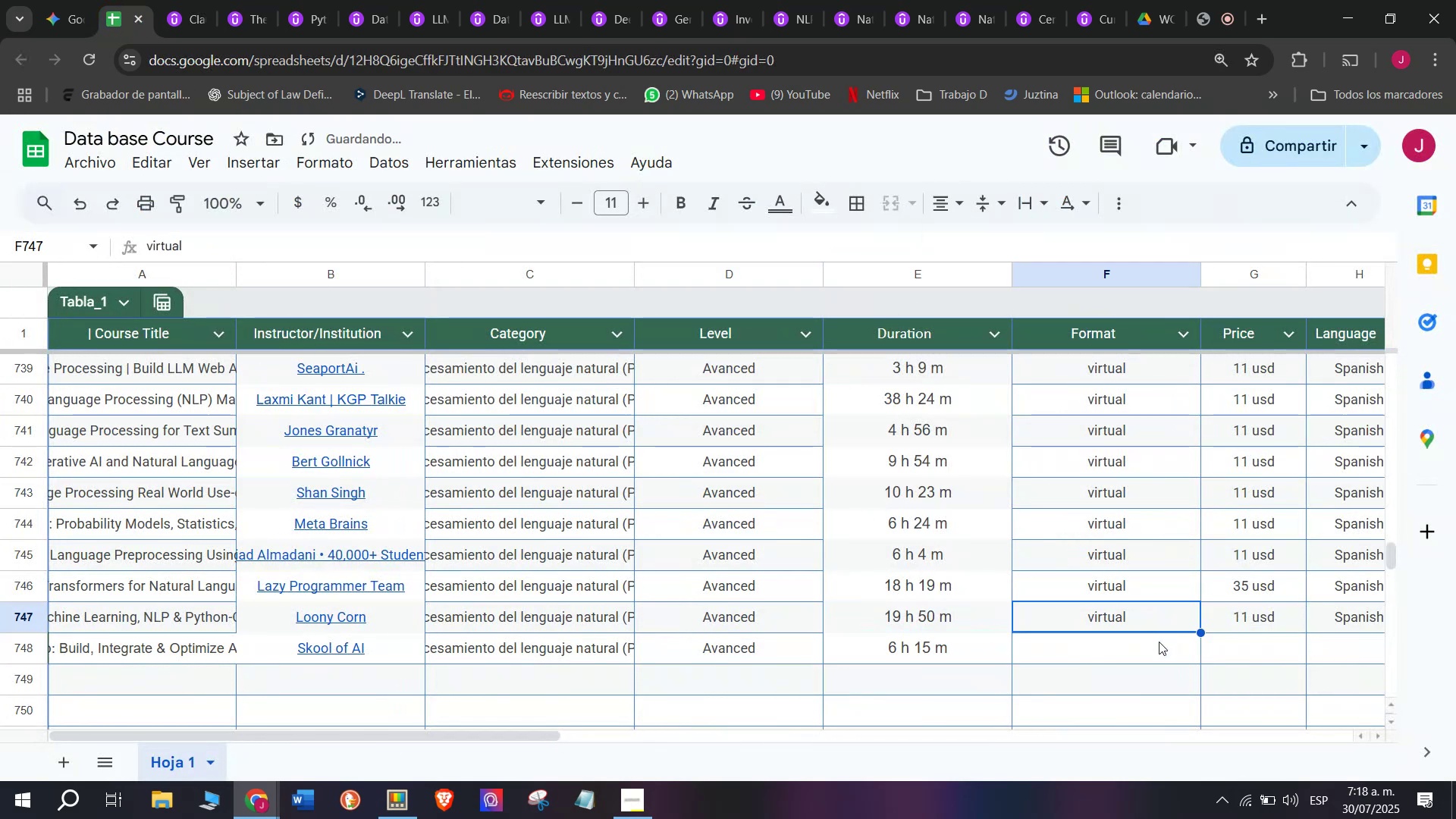 
key(Control+C)
 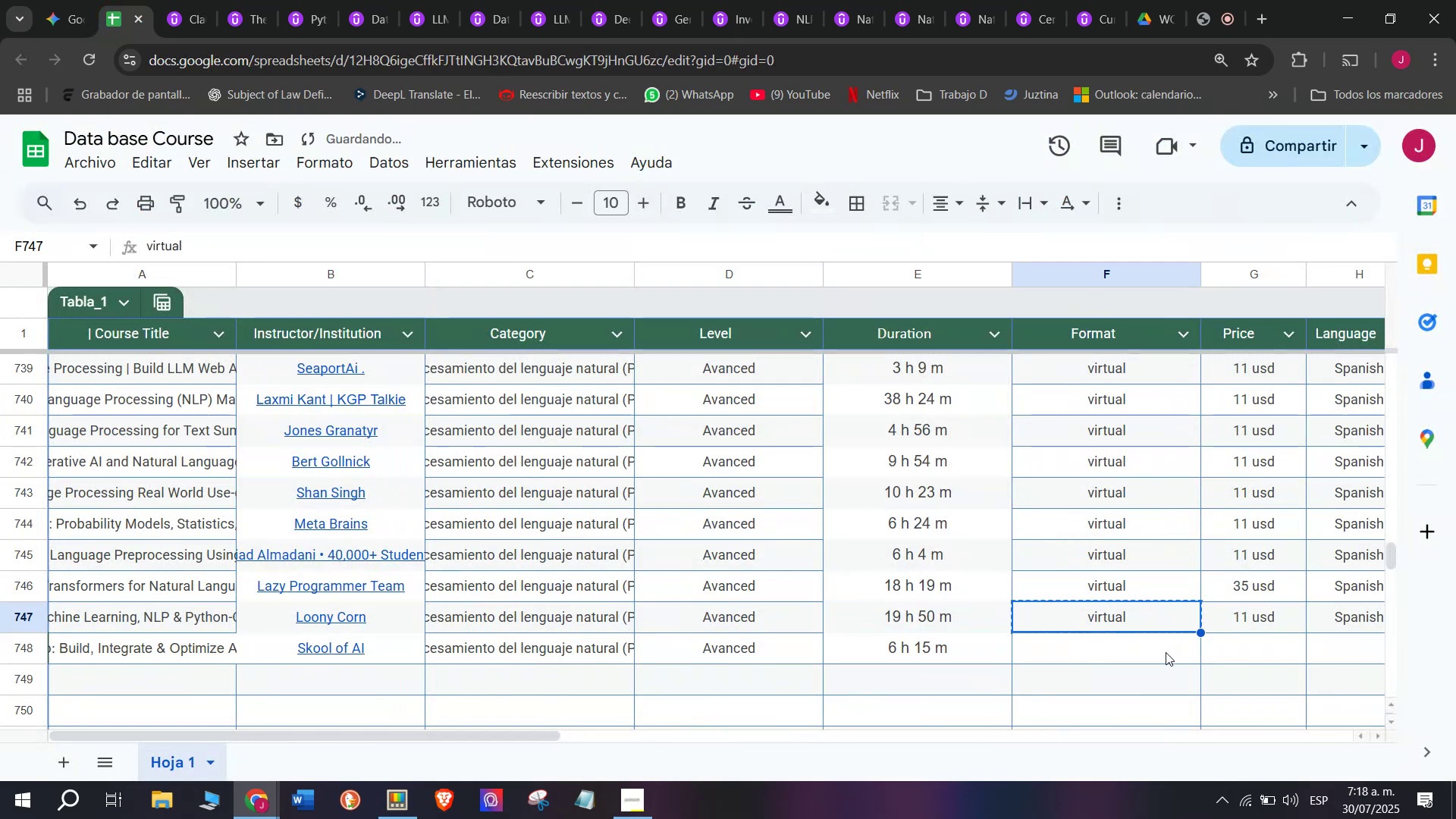 
double_click([1166, 652])
 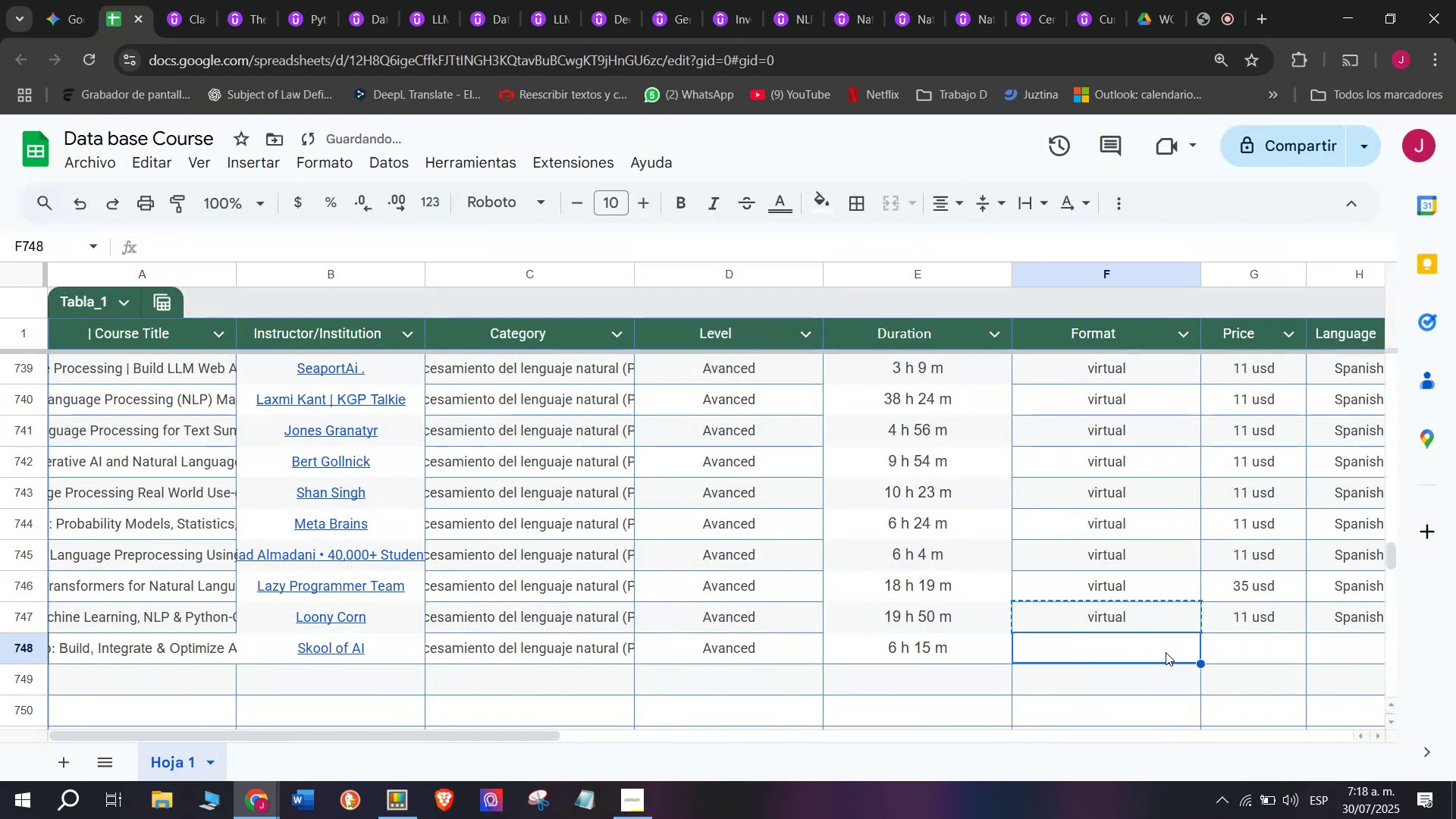 
key(Z)
 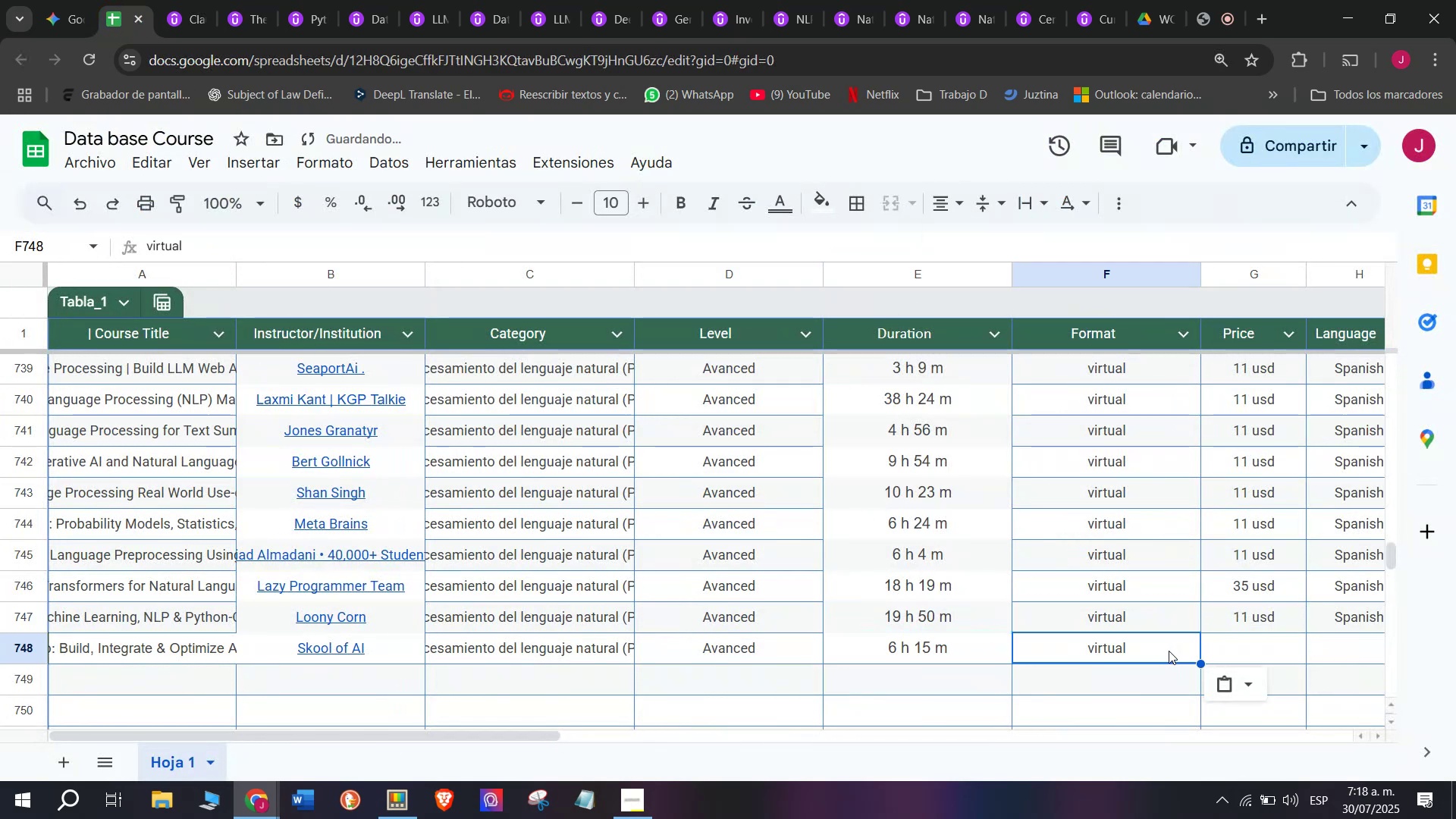 
key(Control+ControlLeft)
 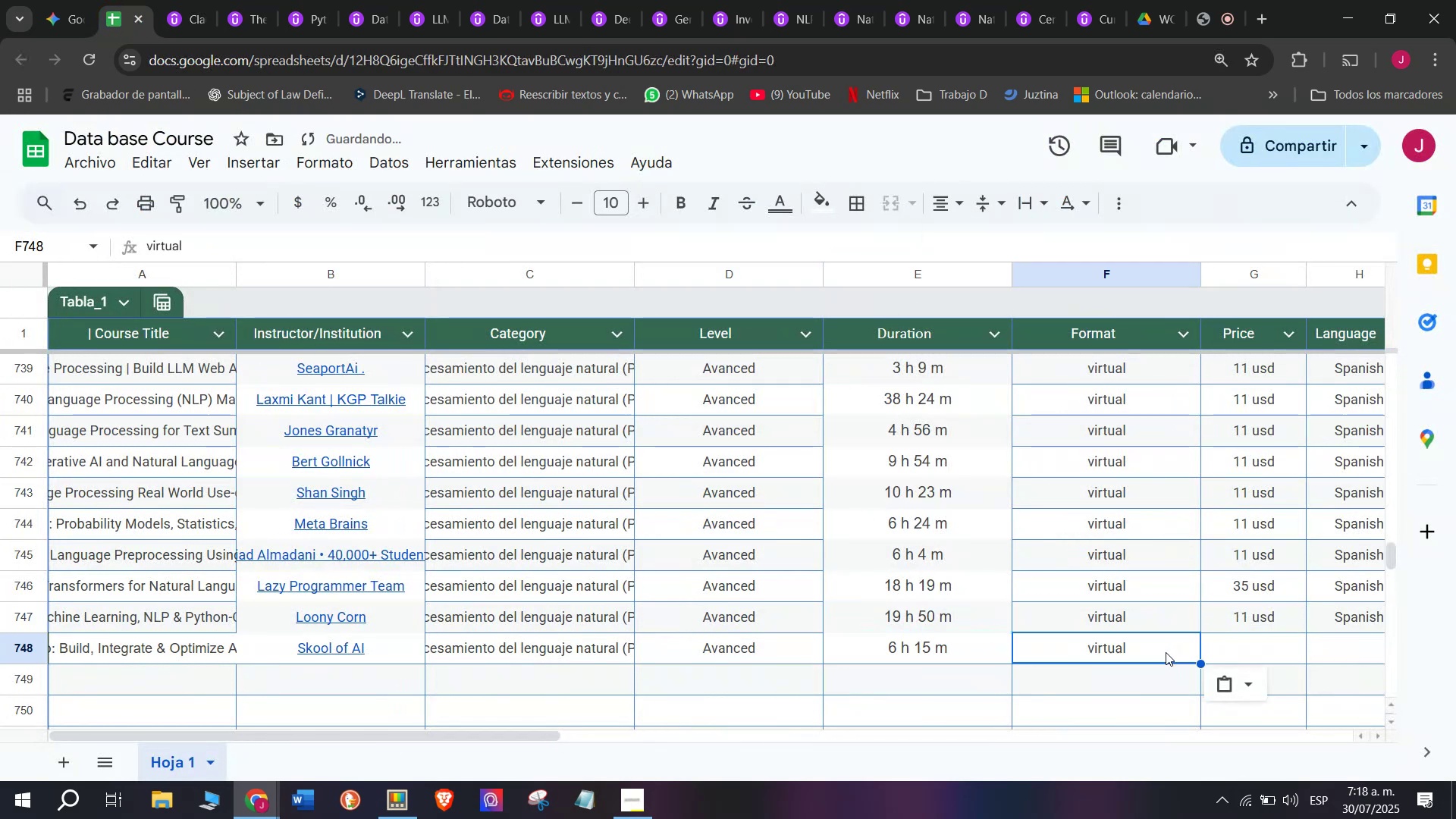 
key(Control+V)
 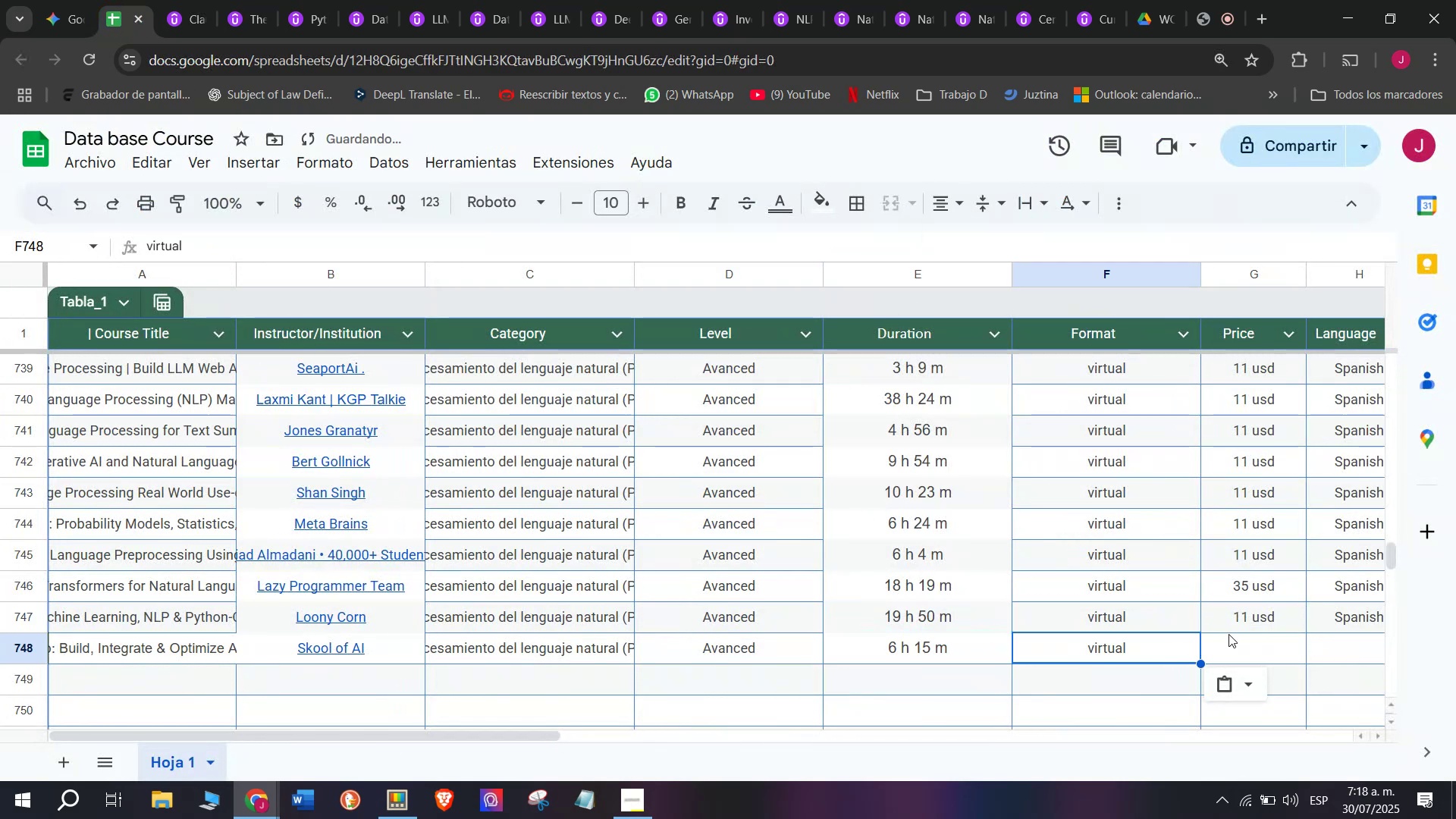 
left_click([1237, 628])
 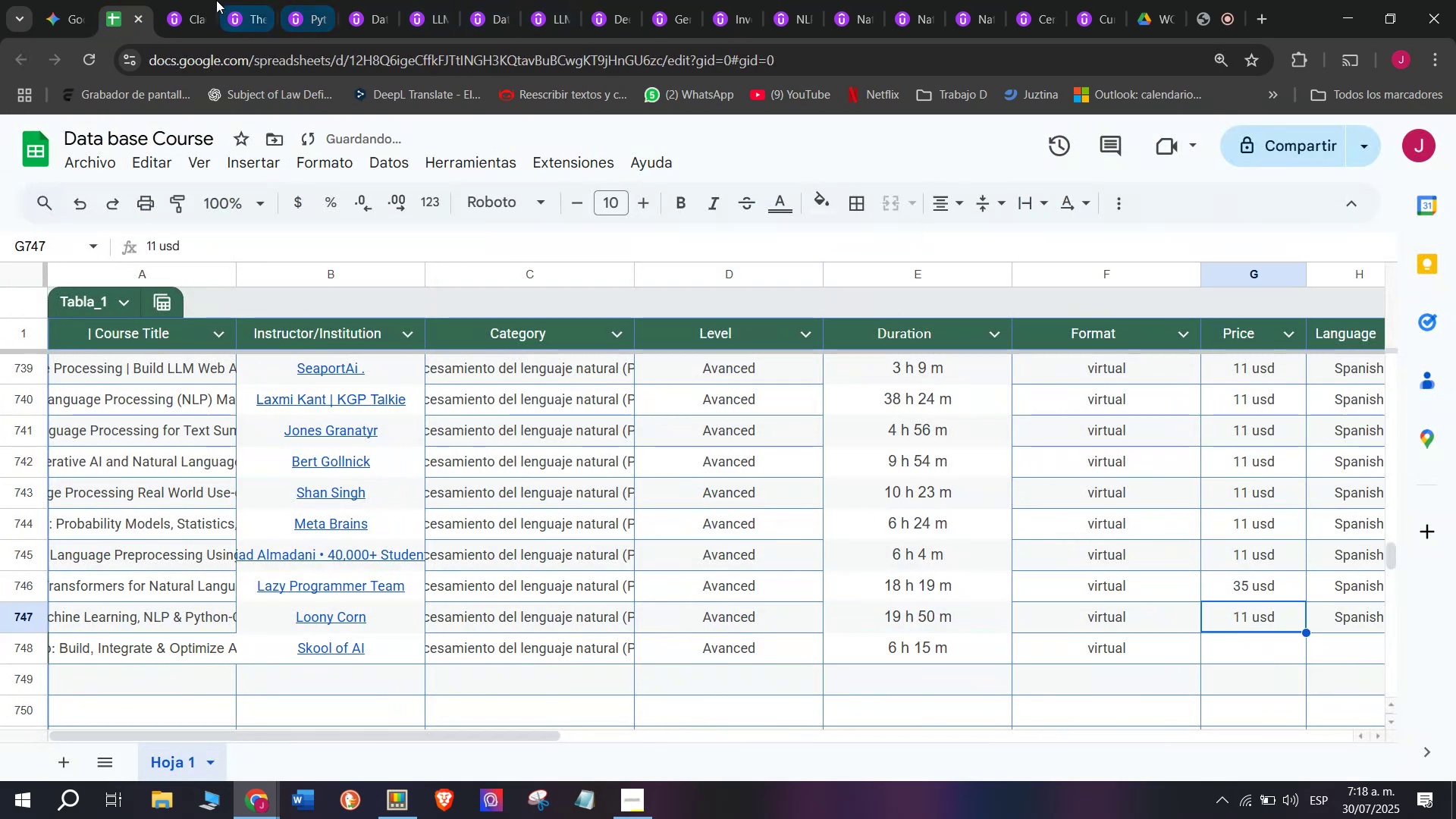 
left_click([210, 0])
 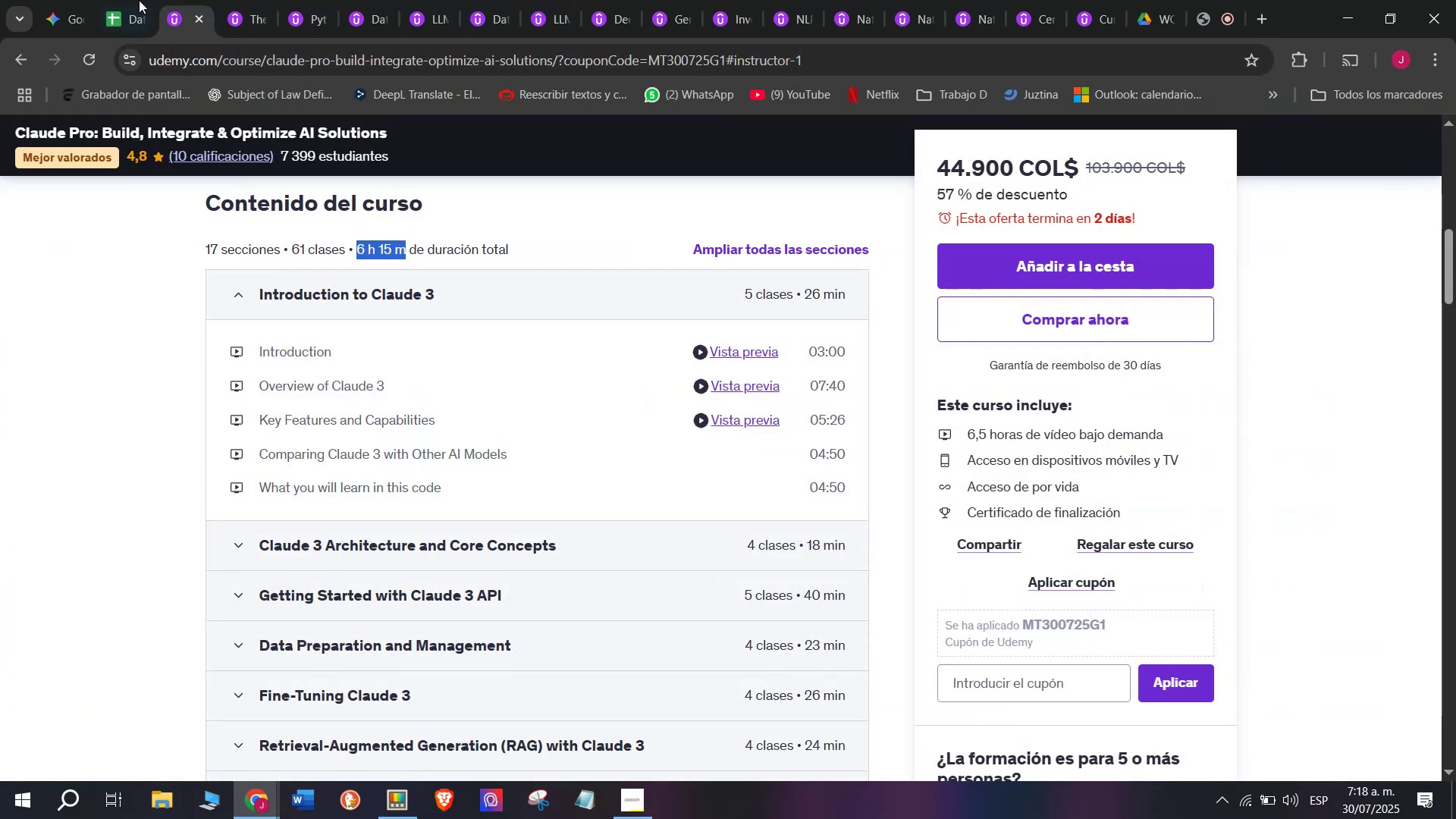 
left_click([105, 0])
 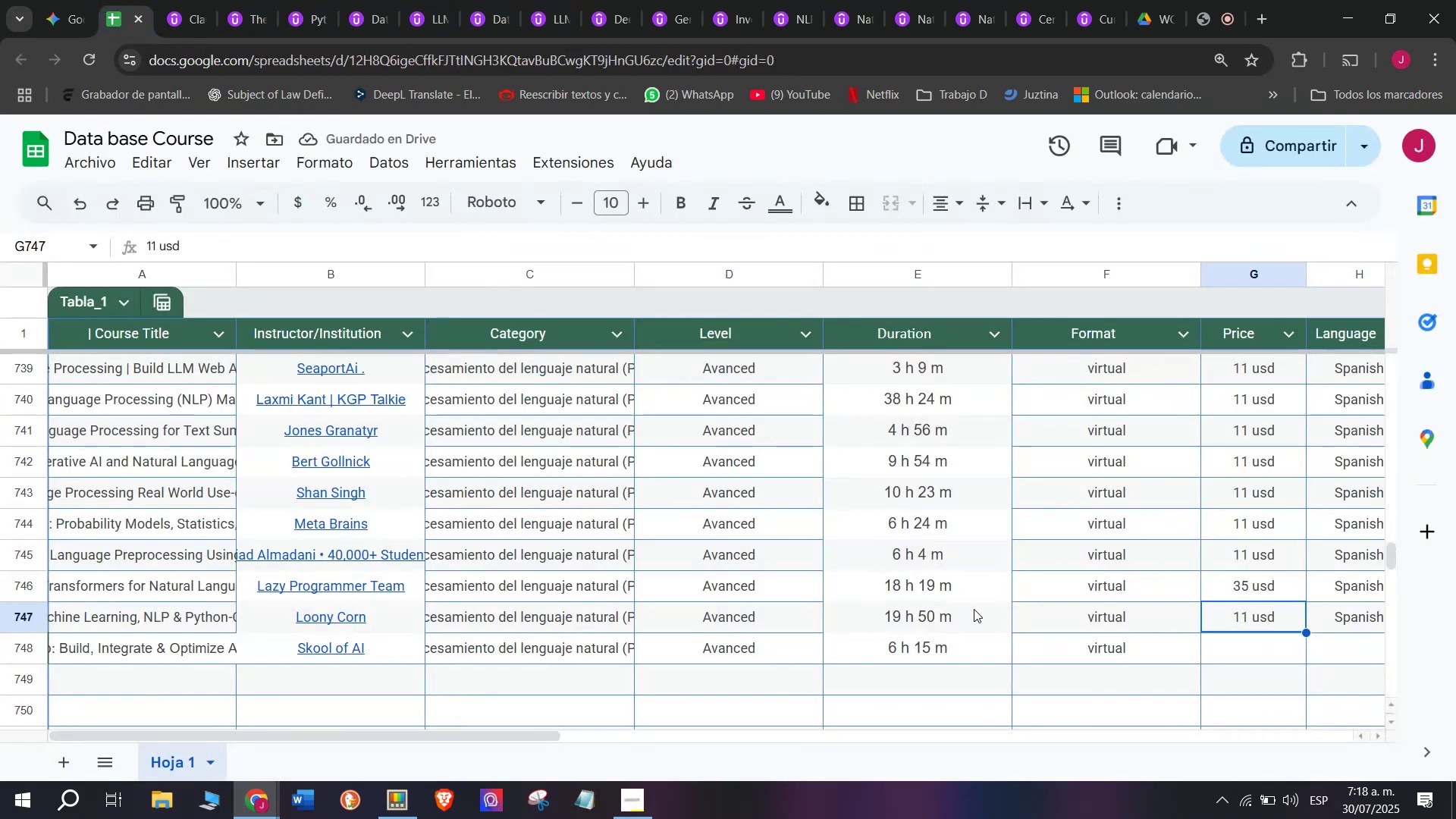 
key(Control+C)
 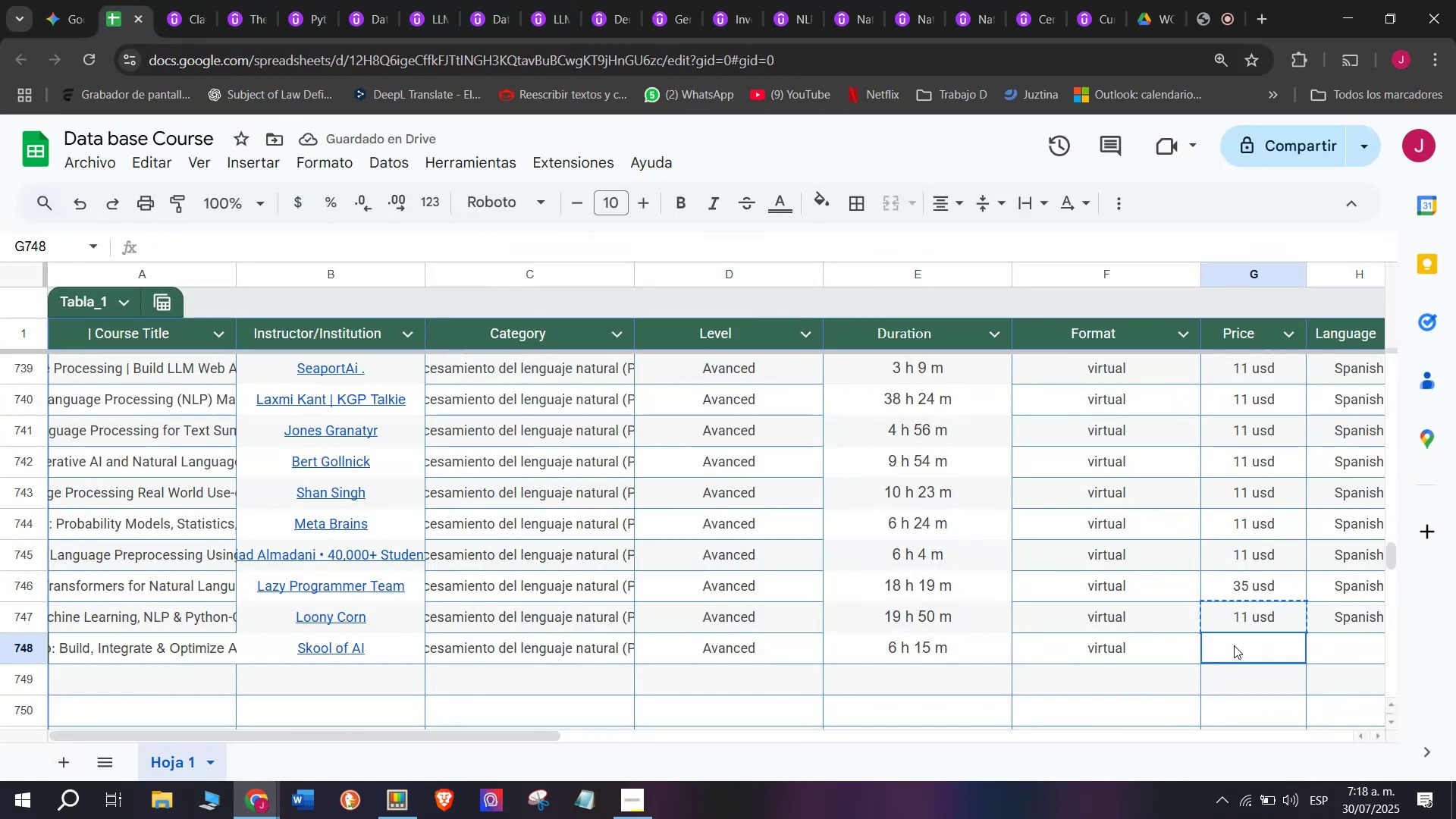 
key(Control+ControlLeft)
 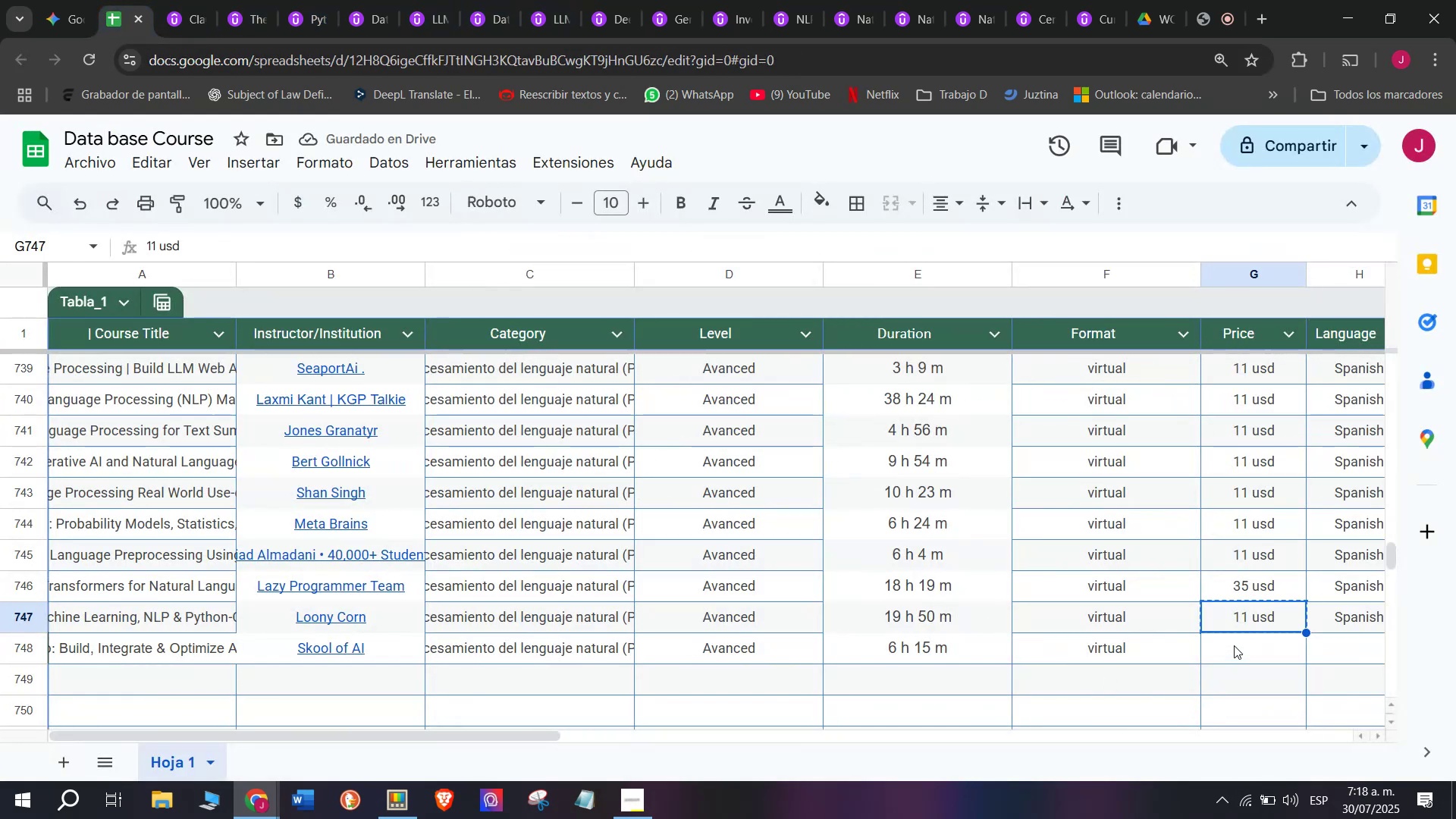 
key(Break)
 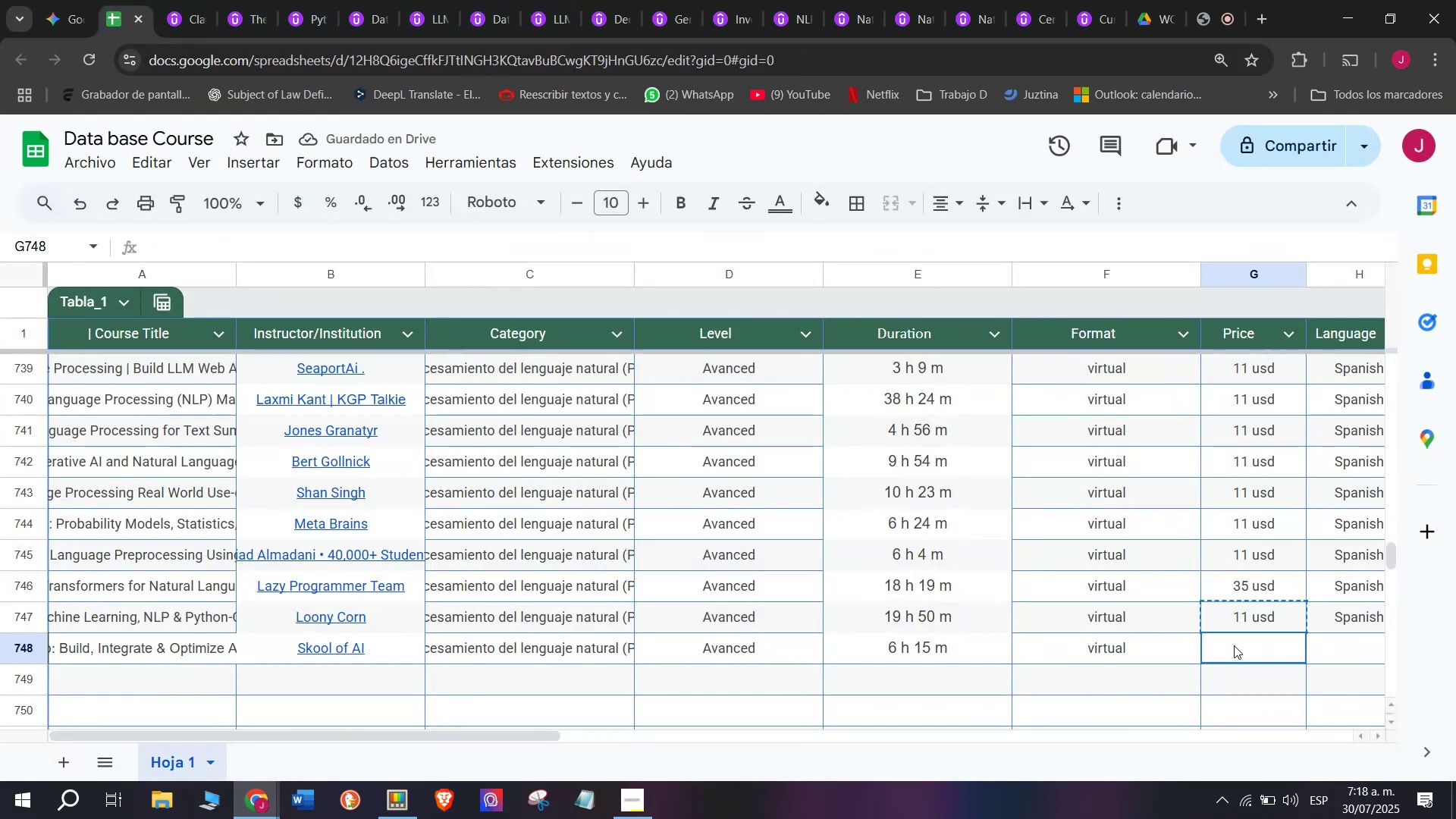 
left_click([1234, 645])
 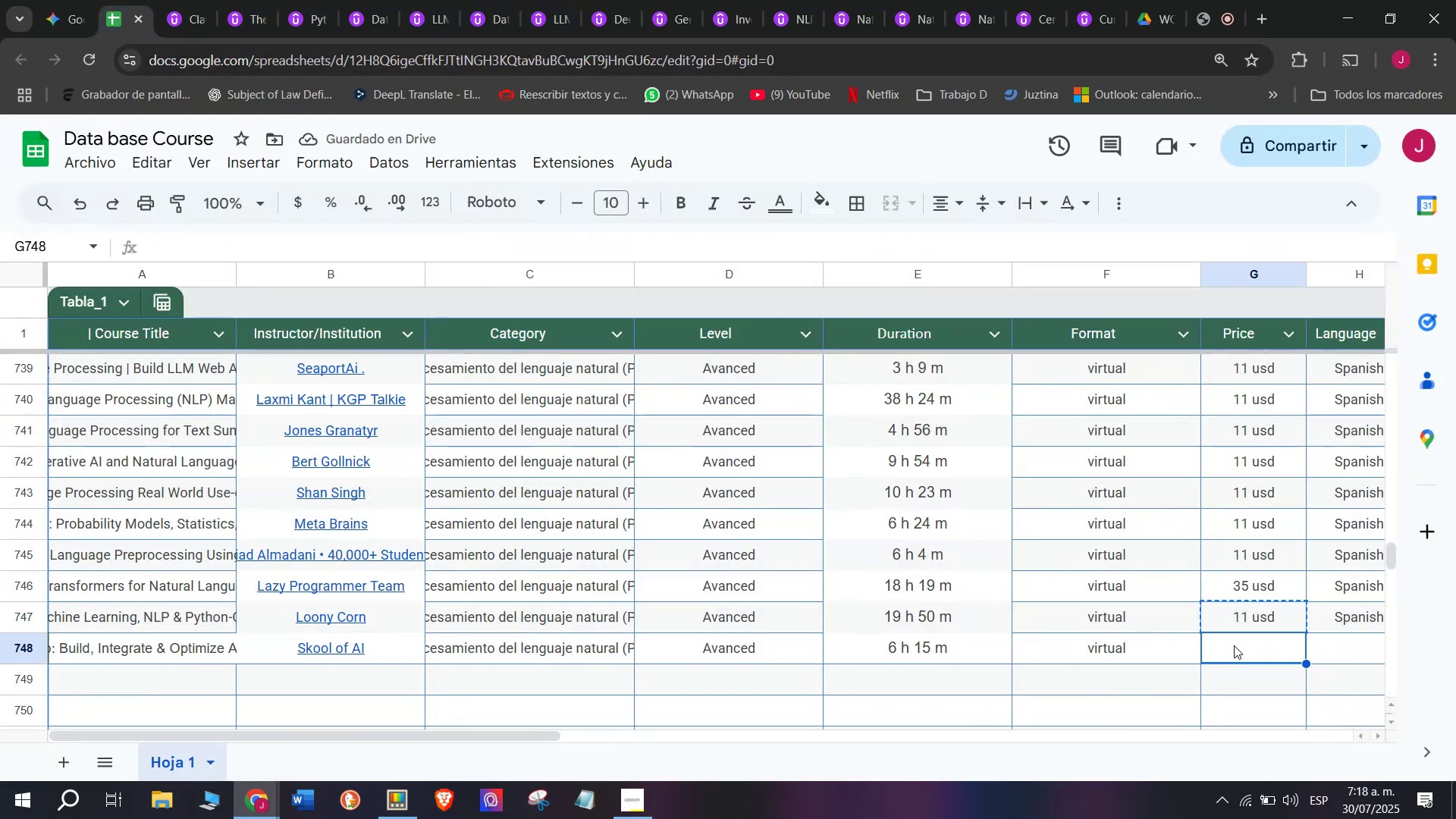 
key(Z)
 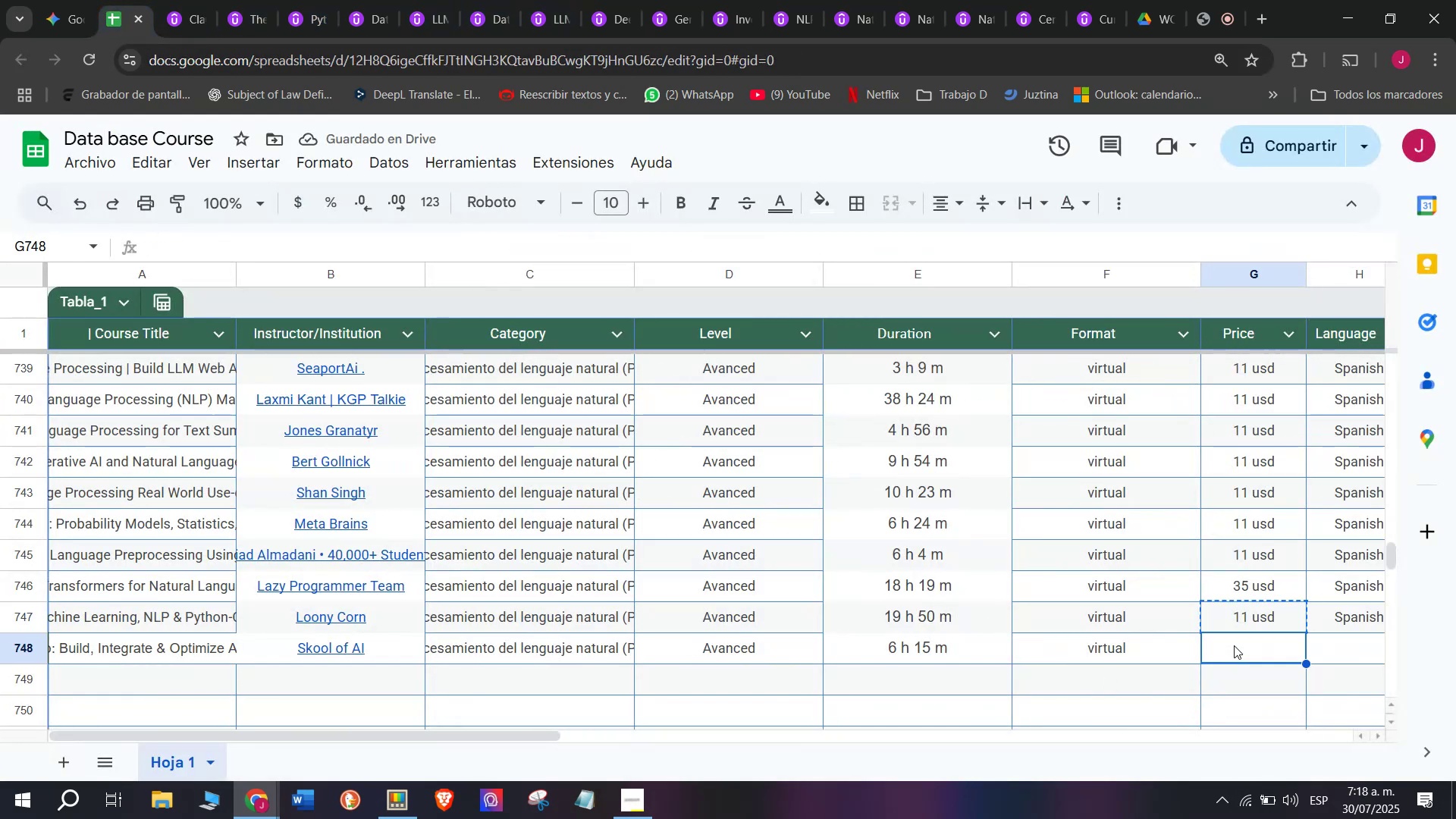 
key(Control+ControlLeft)
 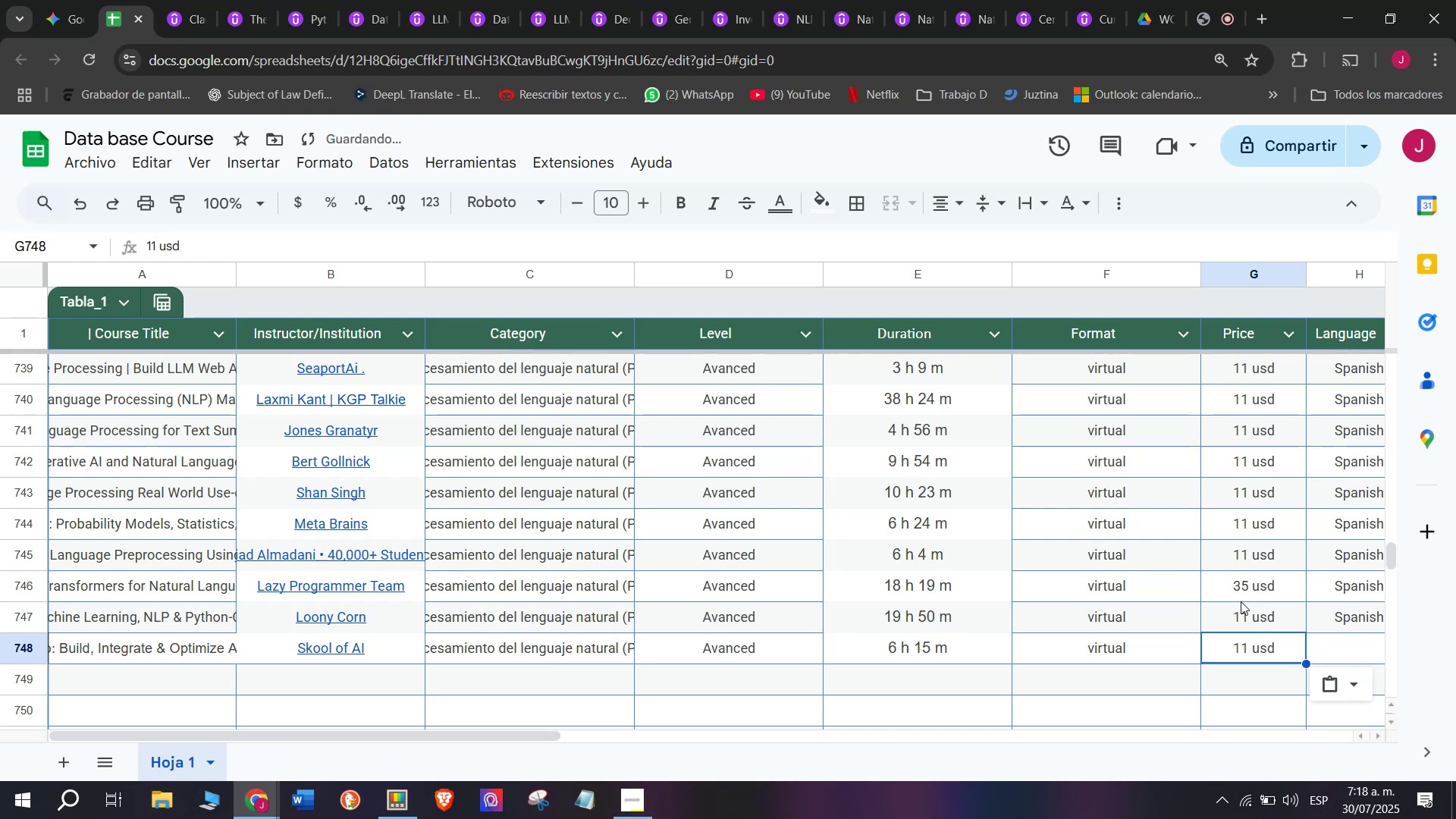 
key(Control+V)
 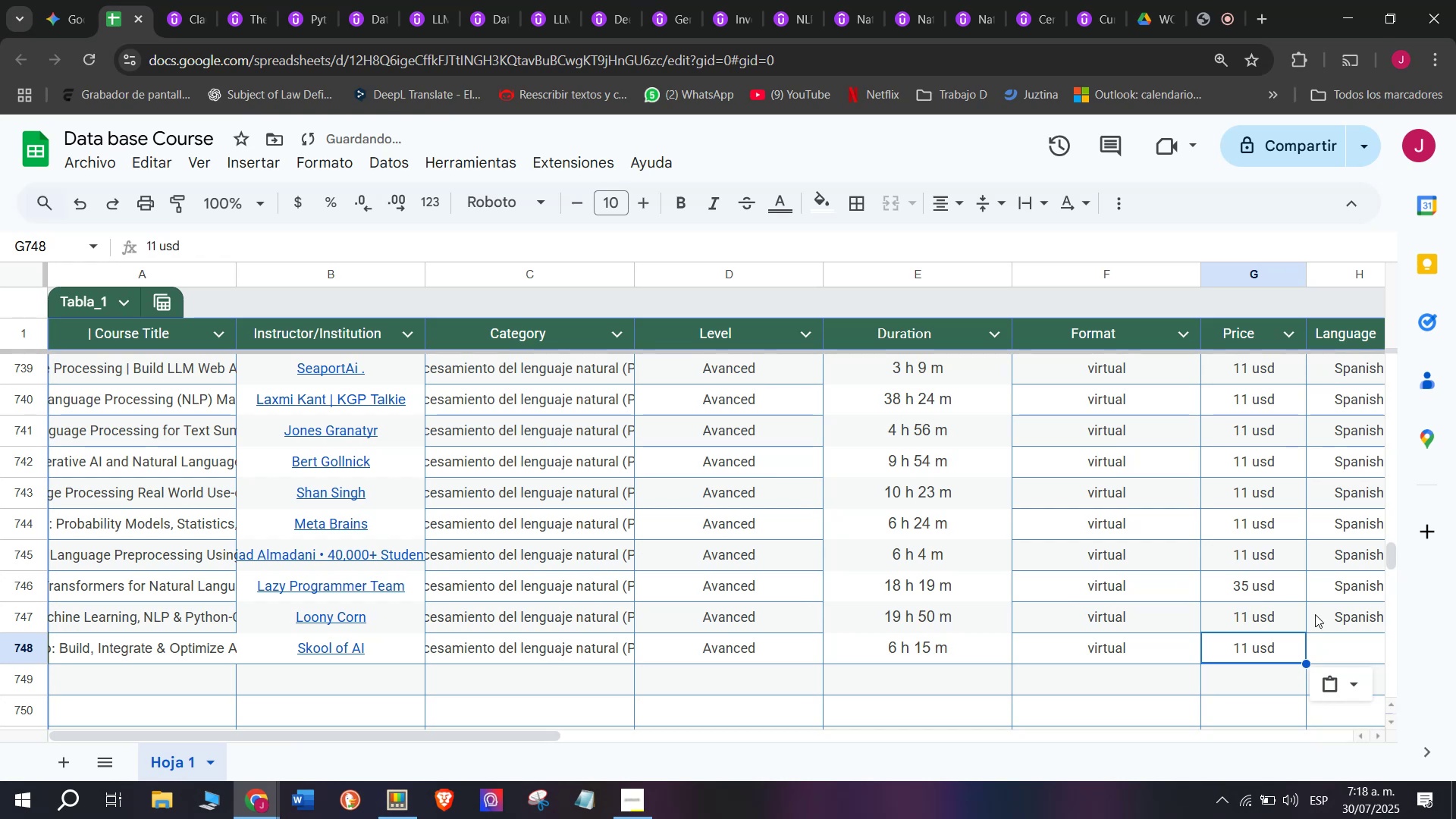 
left_click([1353, 617])
 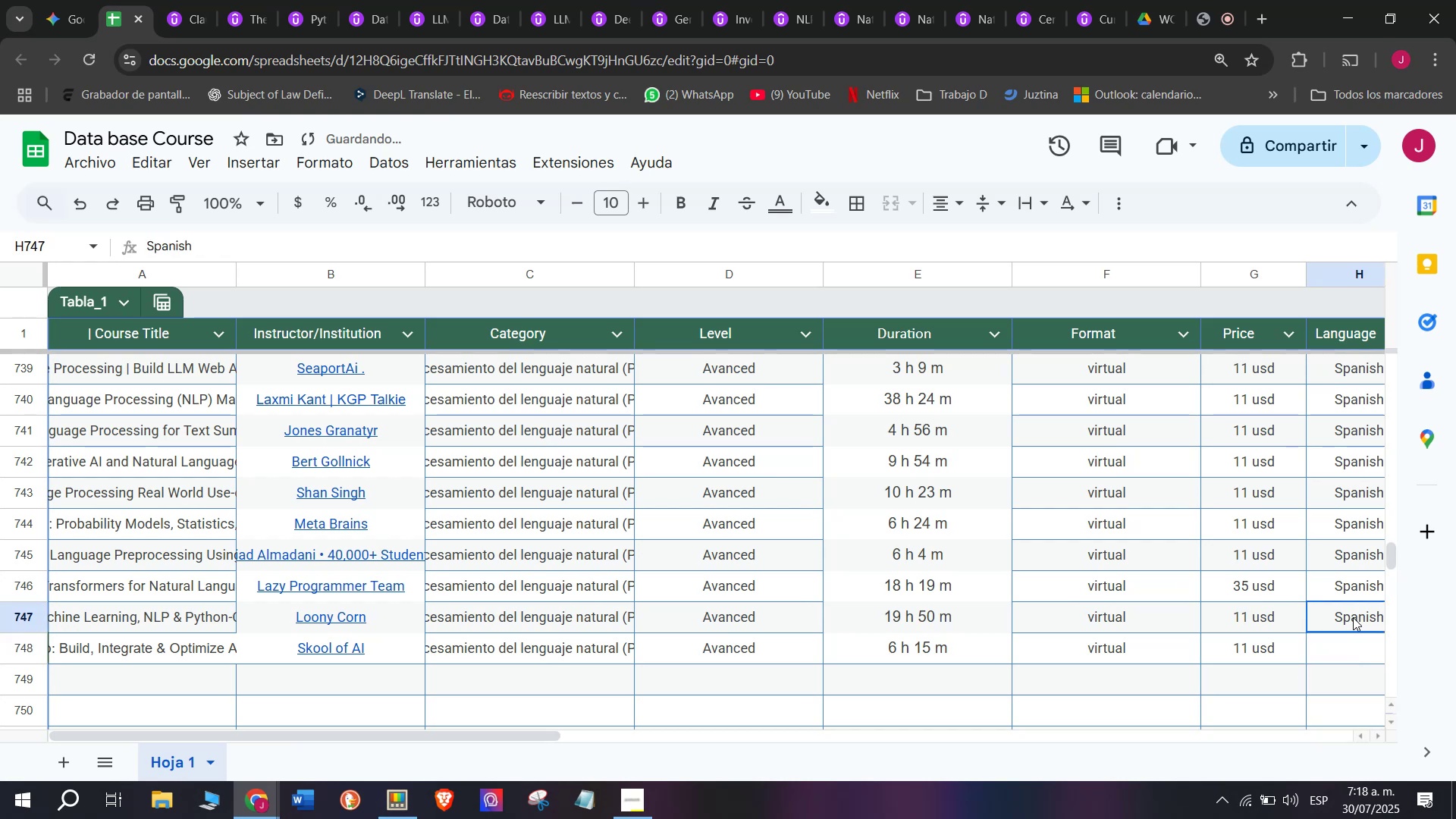 
key(Control+ControlLeft)
 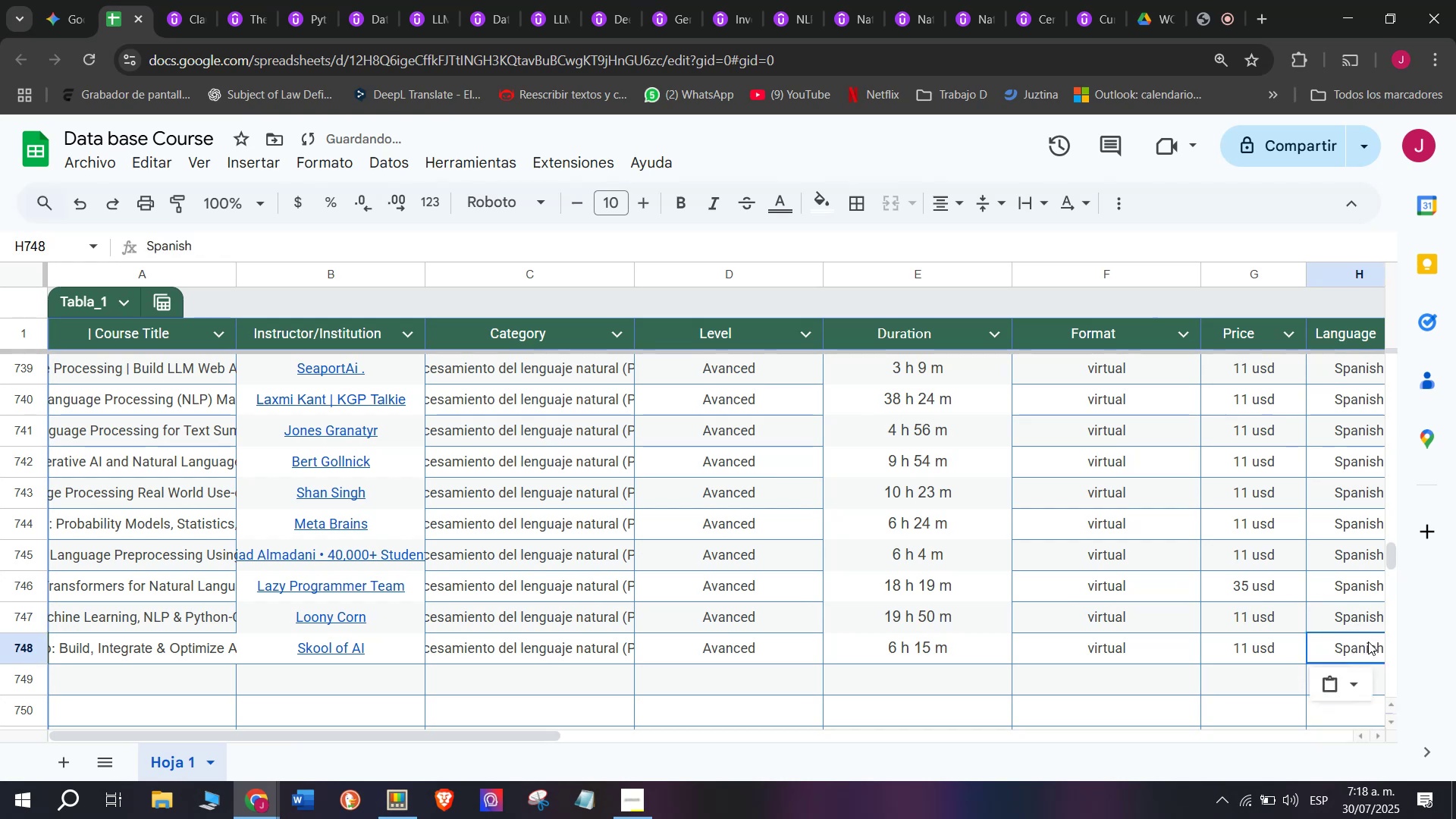 
key(Control+C)
 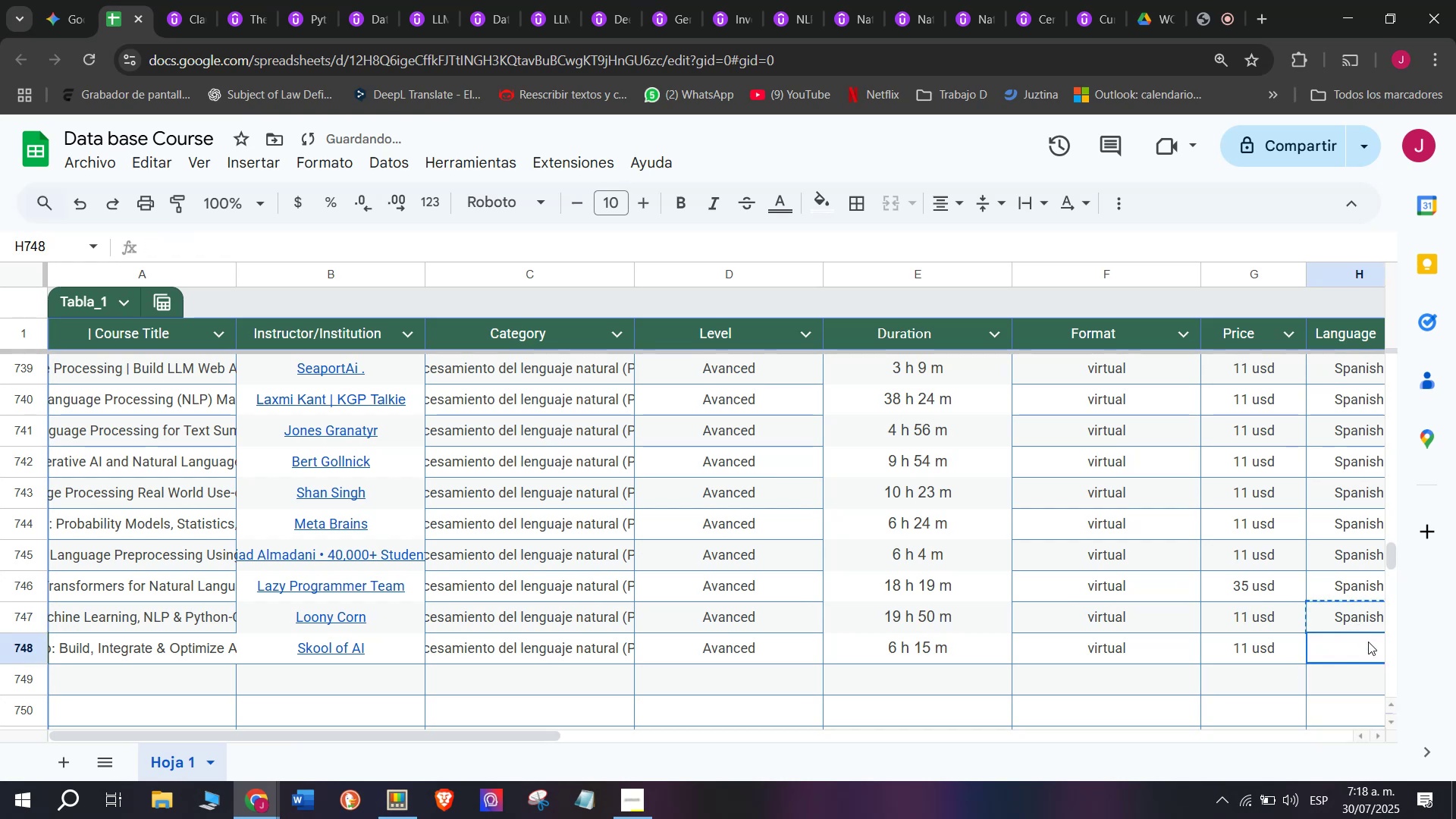 
key(Break)
 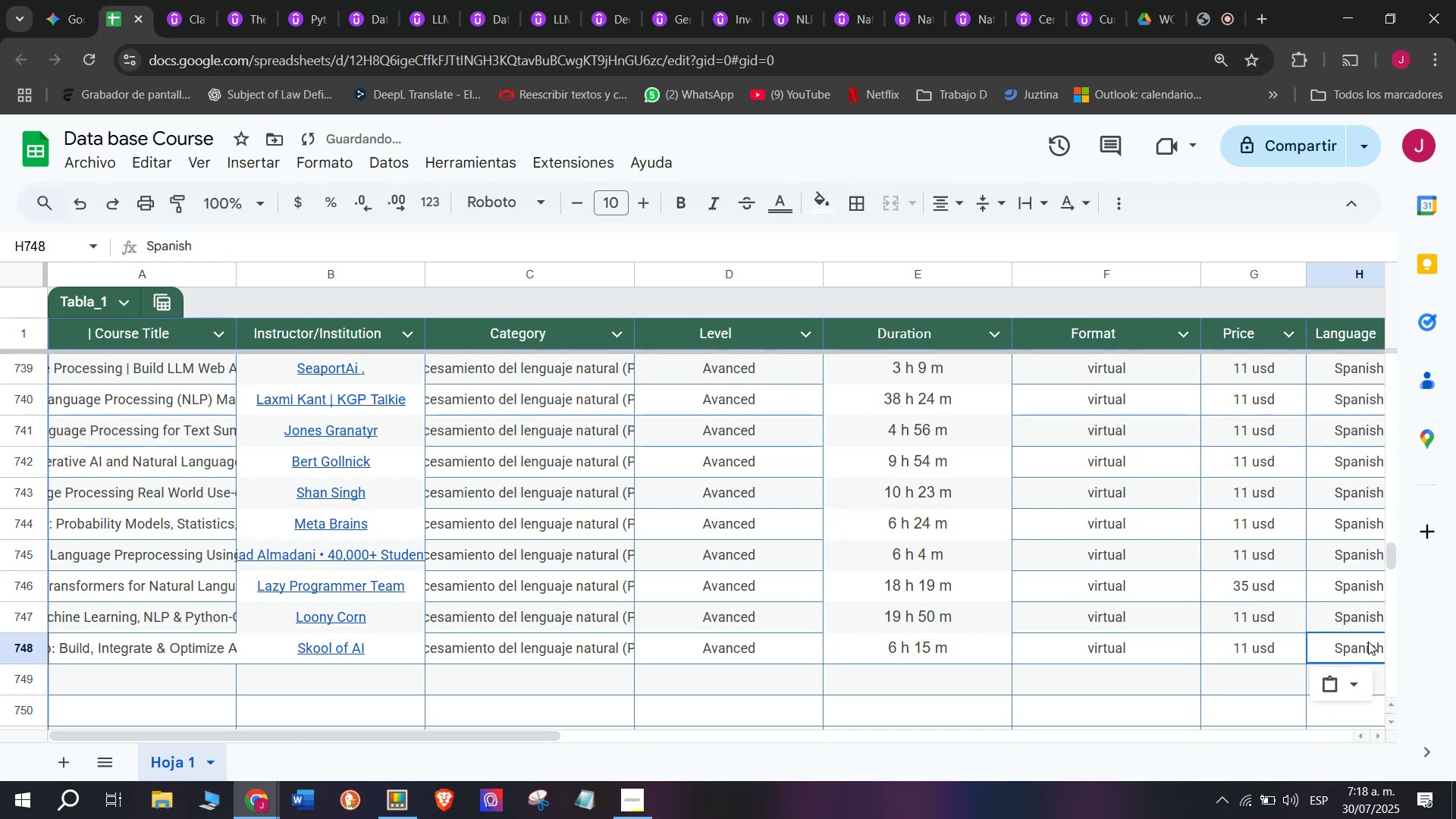 
double_click([1368, 642])
 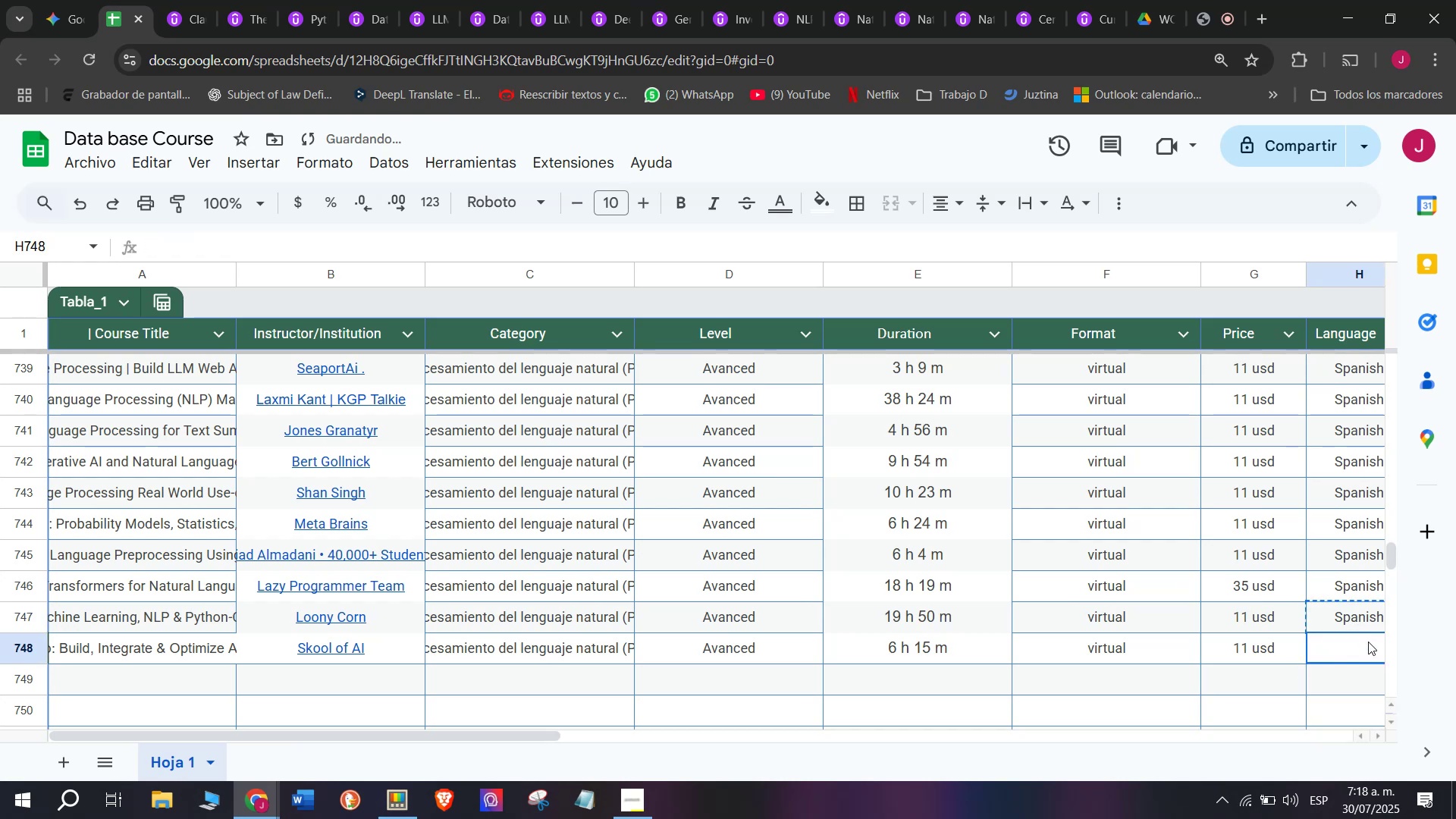 
key(Control+ControlLeft)
 